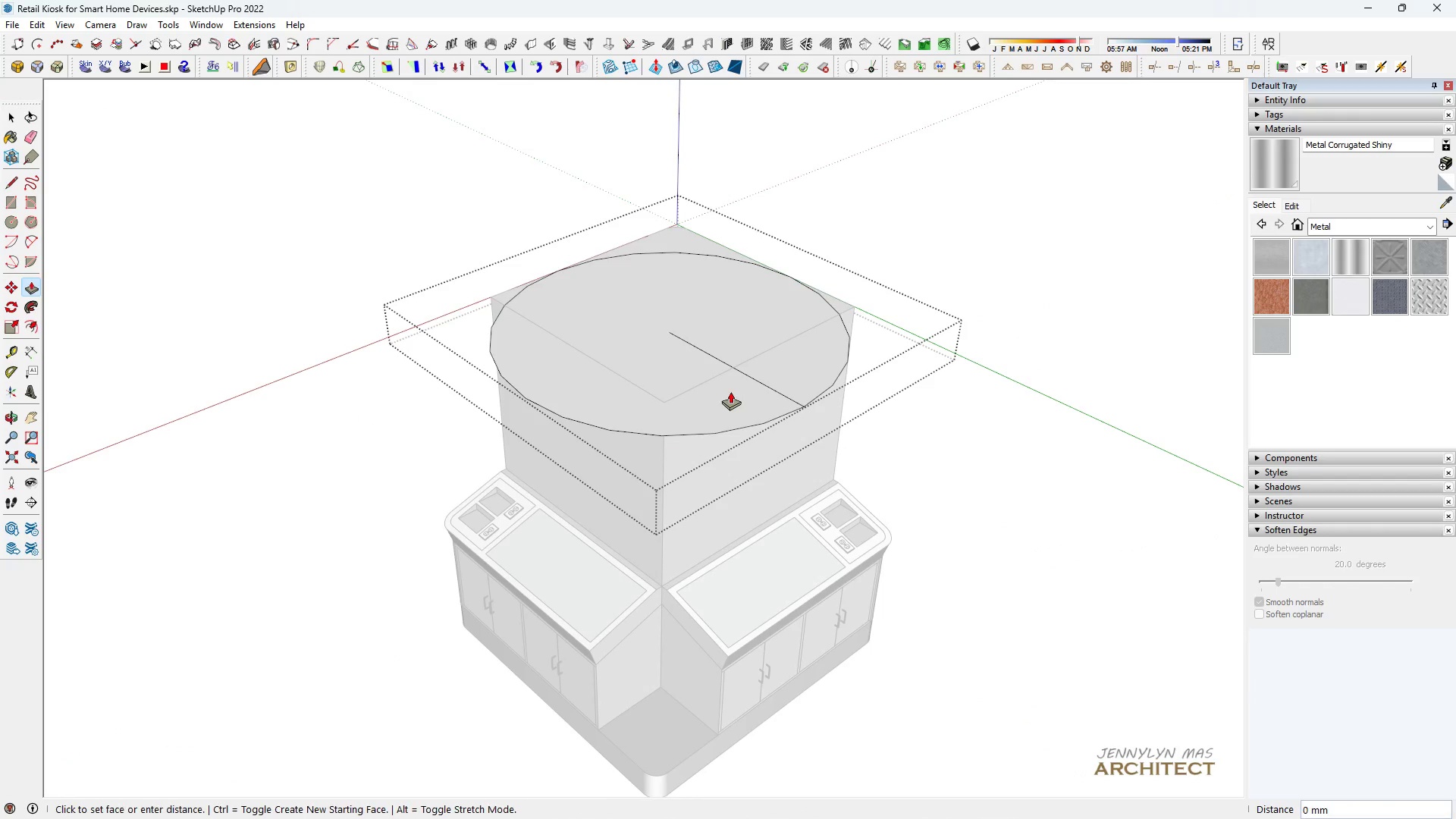 
left_click([730, 391])
 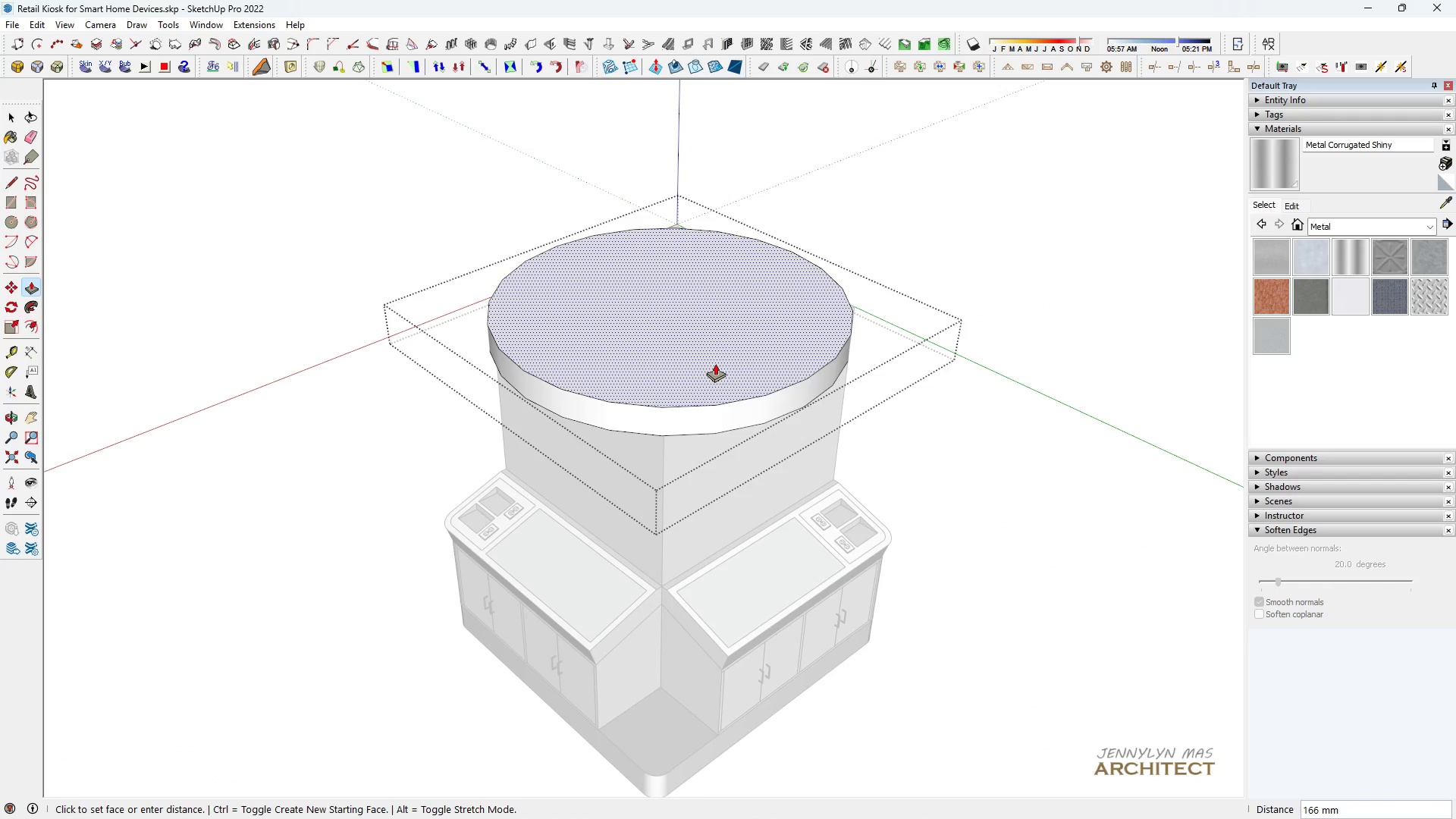 
type(200)
 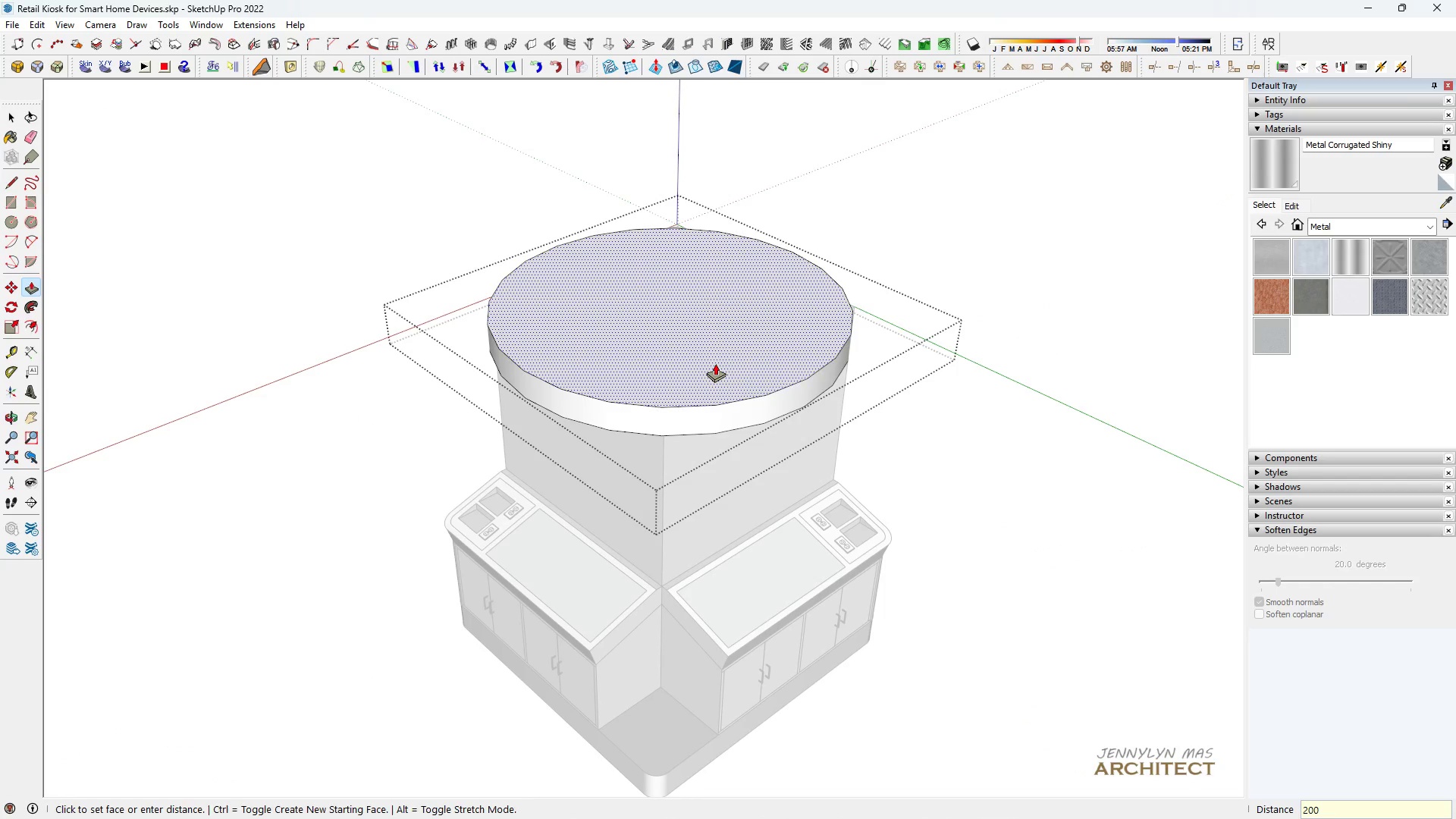 
key(Enter)
 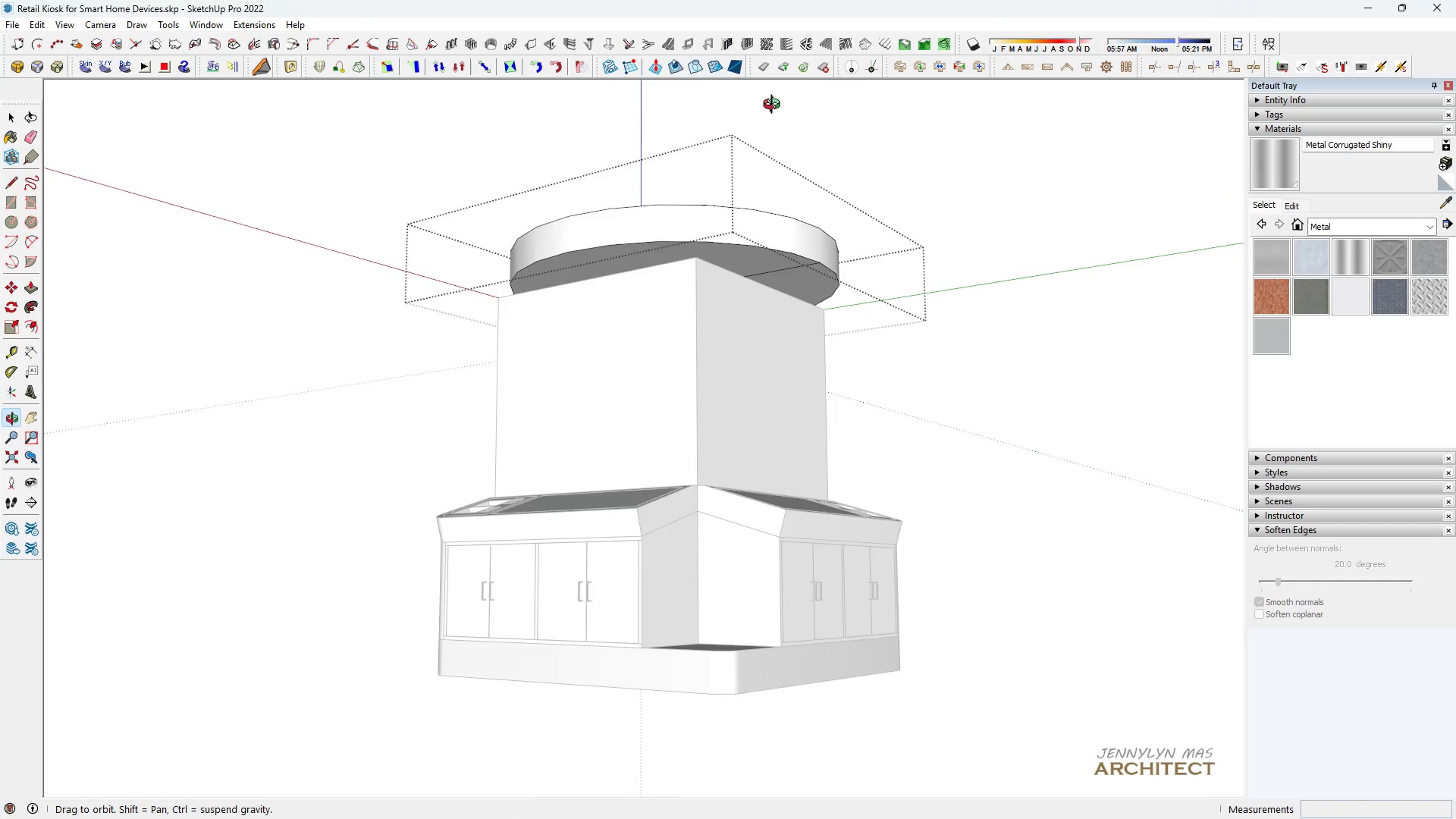 
scroll: coordinate [755, 144], scroll_direction: down, amount: 3.0
 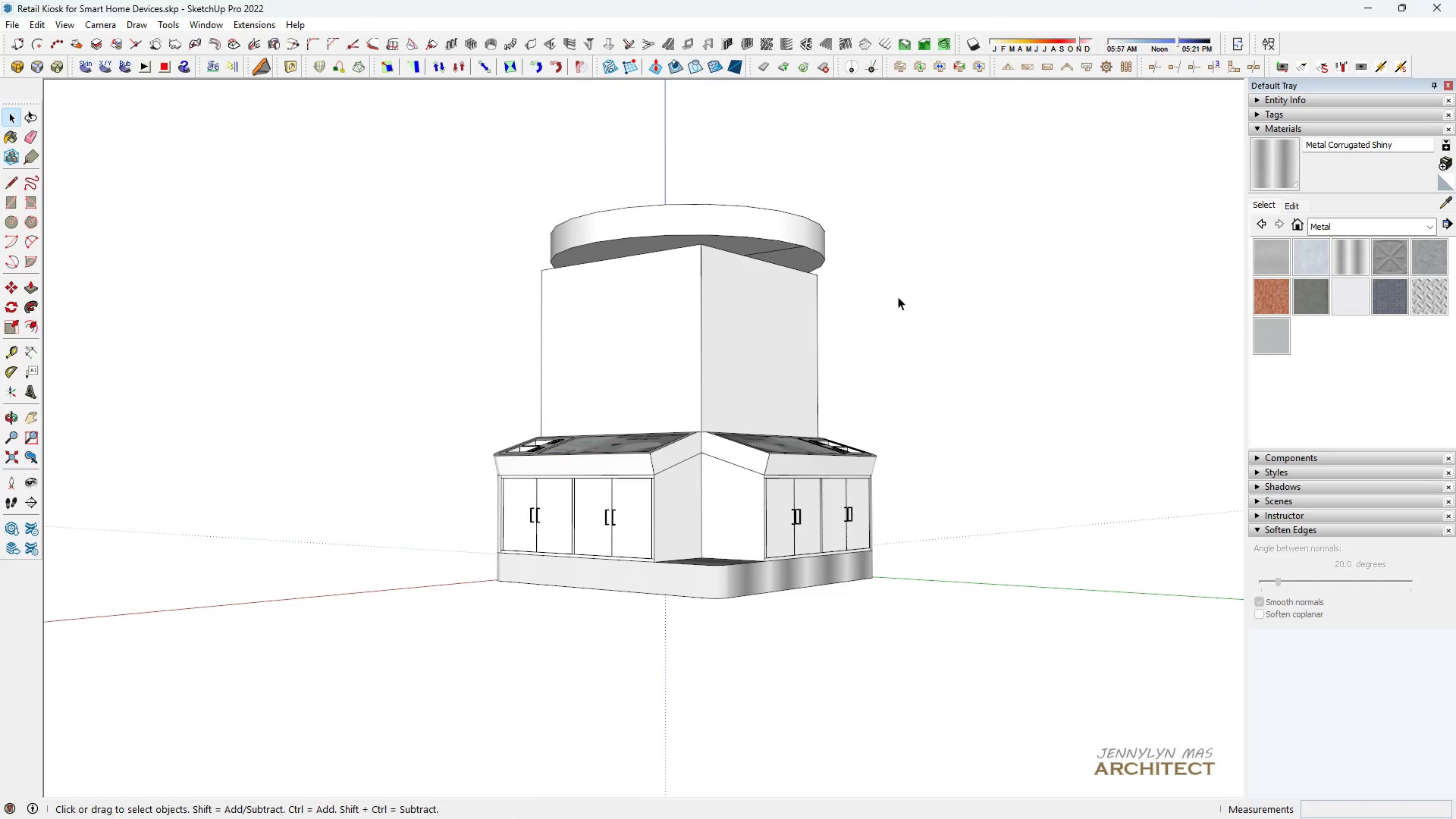 
key(Space)
 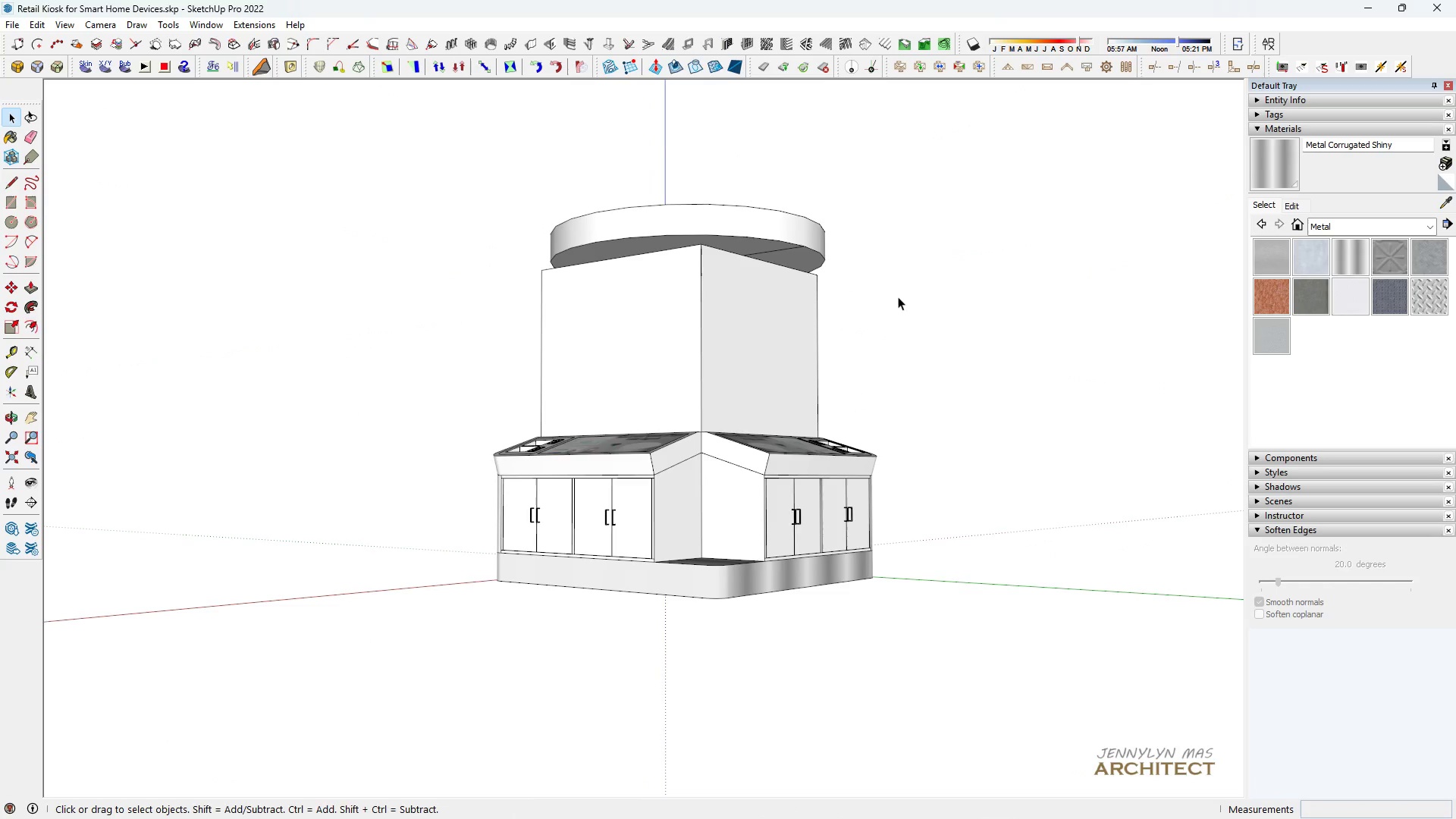 
double_click([898, 297])
 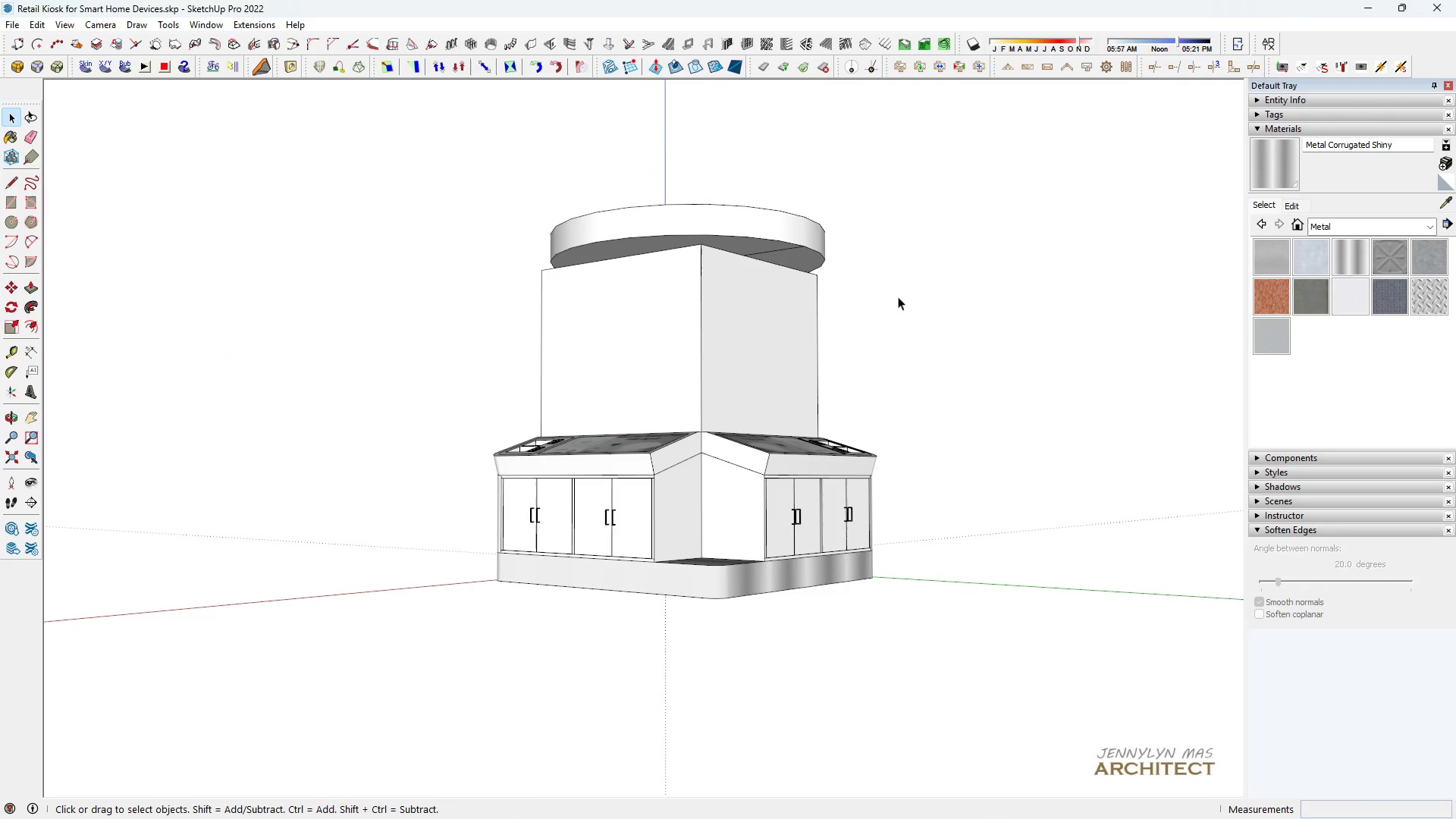 
triple_click([898, 297])
 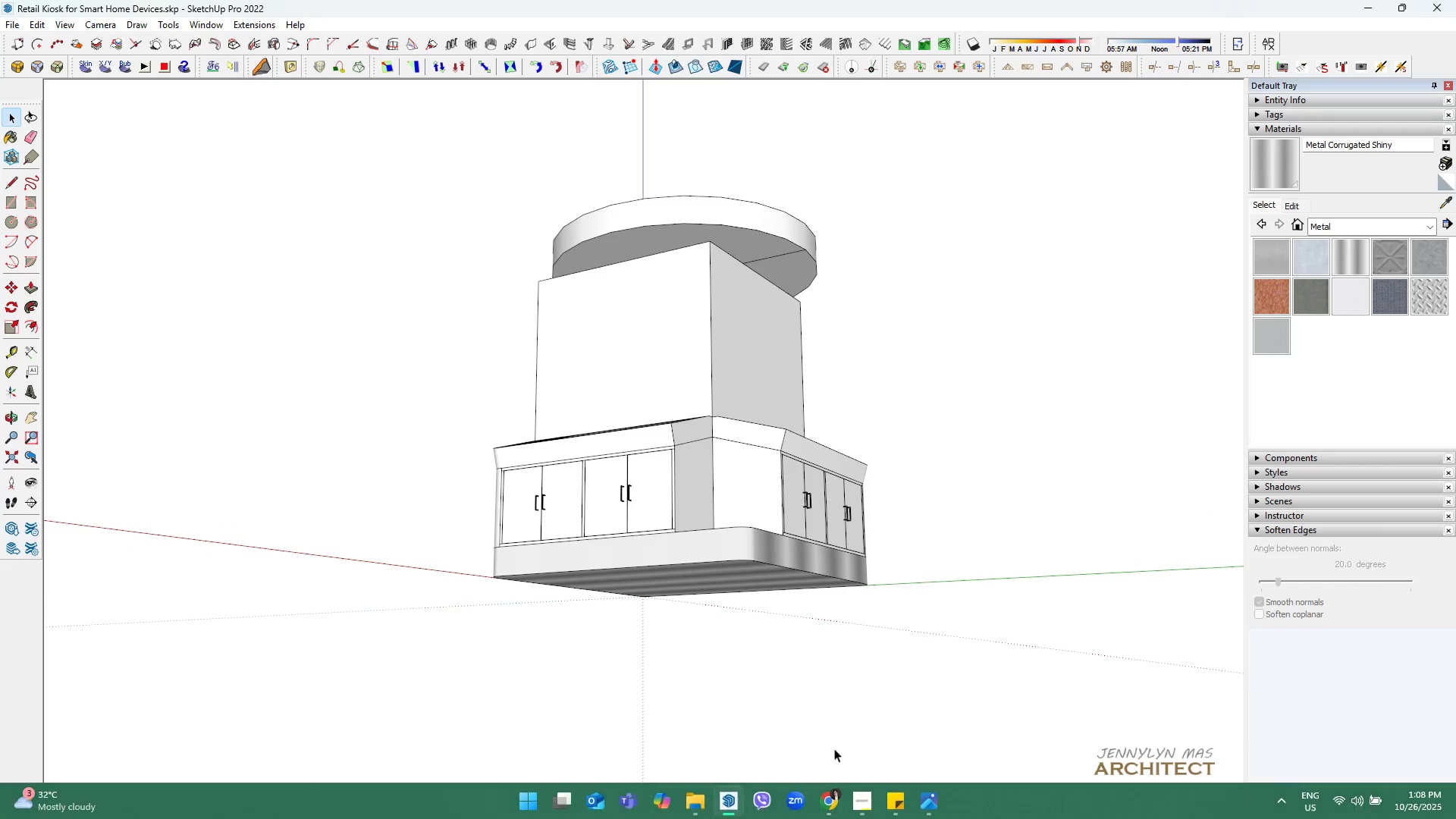 
left_click([920, 817])
 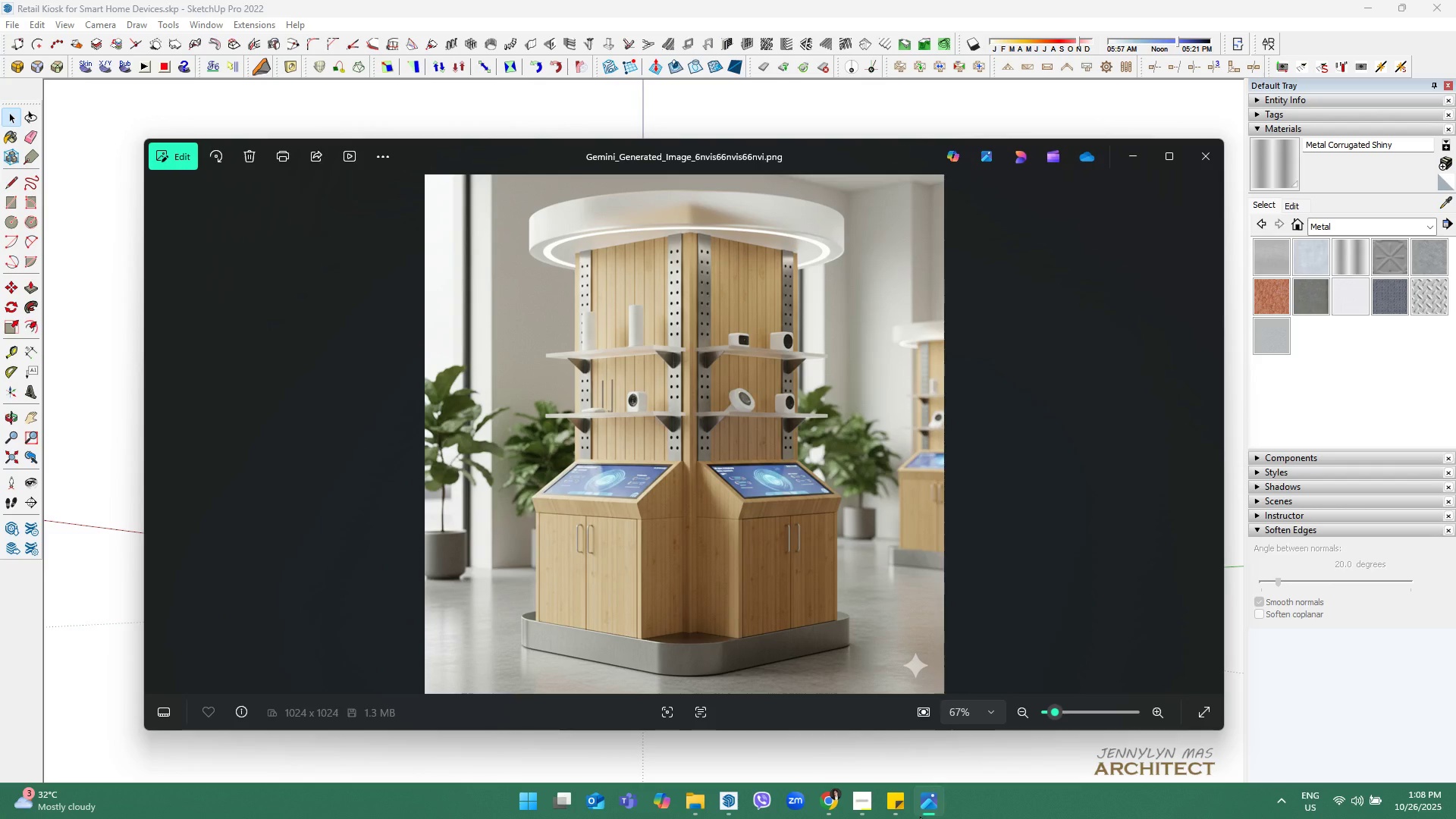 
left_click([920, 817])
 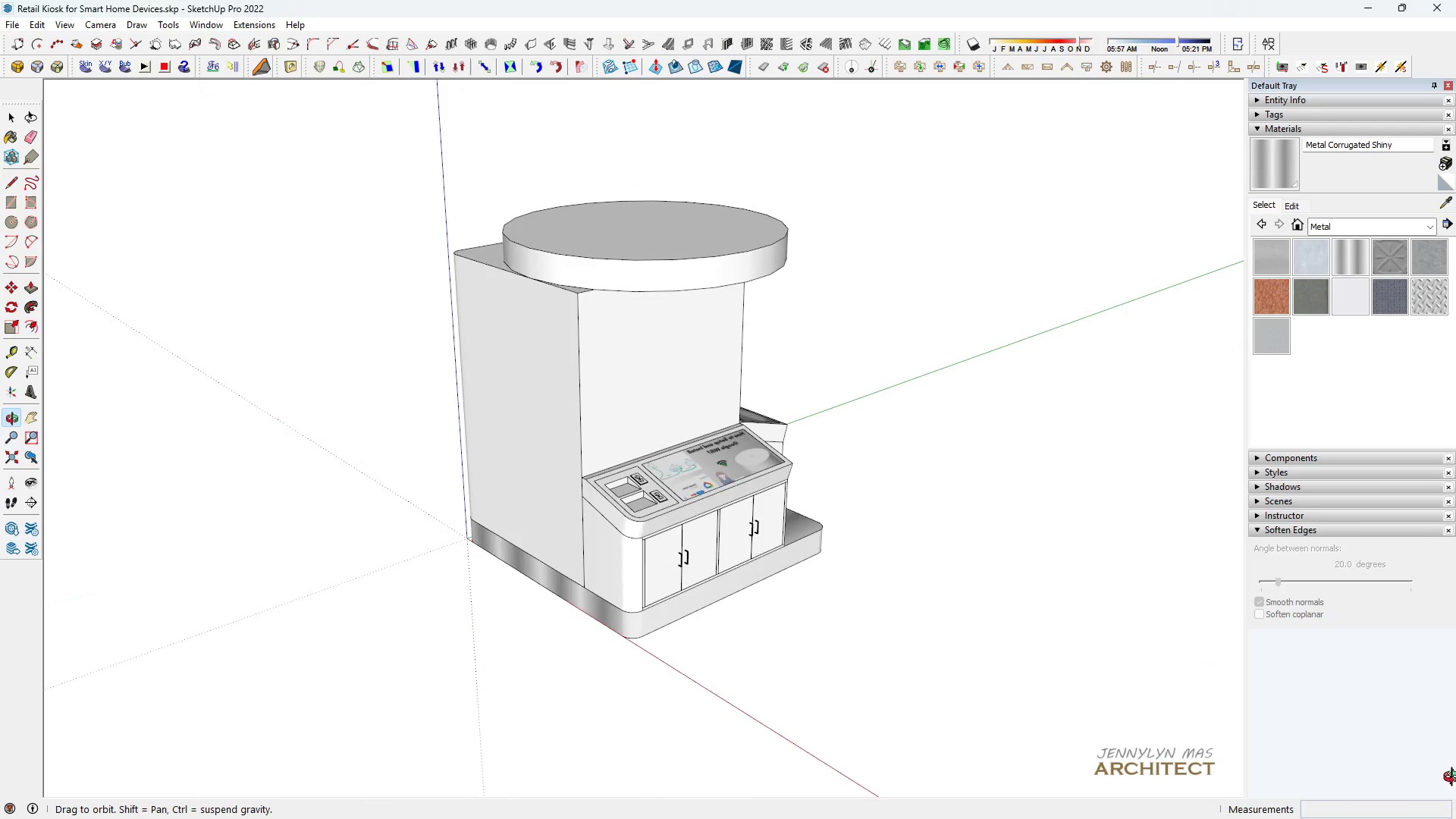 
scroll: coordinate [654, 362], scroll_direction: up, amount: 4.0
 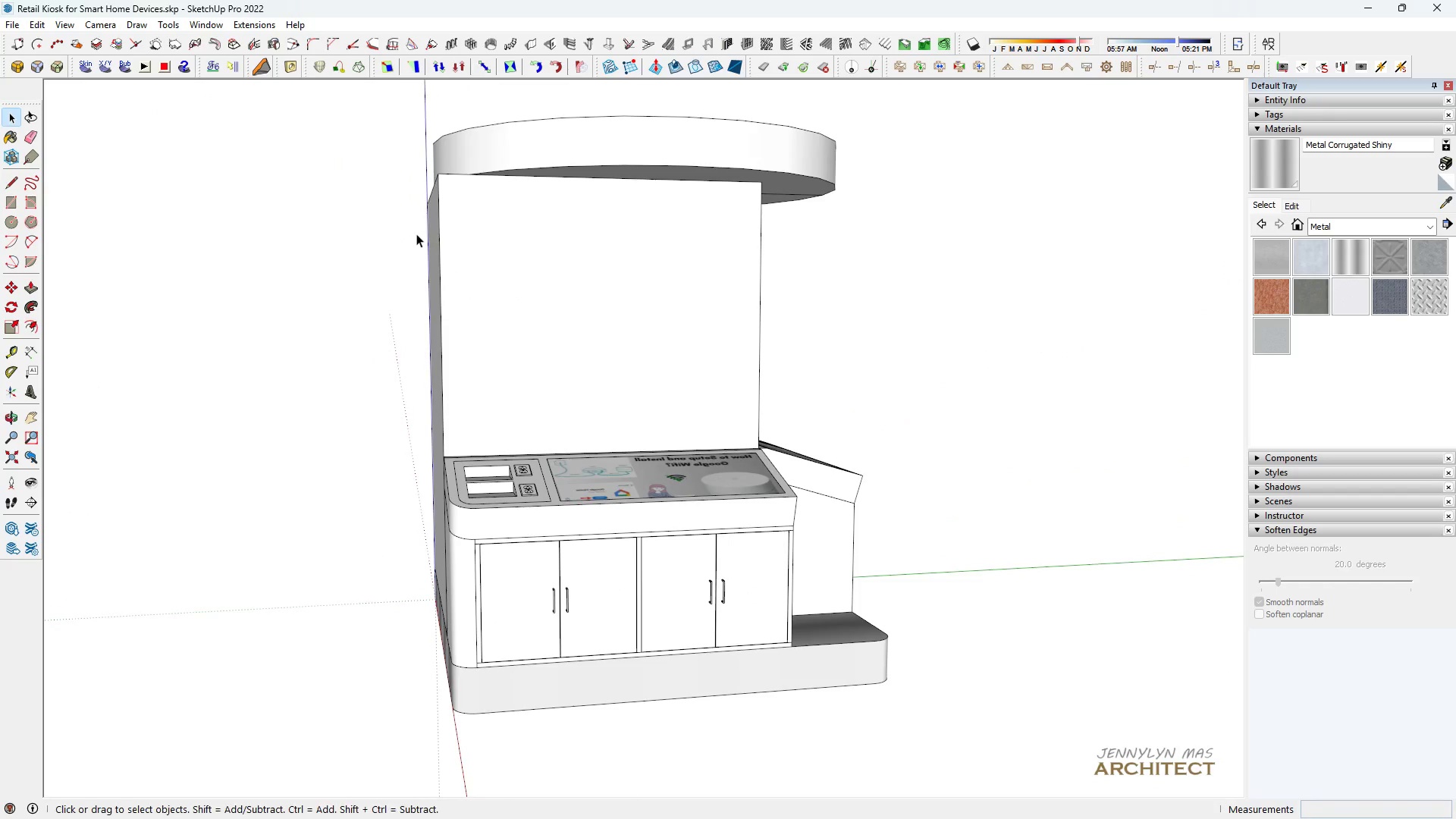 
scroll: coordinate [571, 232], scroll_direction: down, amount: 5.0
 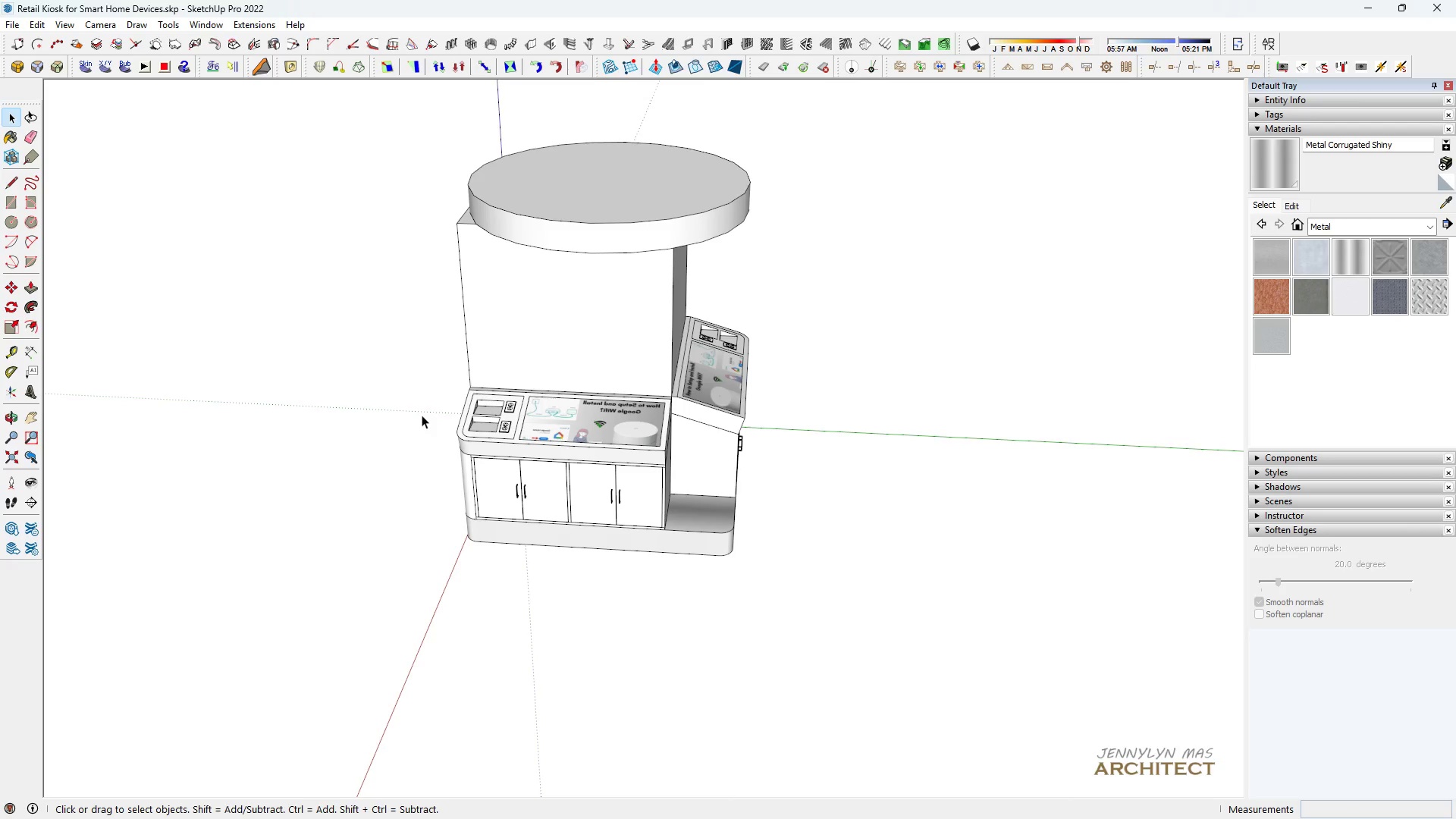 
wait(17.22)
 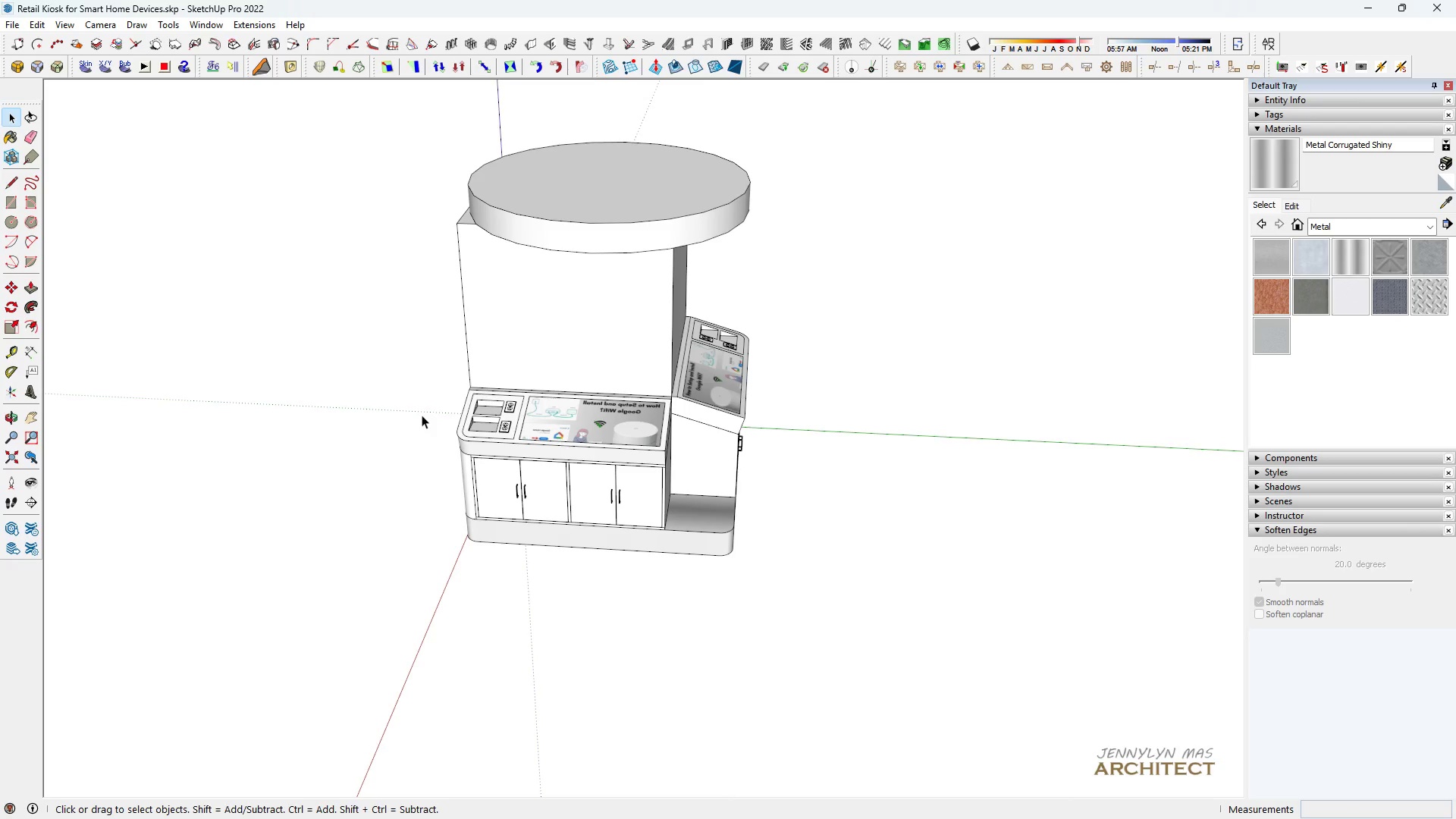 
middle_click([895, 110])
 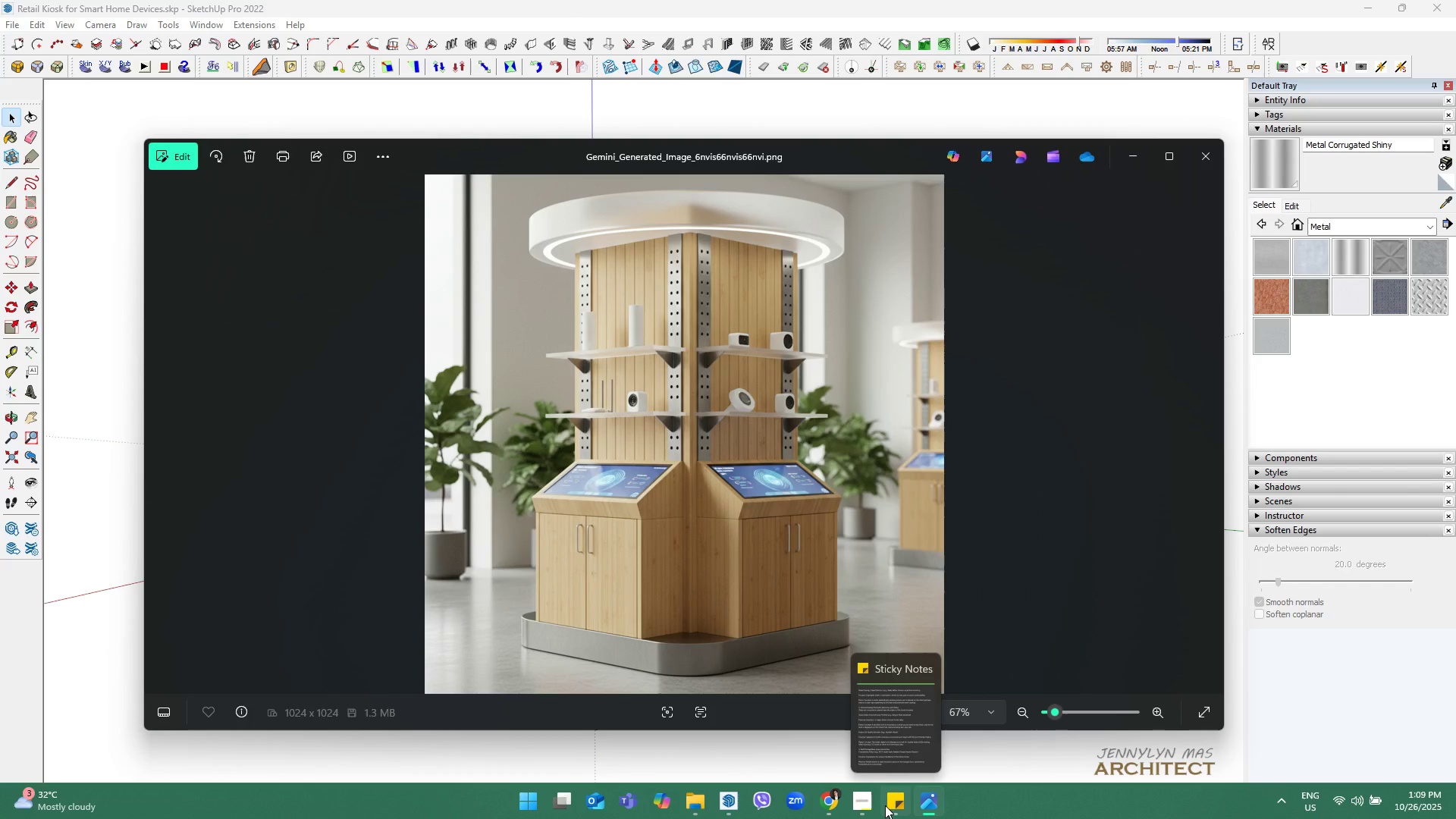 
wait(11.29)
 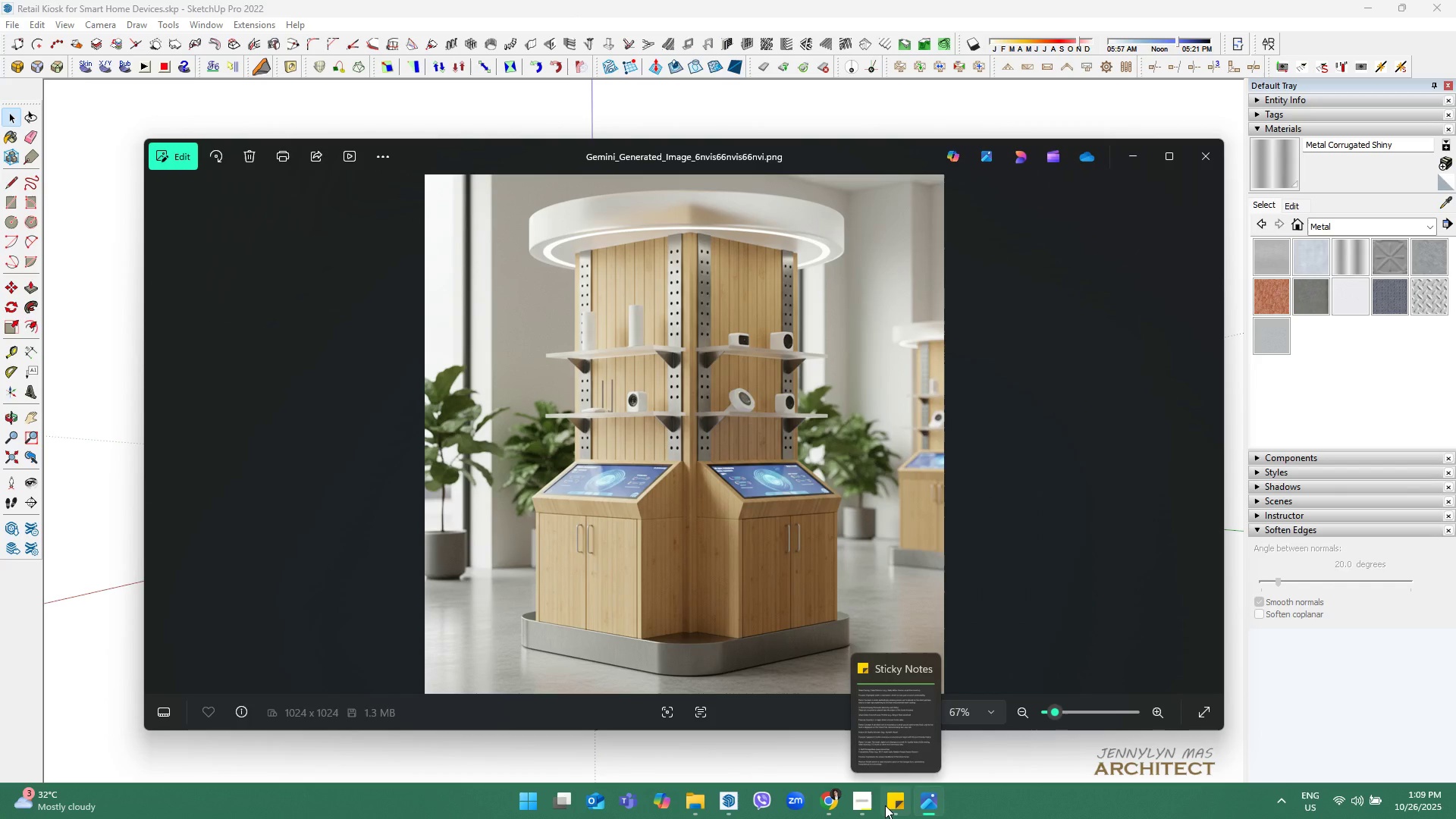 
scroll: coordinate [559, 394], scroll_direction: up, amount: 3.0
 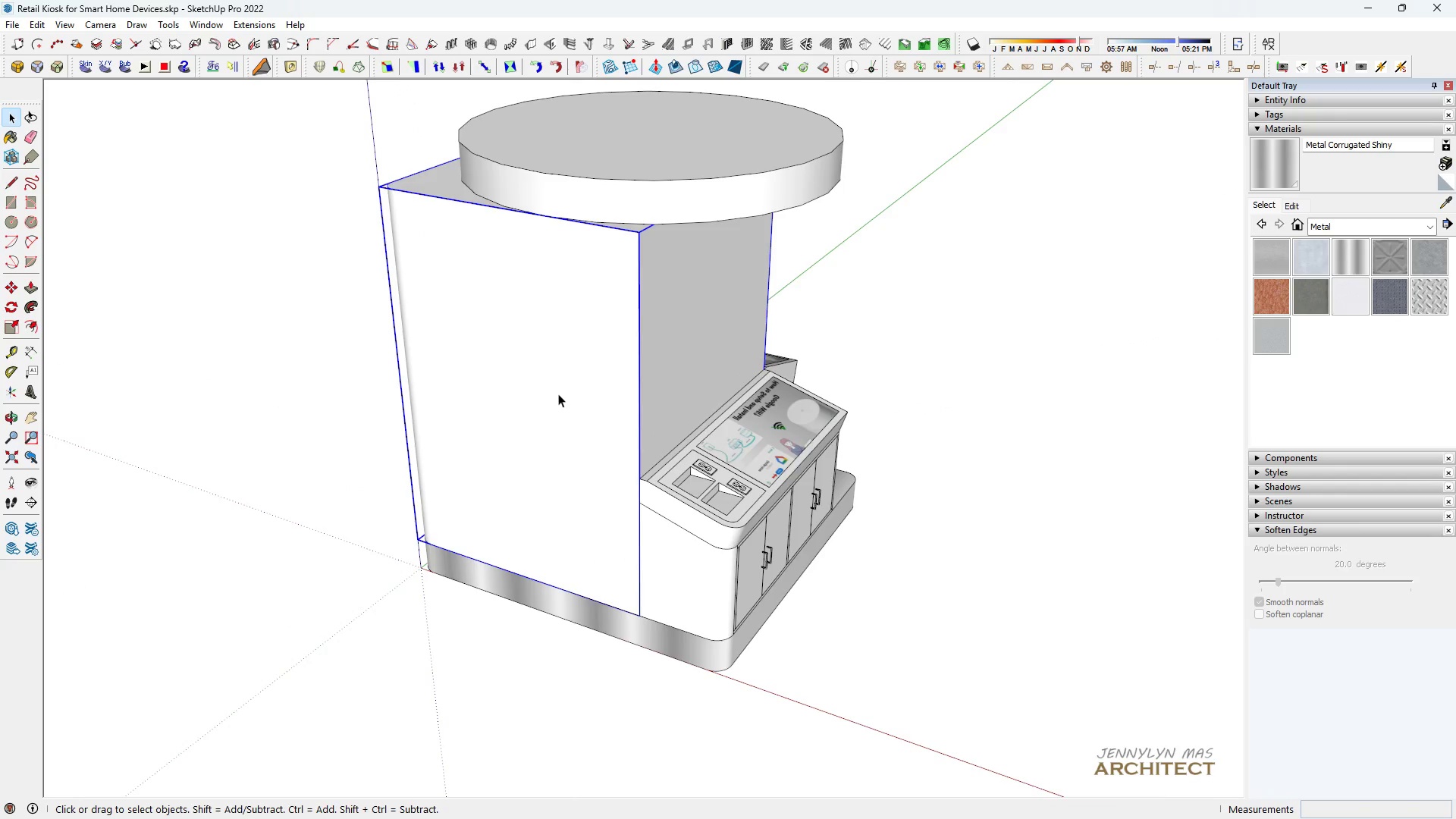 
double_click([558, 394])
 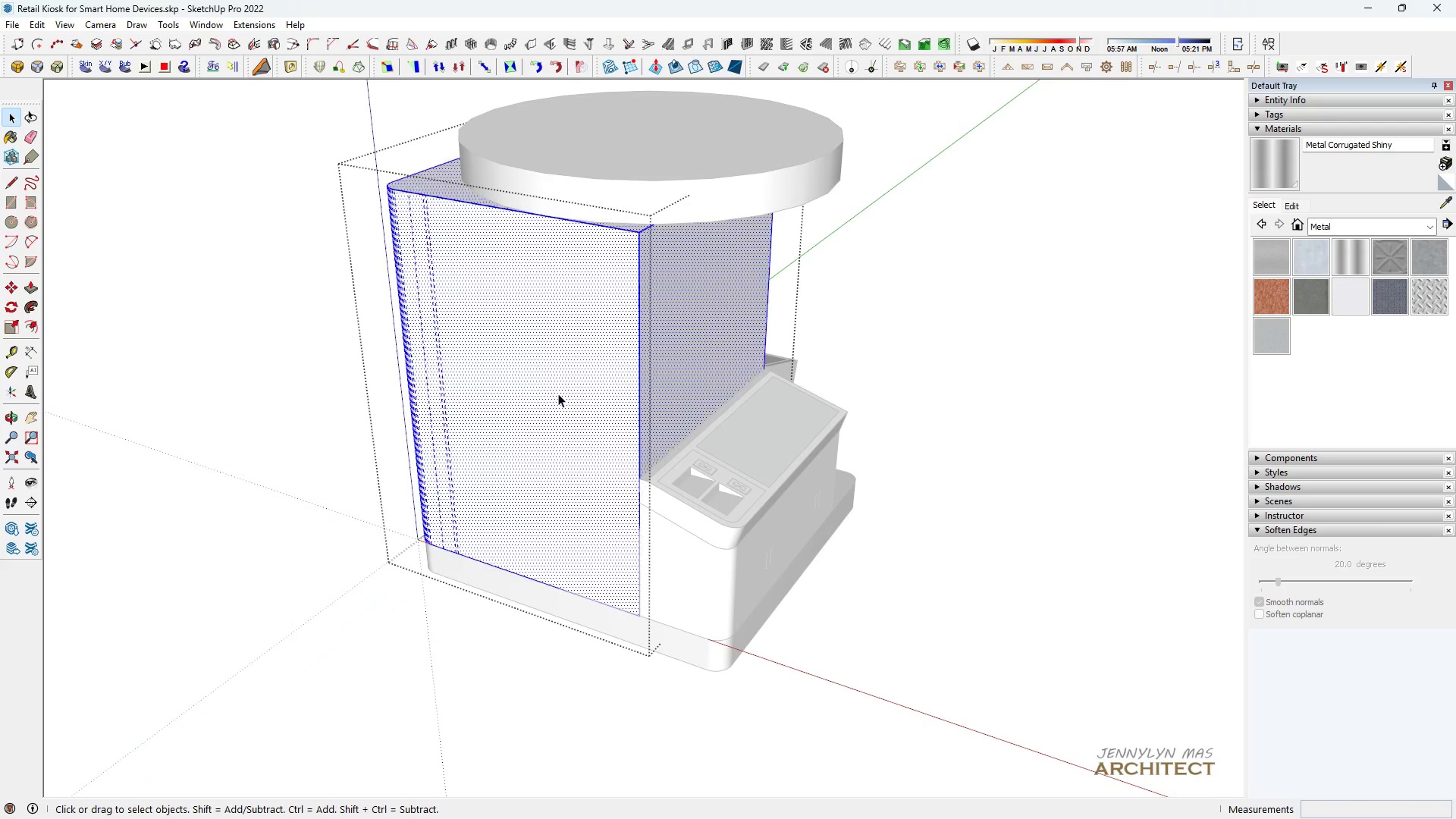 
triple_click([558, 394])
 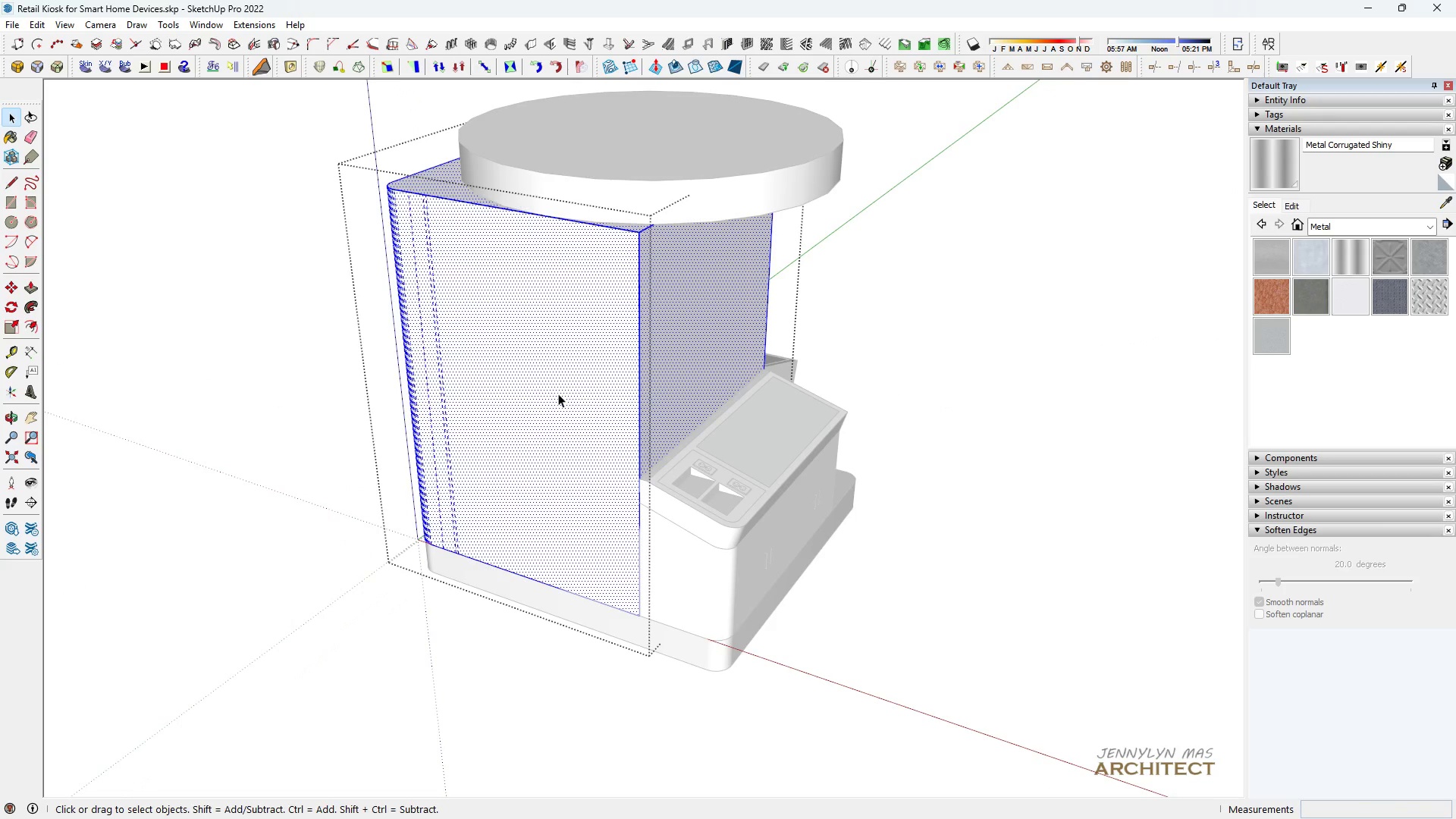 
triple_click([558, 394])
 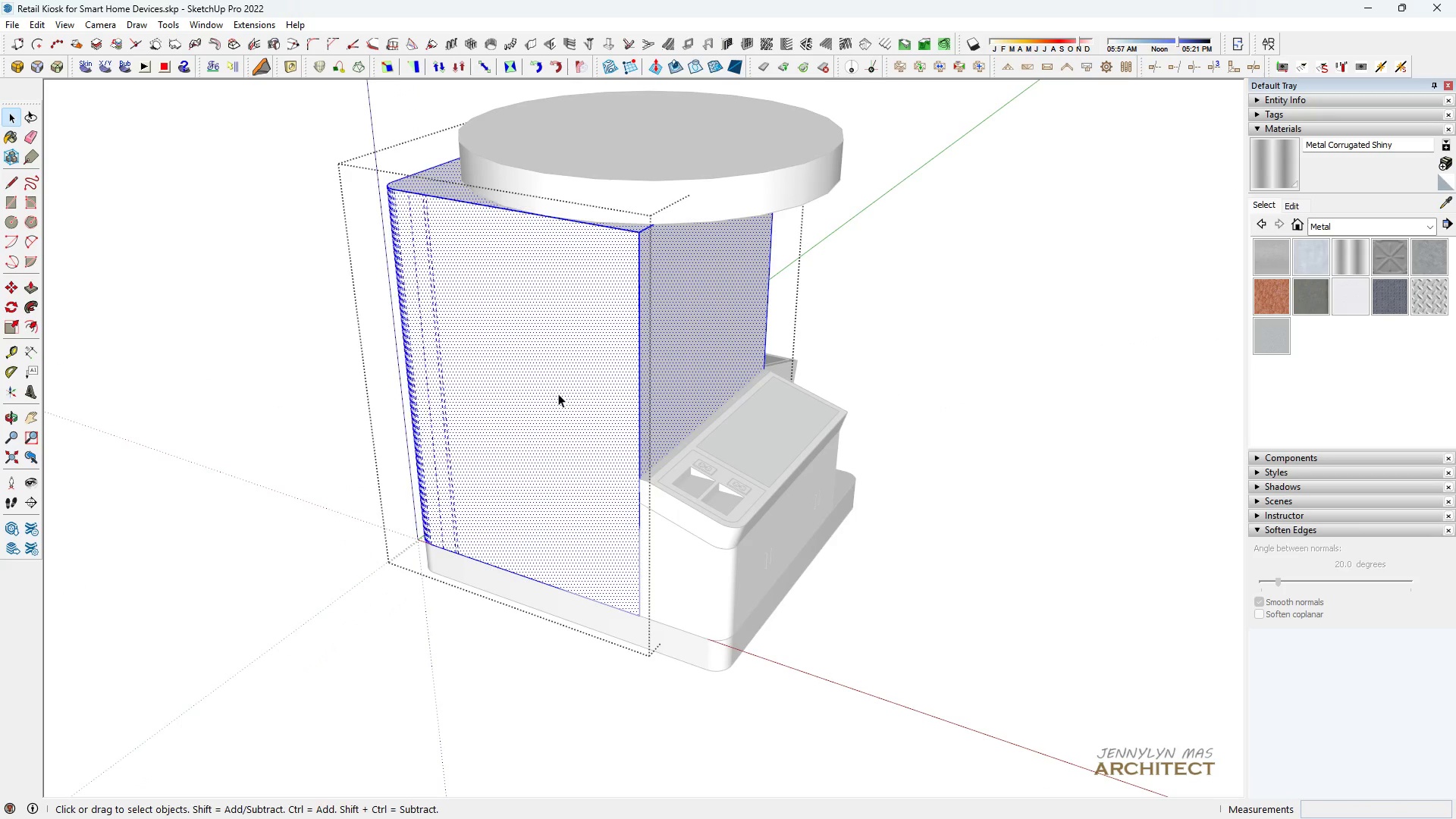 
triple_click([558, 394])
 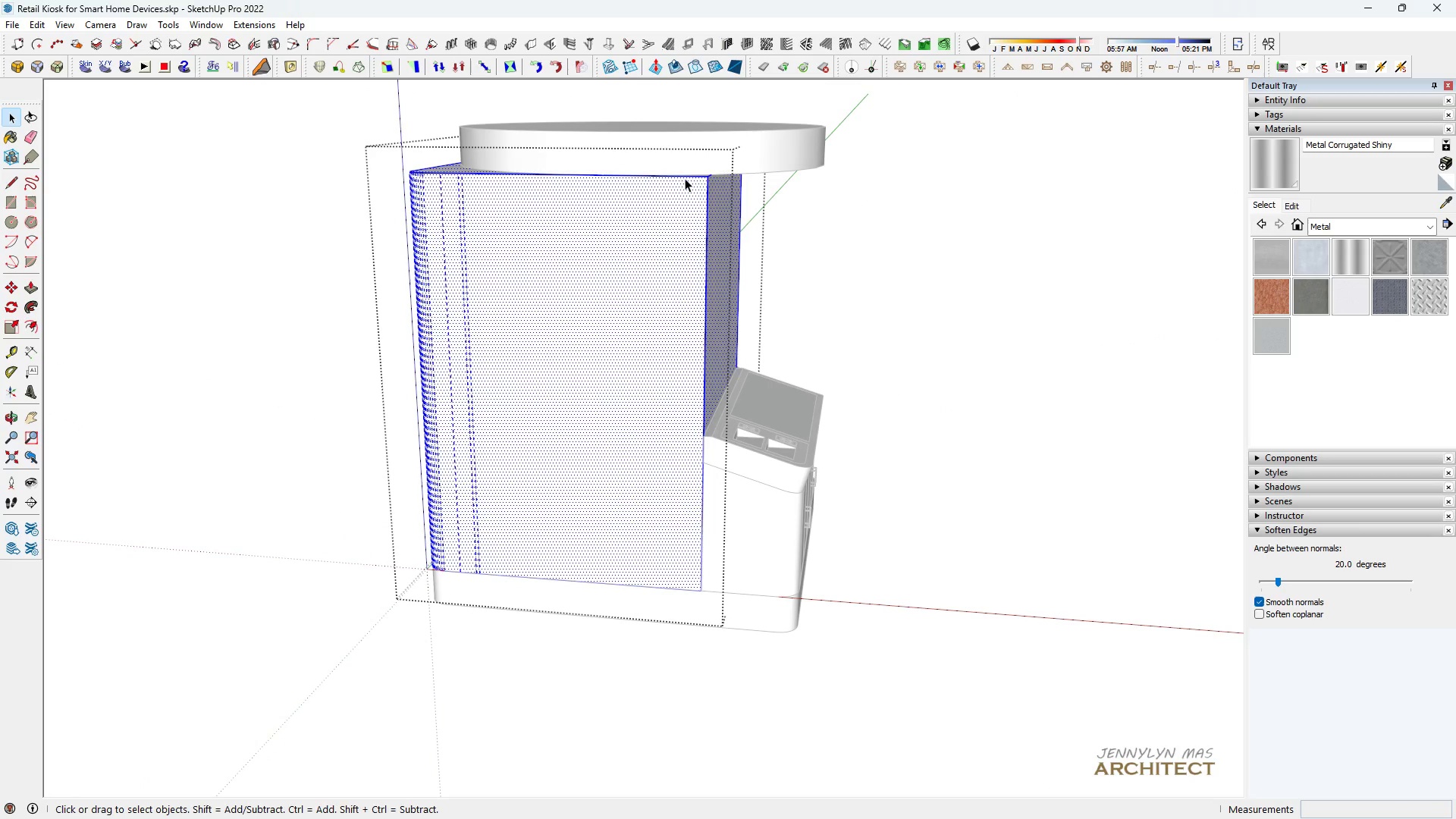 
left_click([685, 178])
 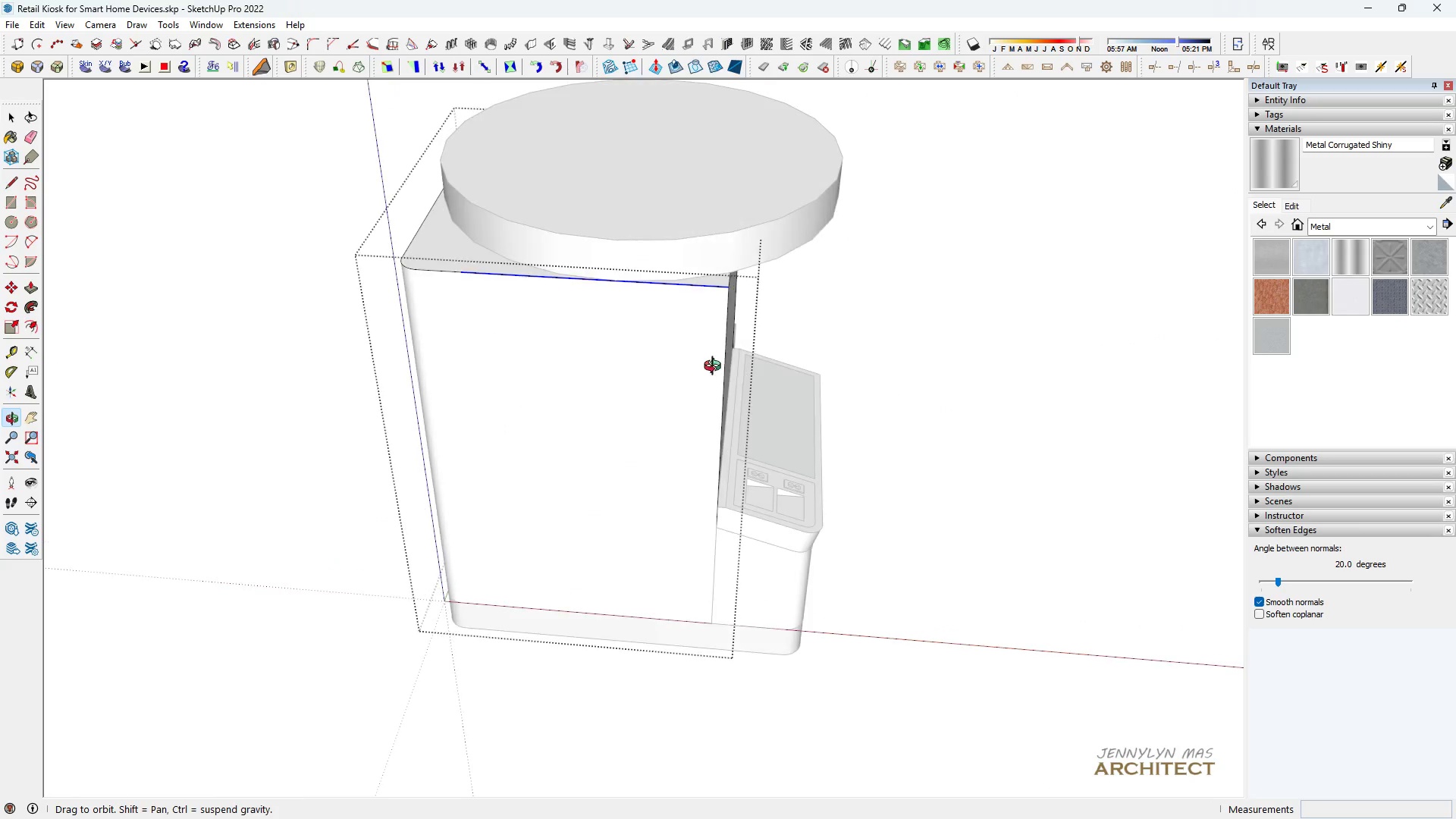 
scroll: coordinate [709, 366], scroll_direction: down, amount: 1.0
 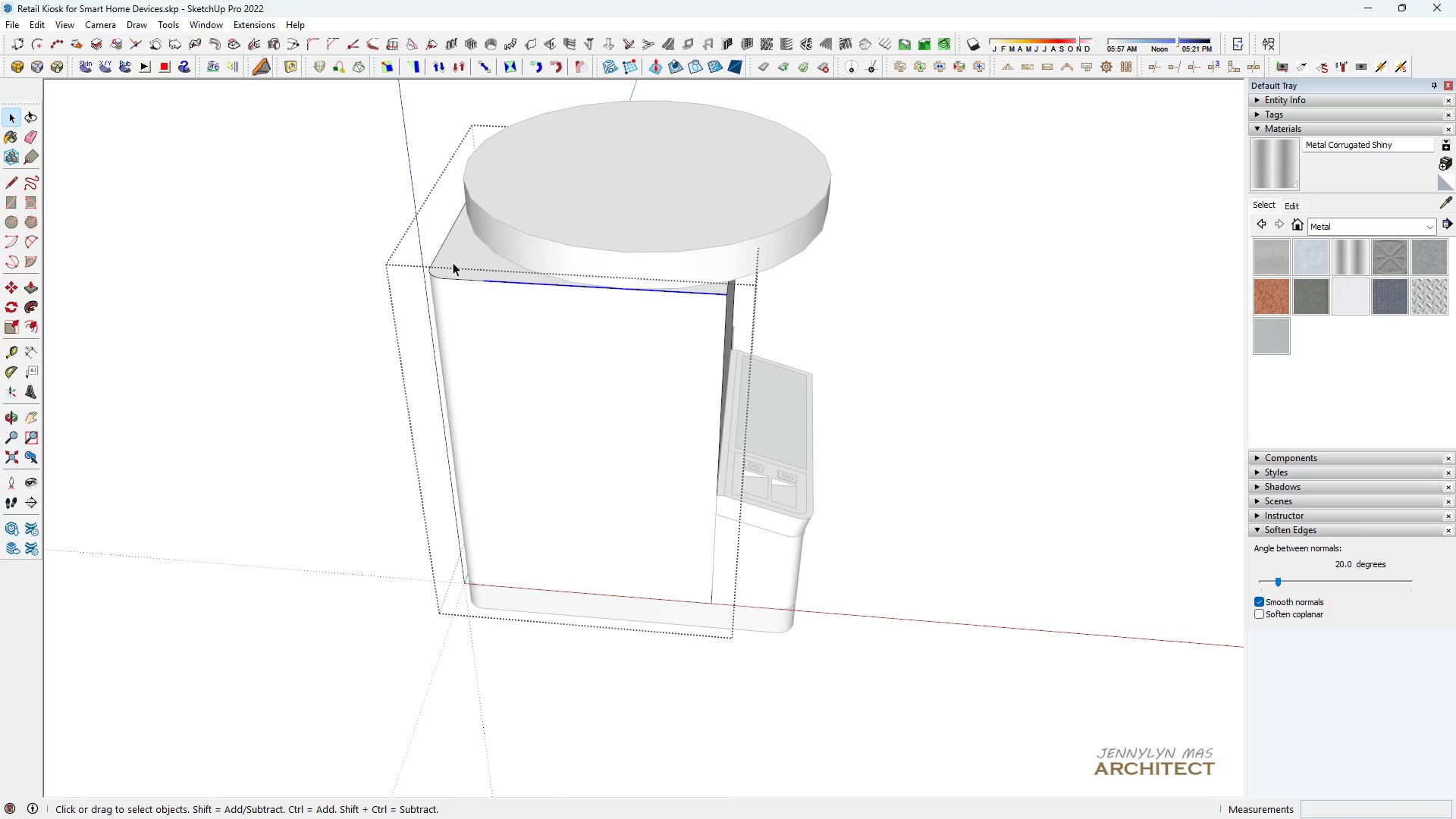 
left_click([453, 262])
 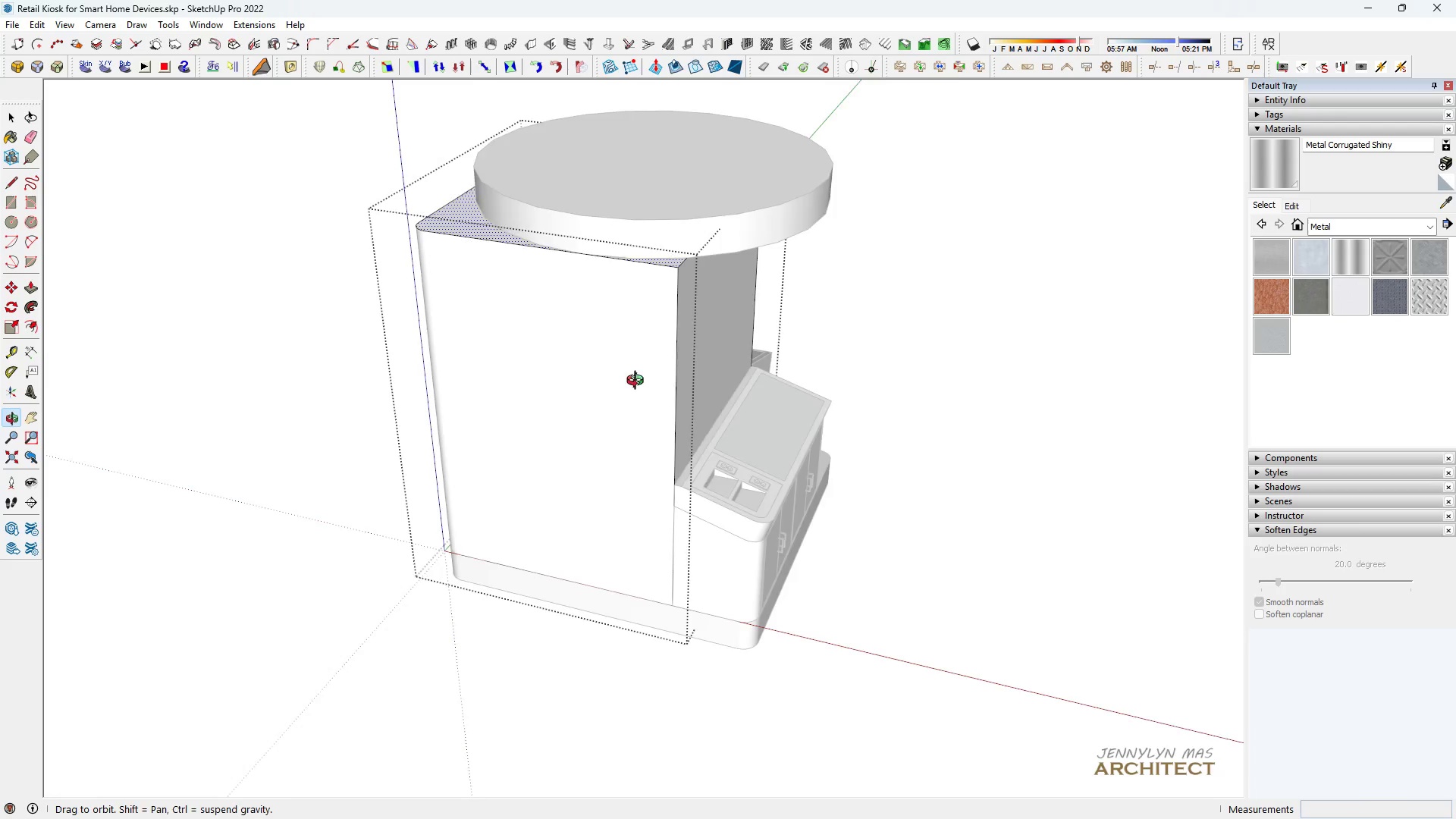 
key(Space)
 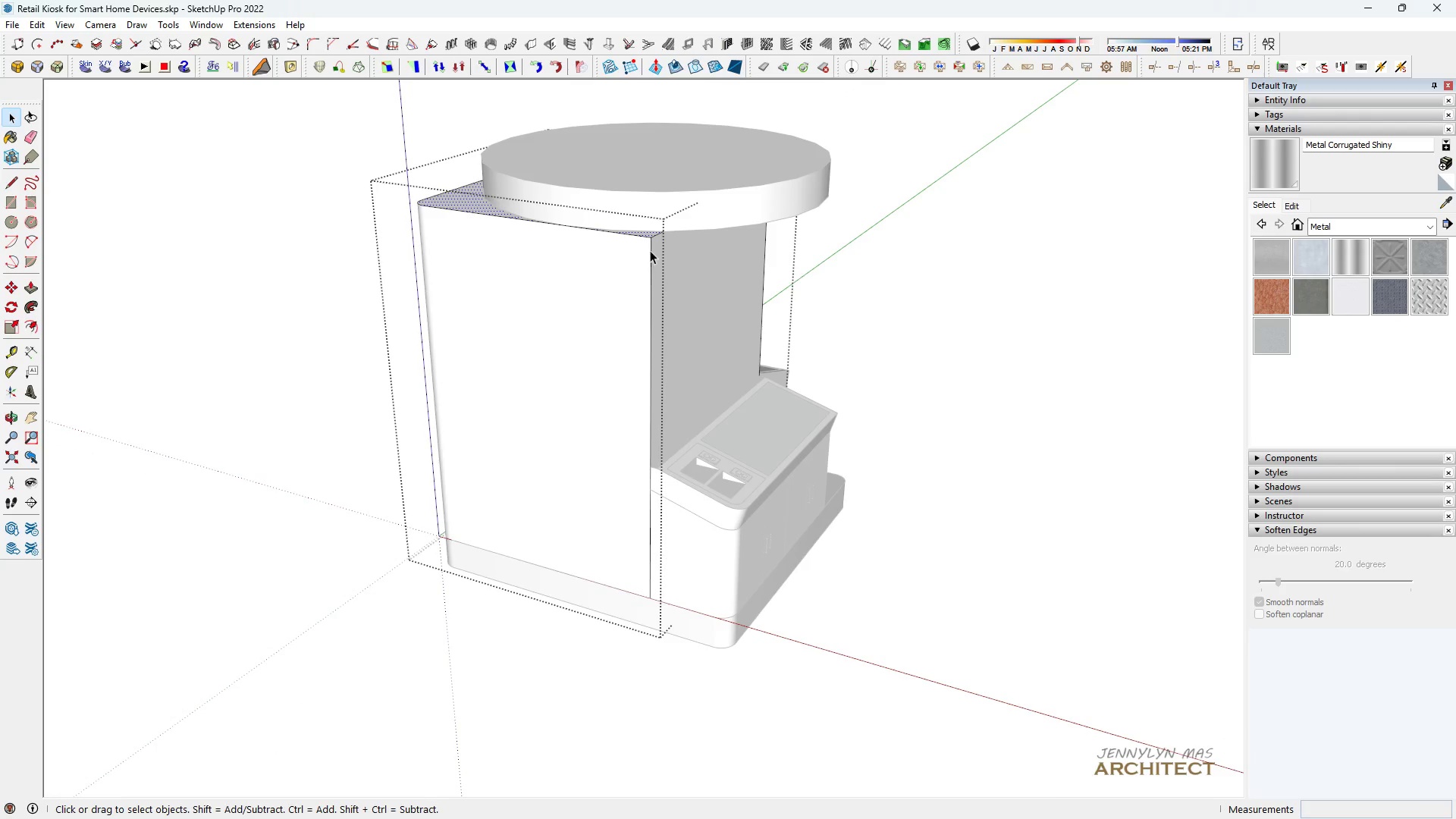 
scroll: coordinate [650, 247], scroll_direction: up, amount: 2.0
 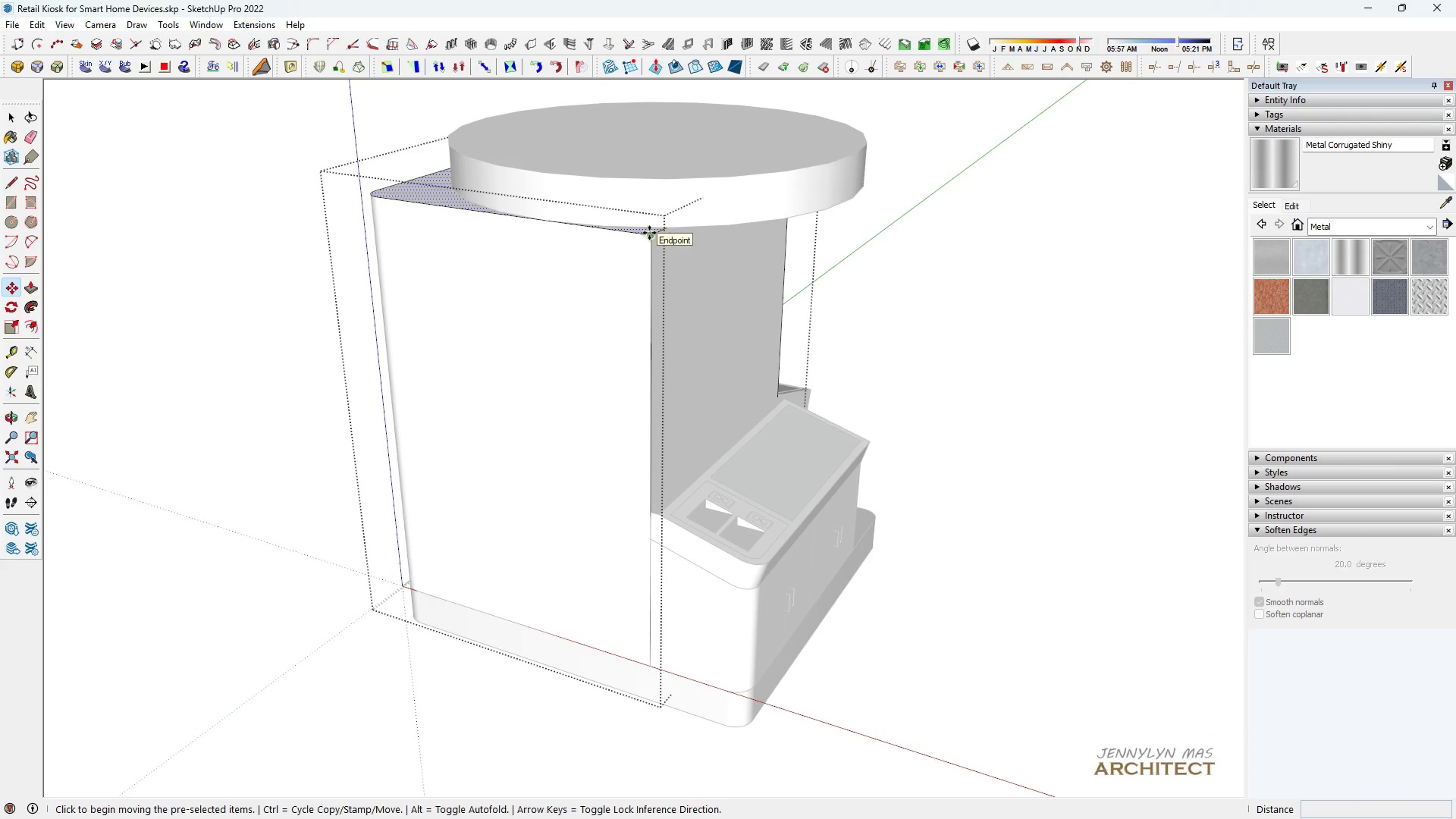 
key(M)
 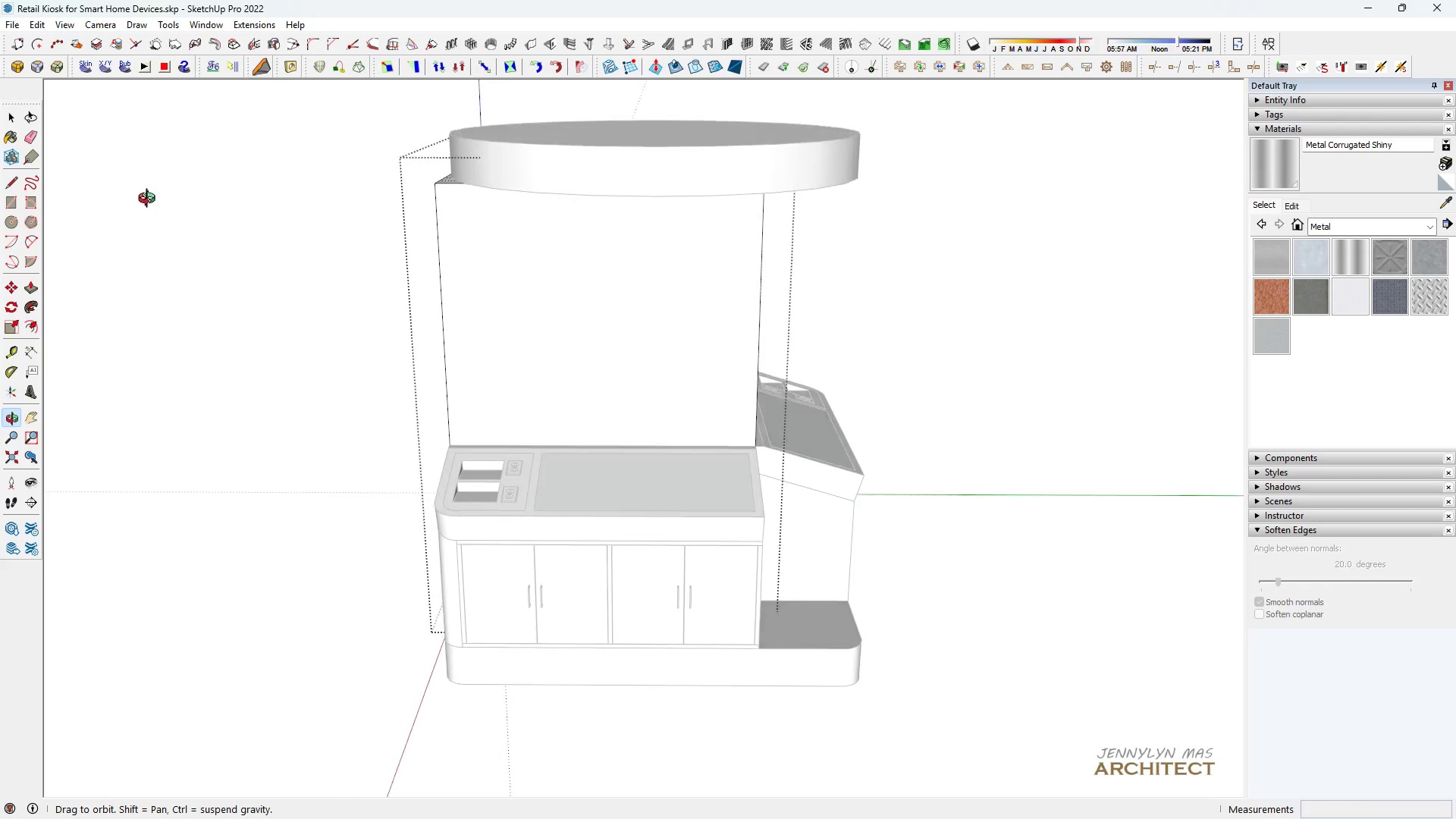 
key(Space)
 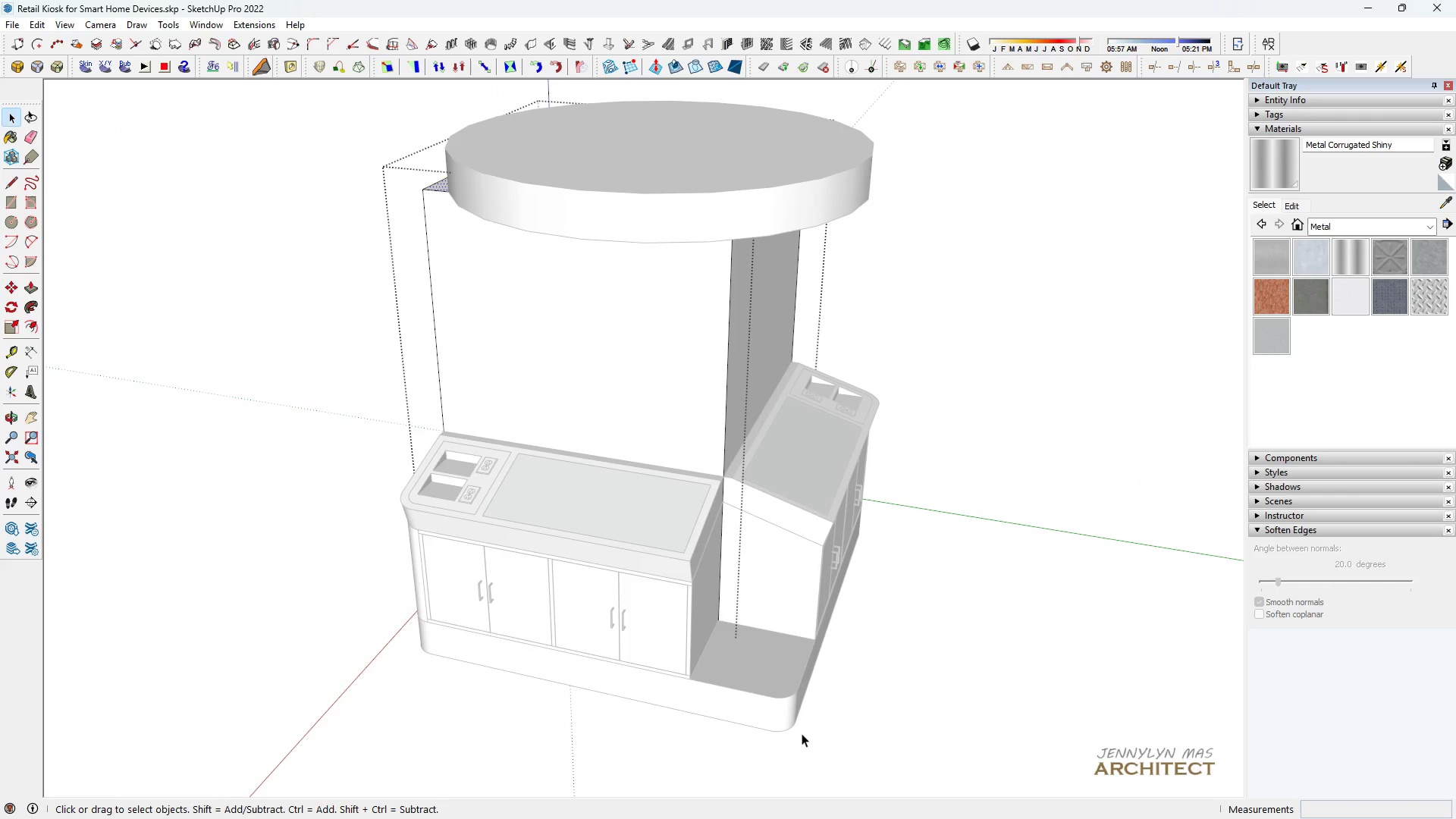 
key(T)
 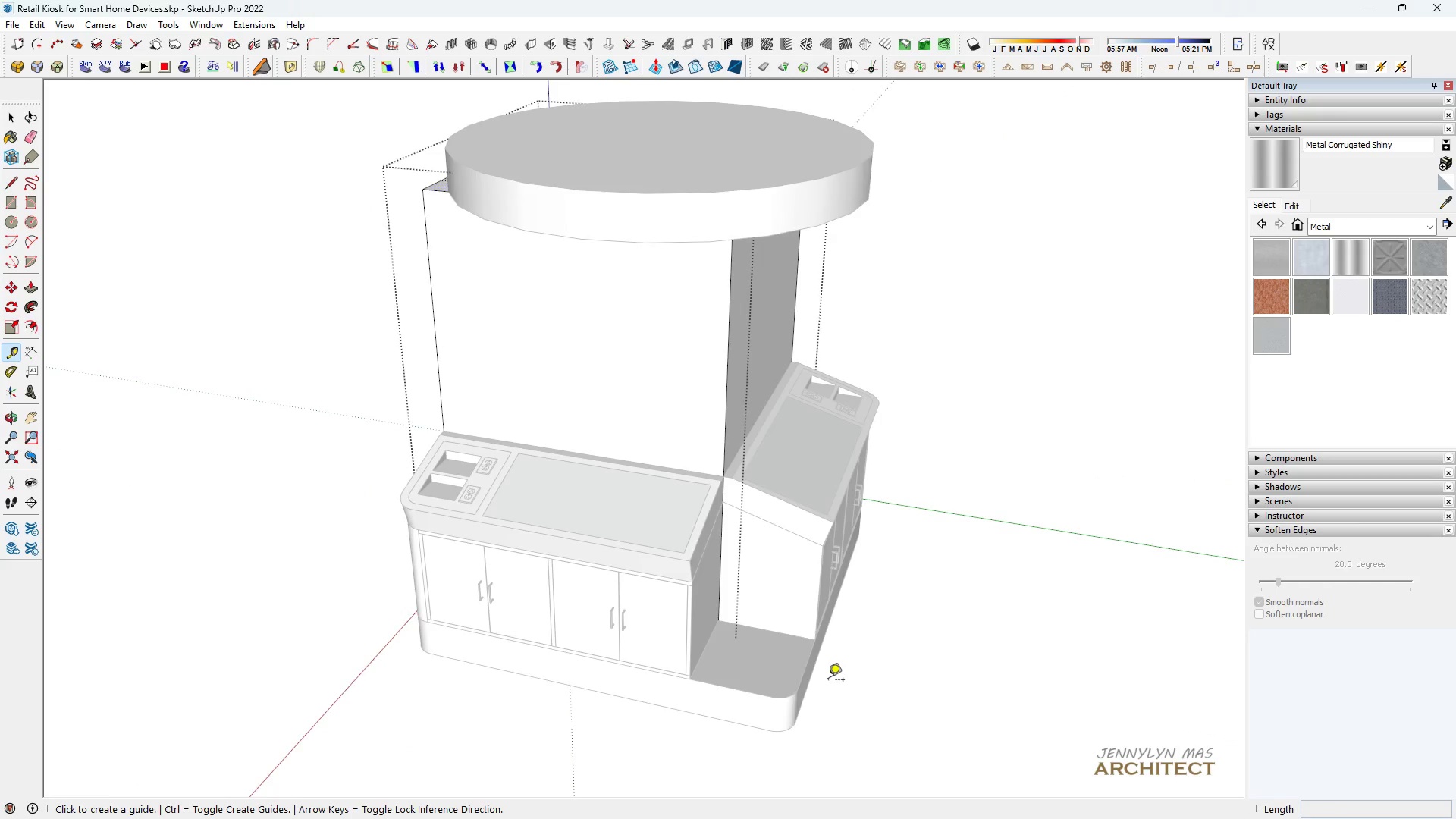 
scroll: coordinate [764, 651], scroll_direction: up, amount: 4.0
 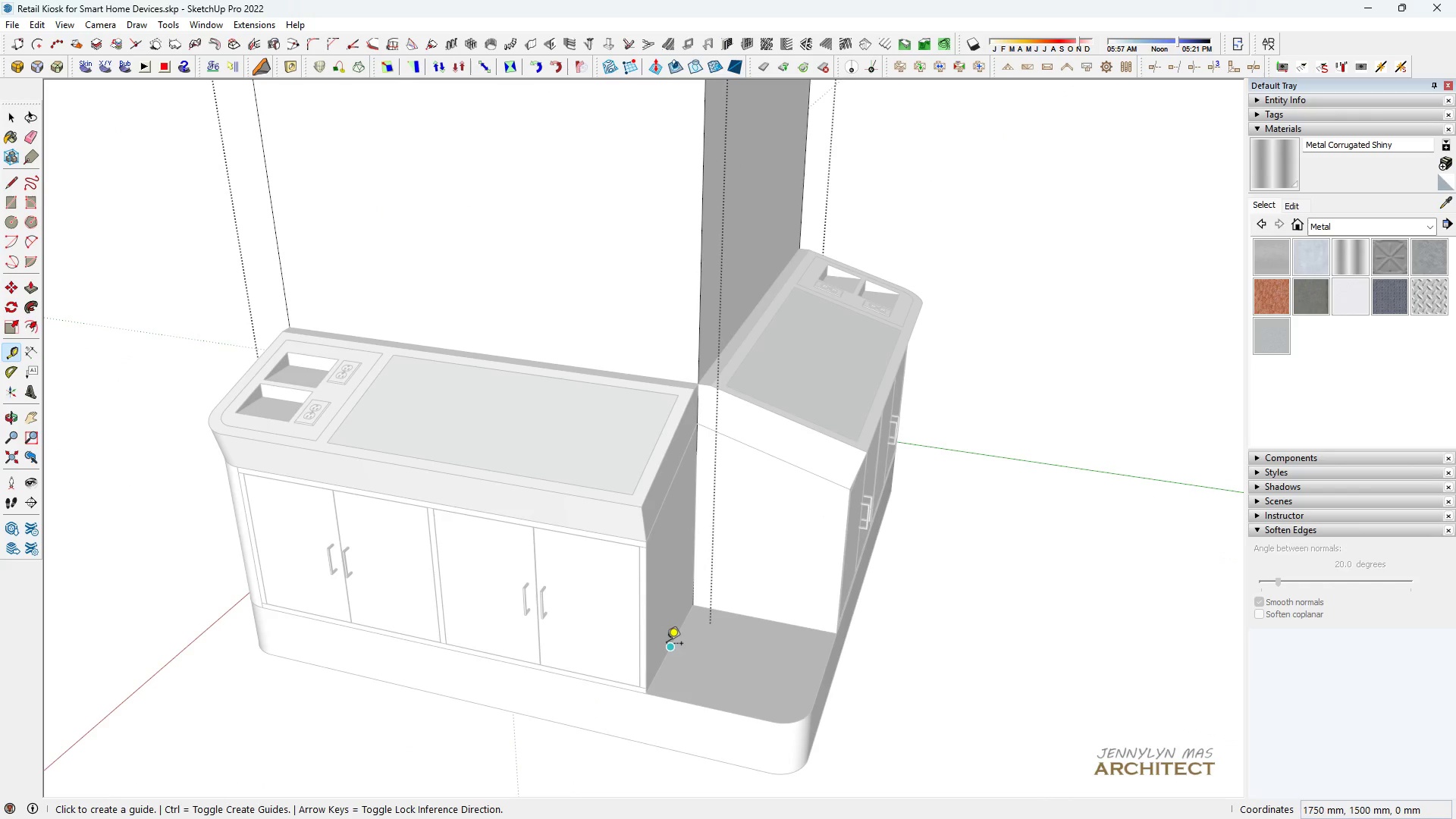 
left_click([673, 648])
 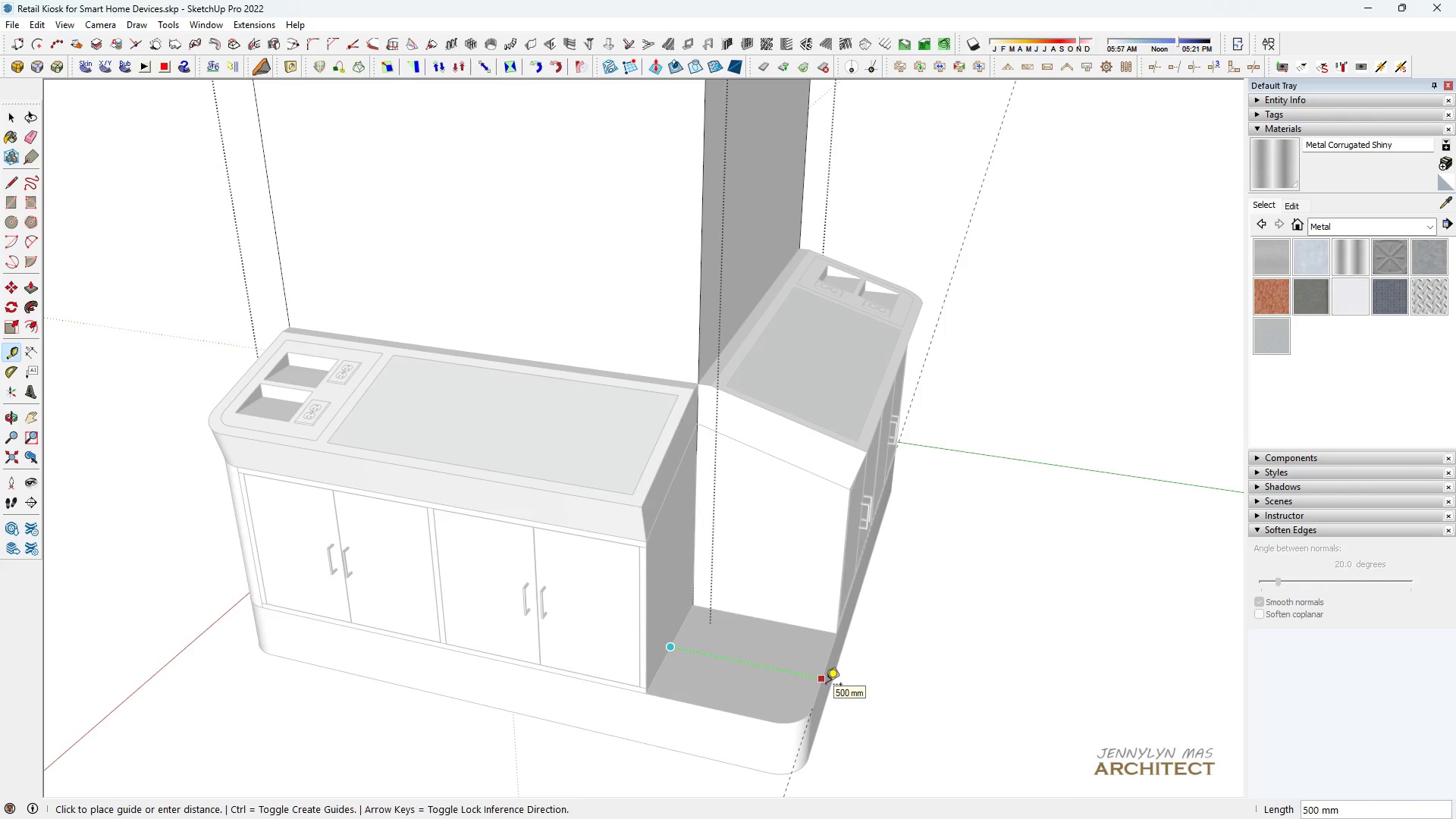 
scroll: coordinate [720, 570], scroll_direction: down, amount: 6.0
 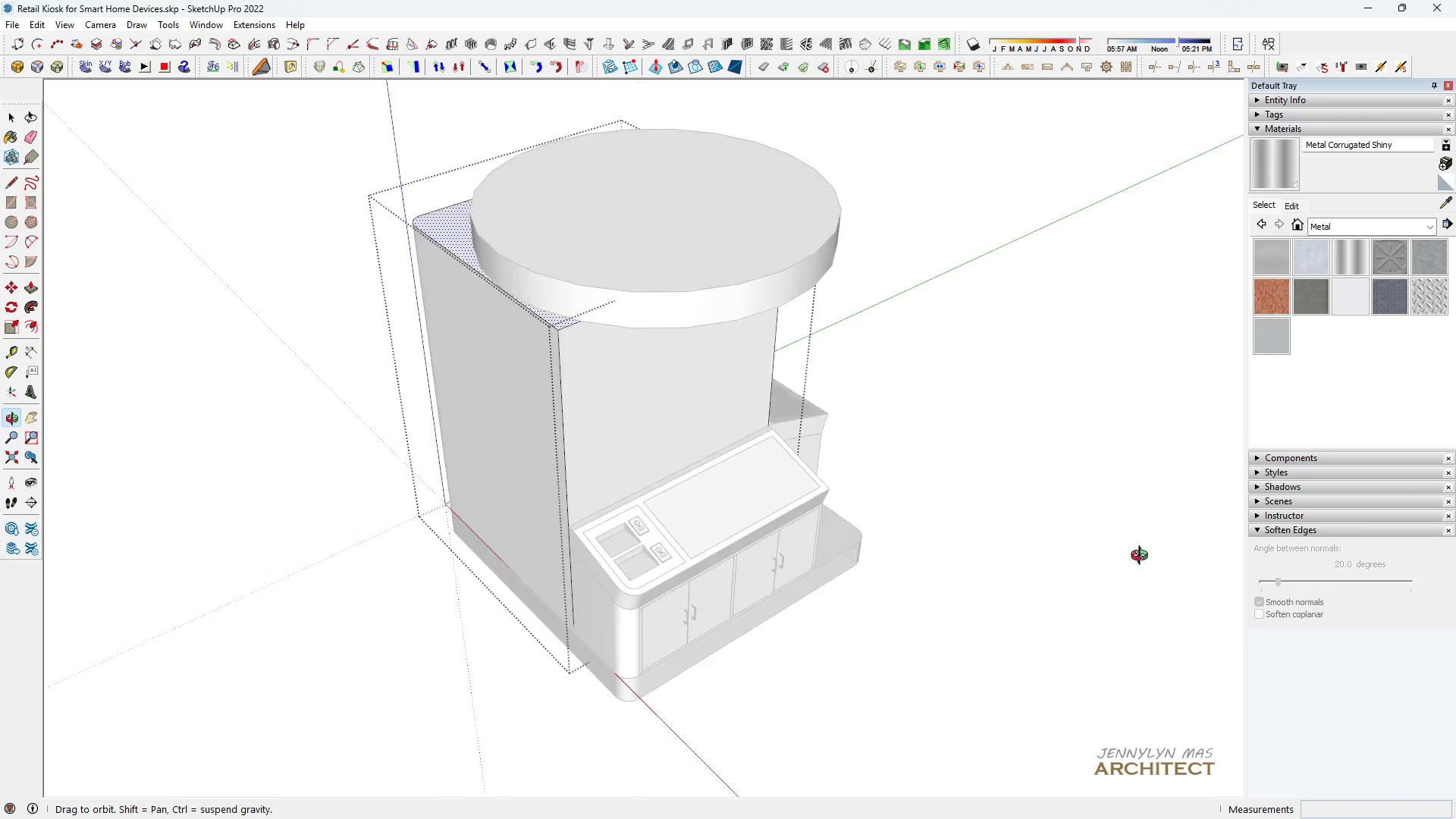 
type( hh )
 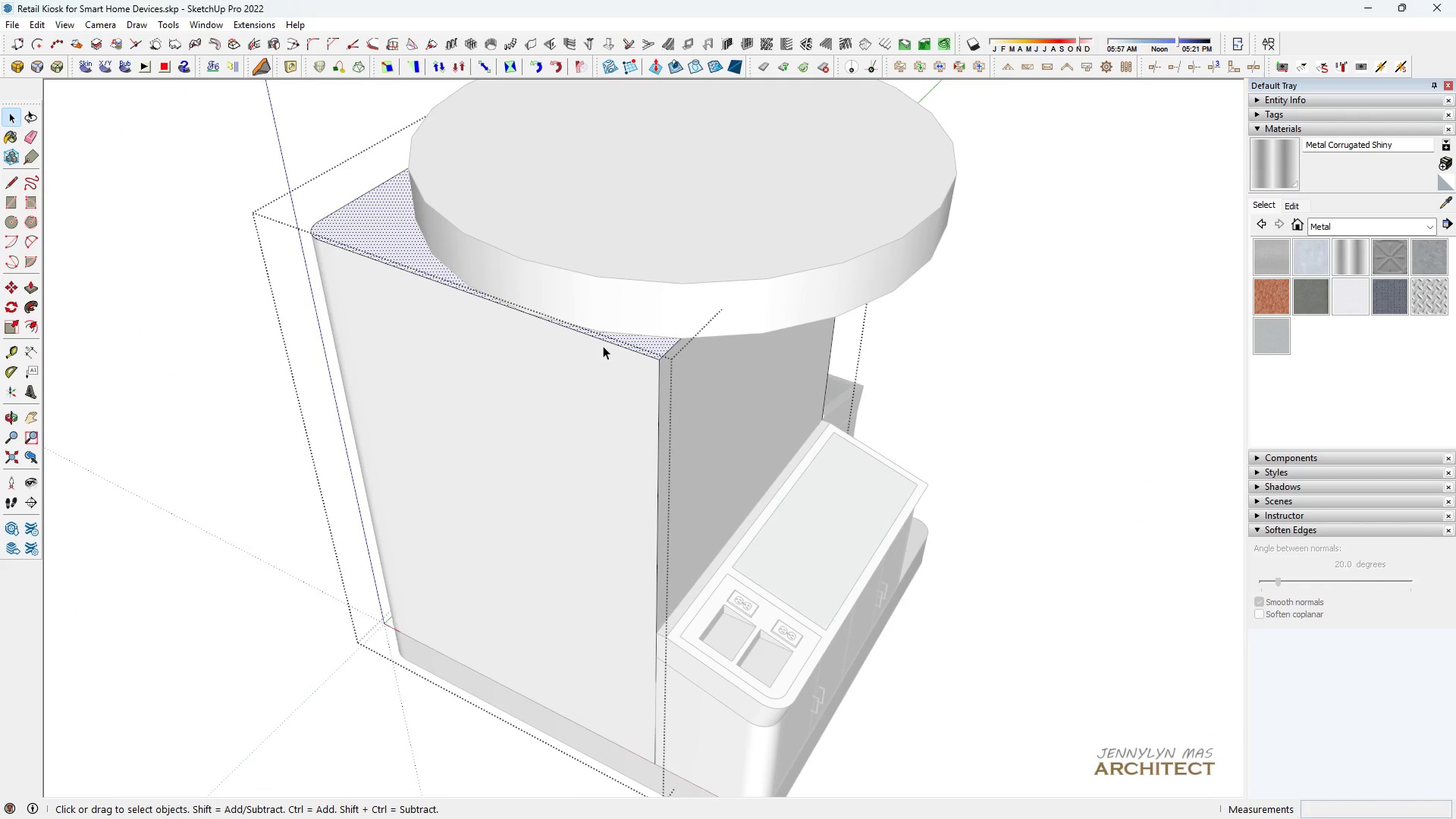 
scroll: coordinate [568, 339], scroll_direction: up, amount: 4.0
 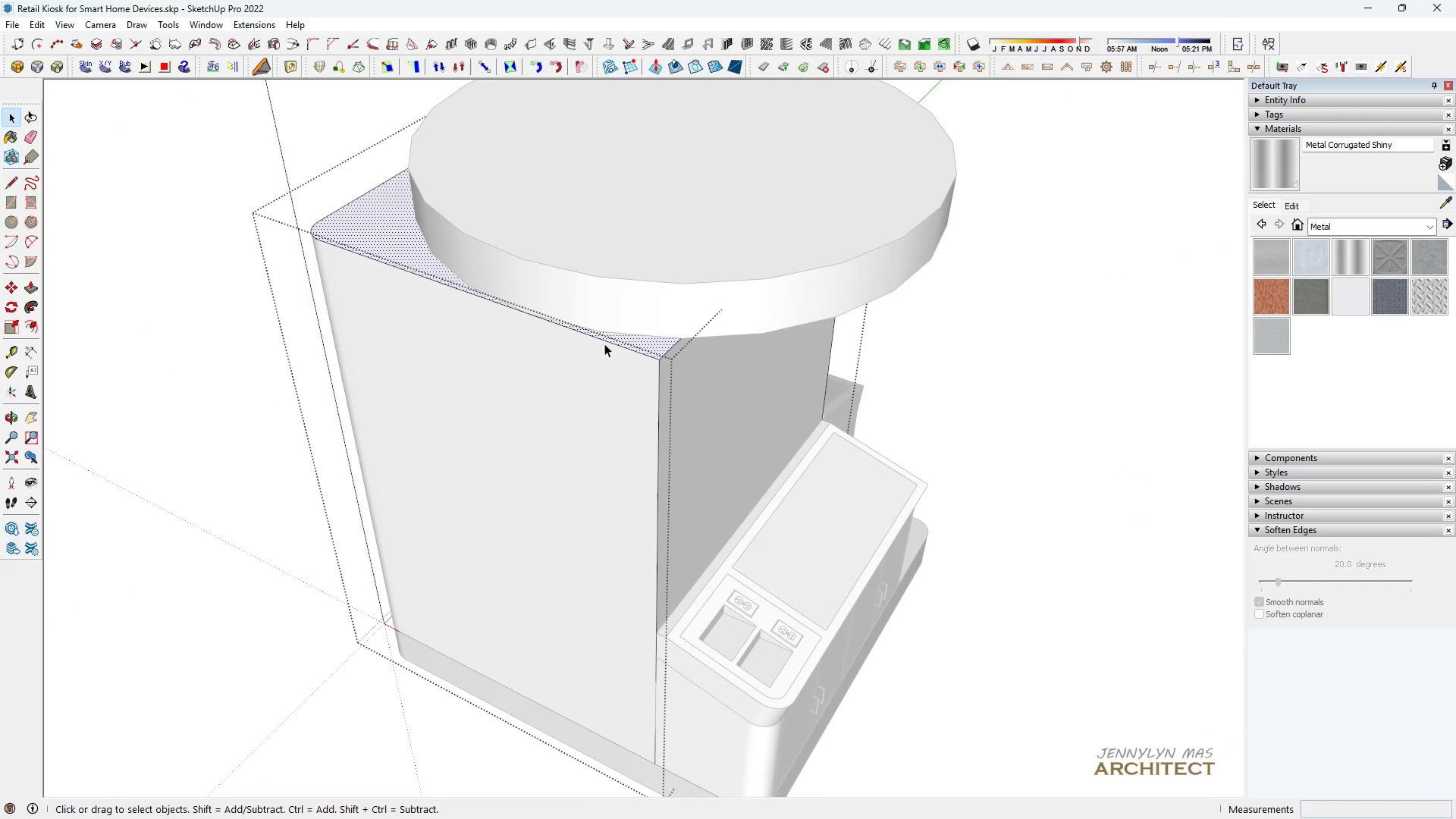 
left_click([604, 340])
 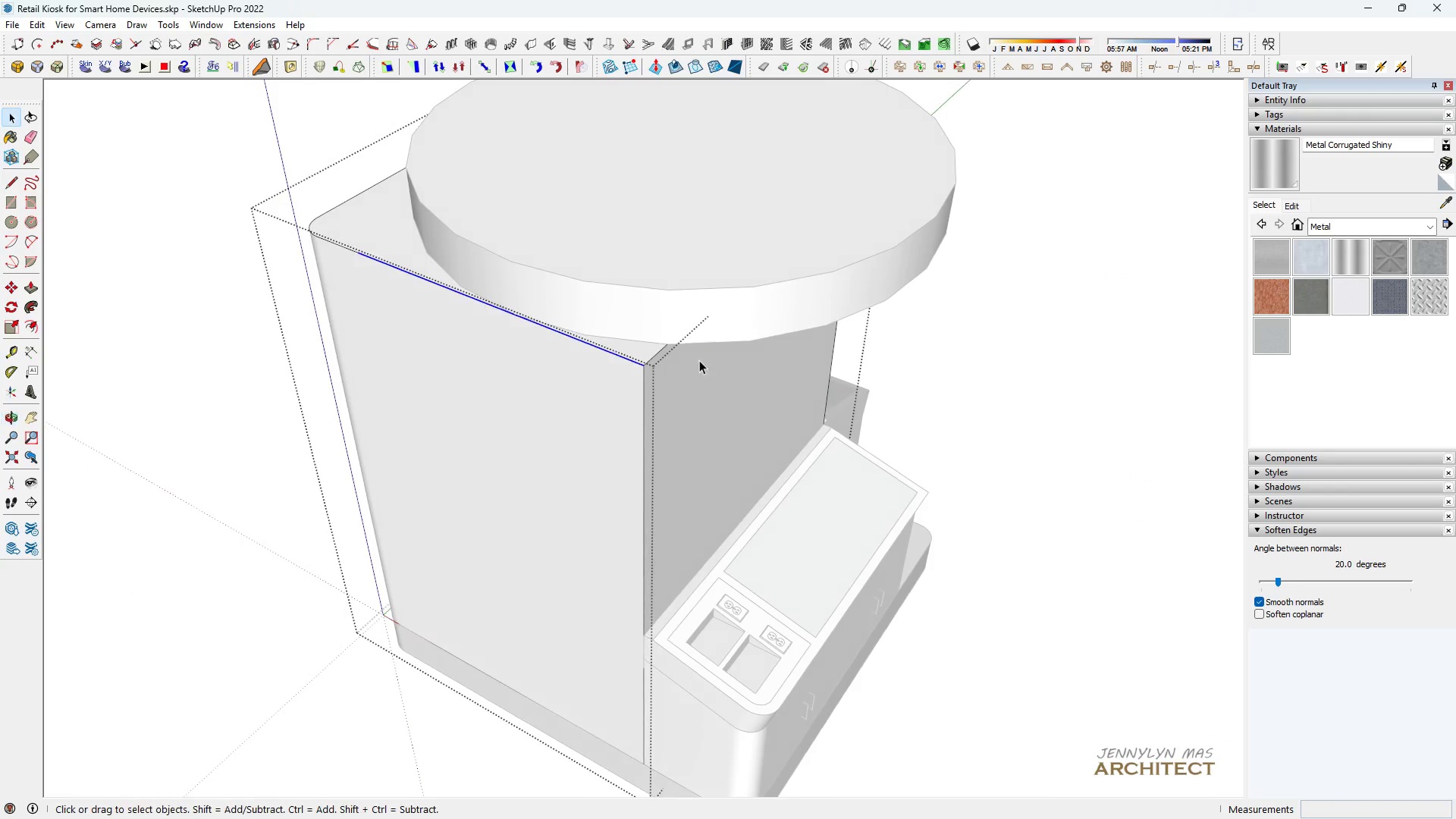 
scroll: coordinate [676, 359], scroll_direction: up, amount: 2.0
 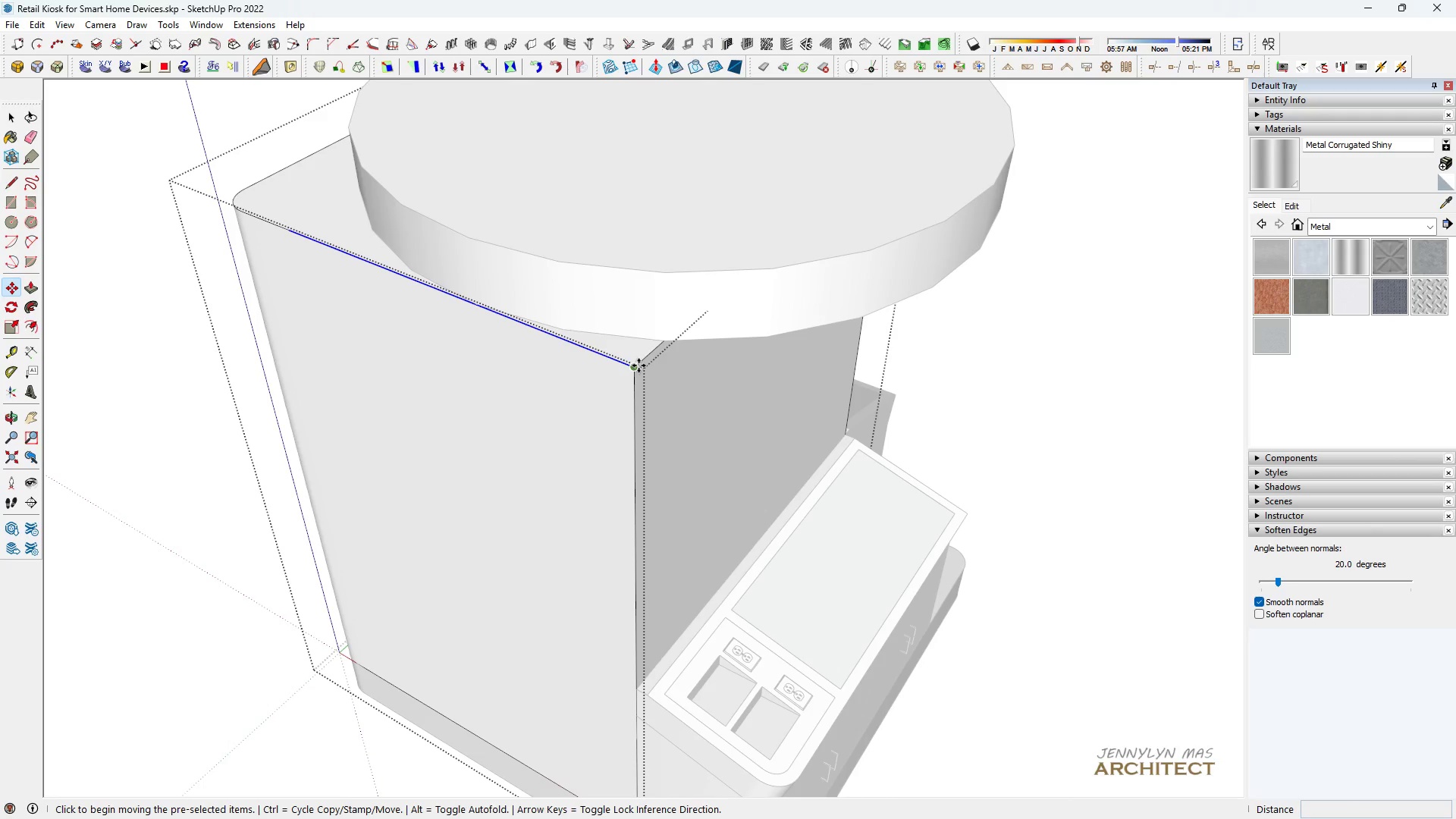 
key(M)
 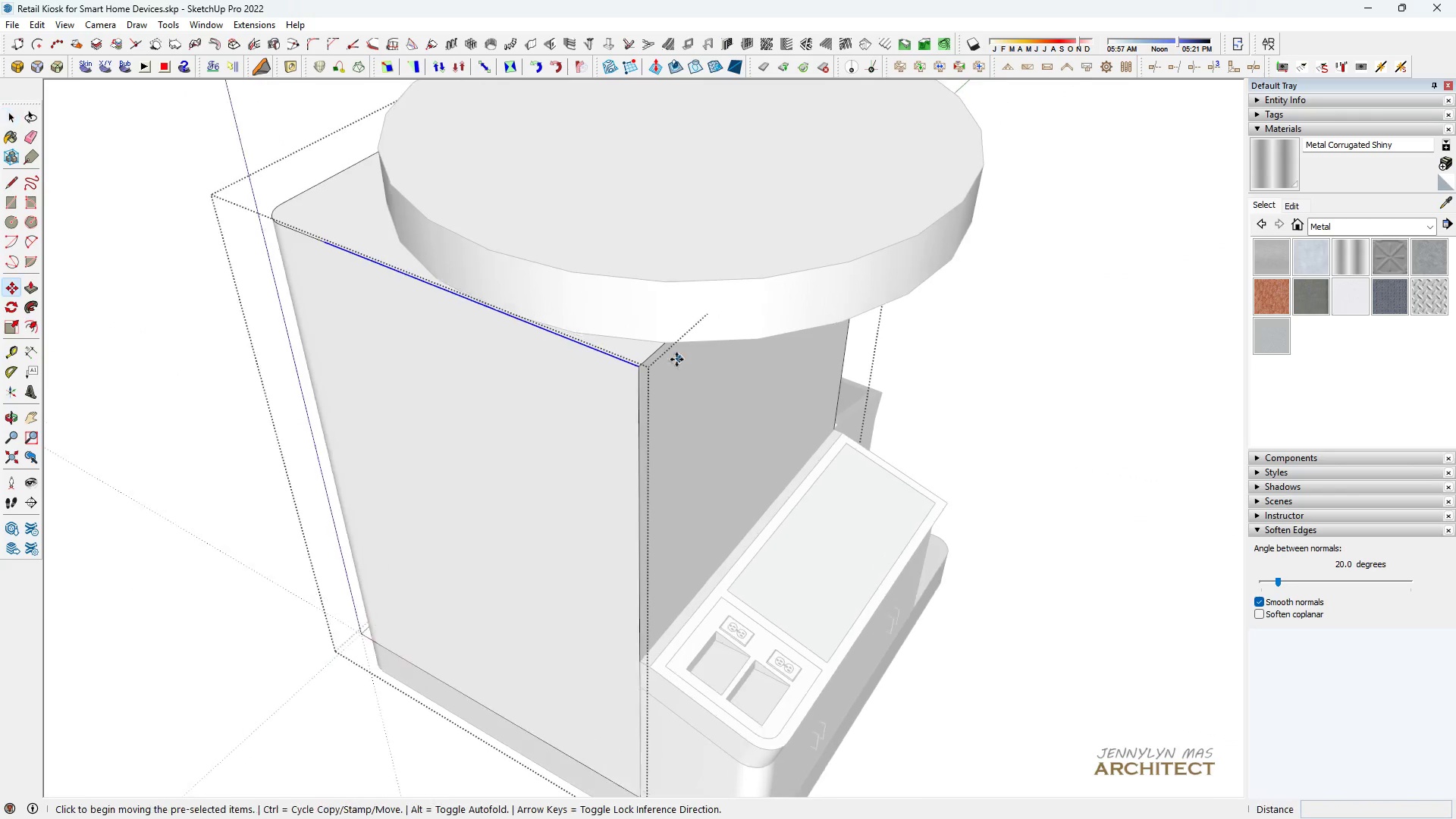 
key(Control+ControlLeft)
 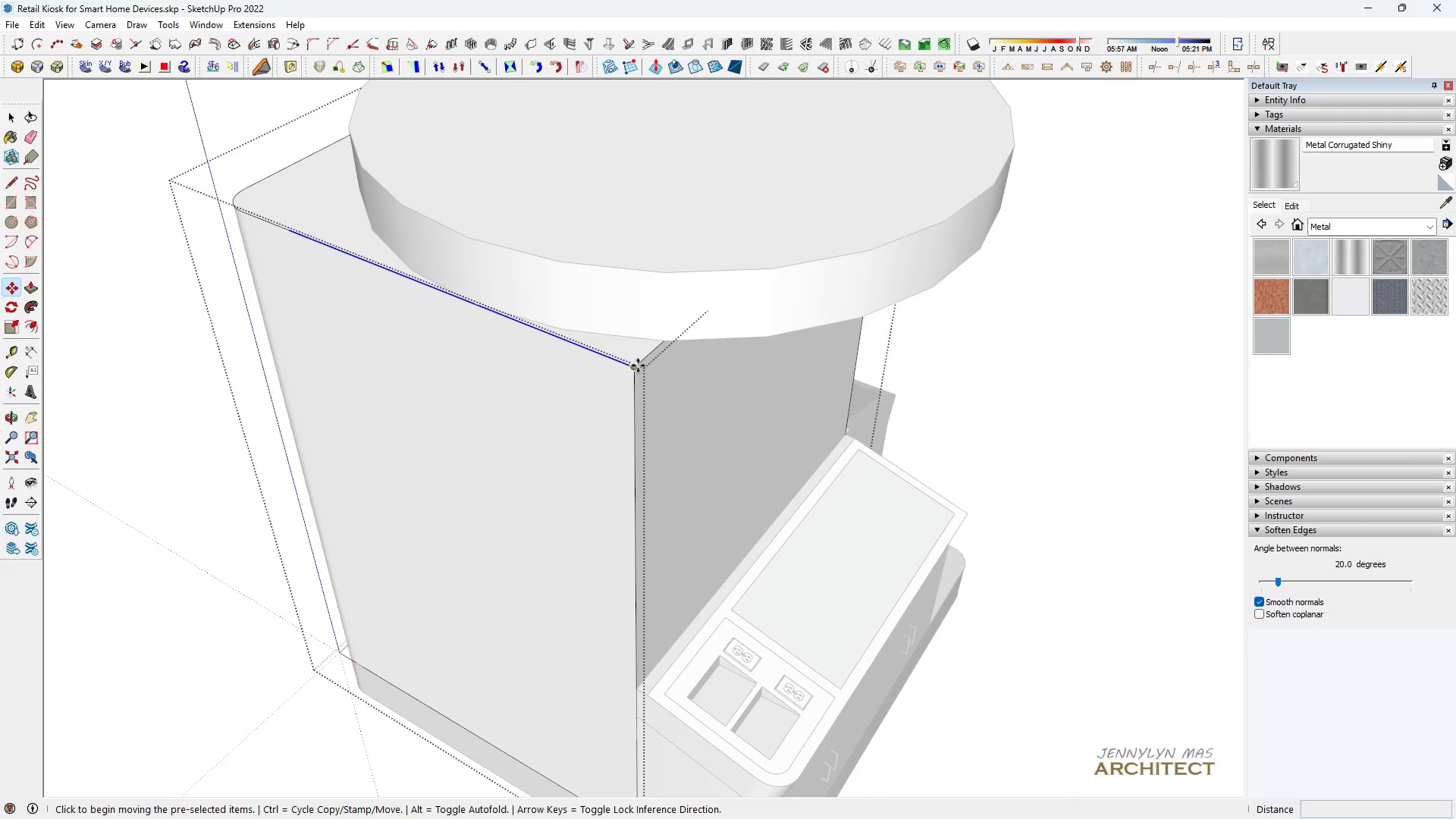 
left_click([638, 366])
 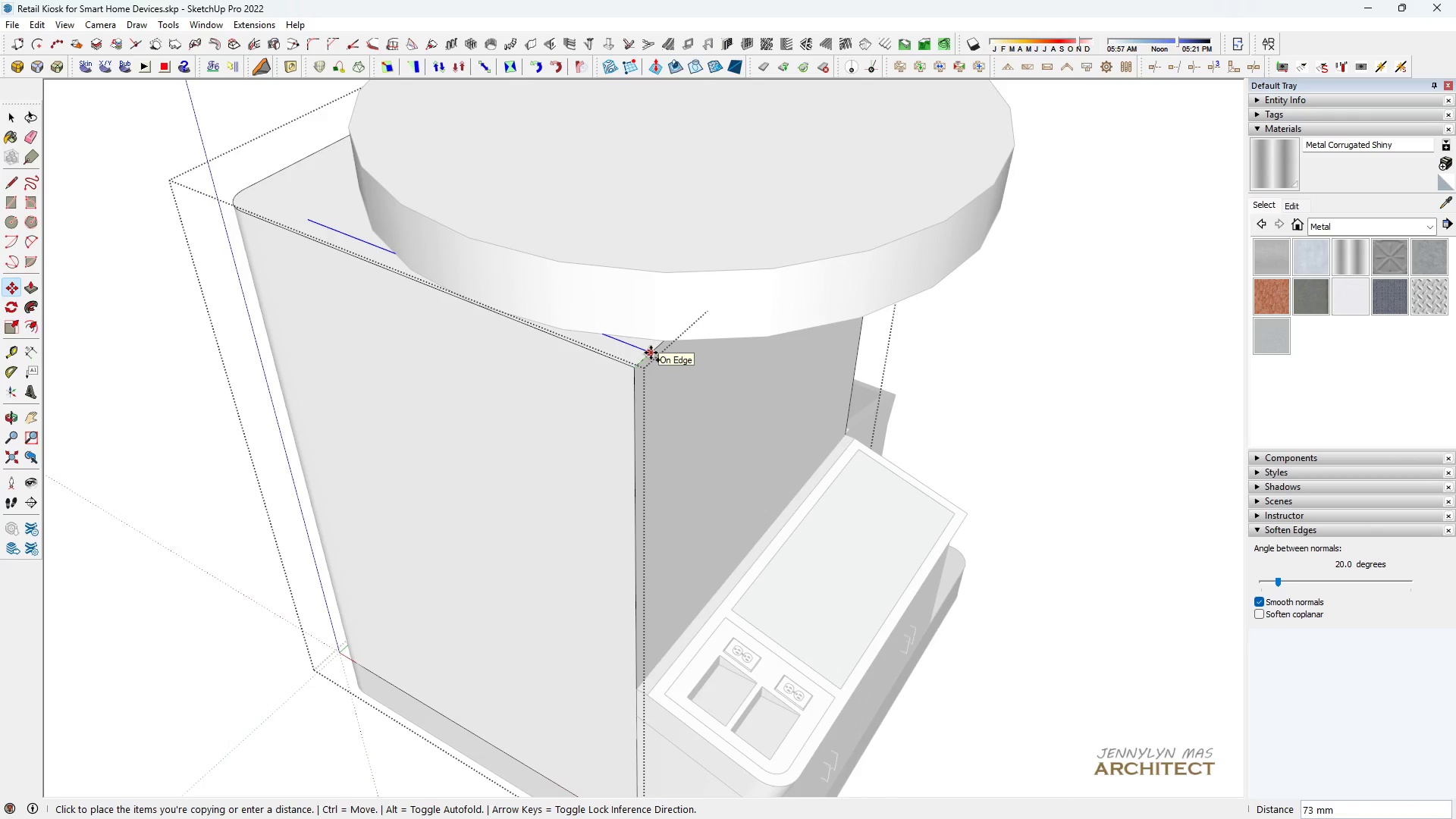 
type(500)
 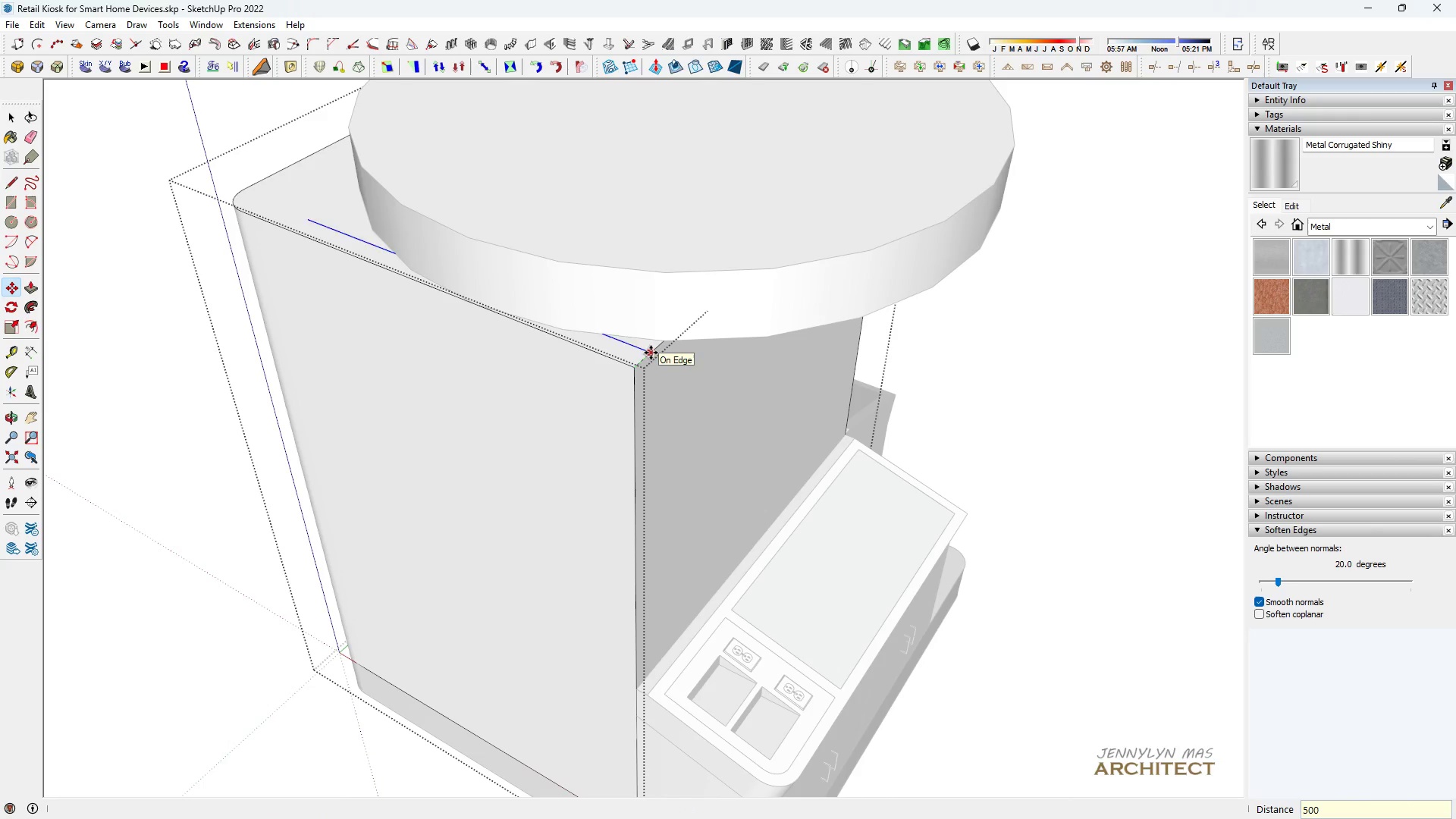 
key(Enter)
 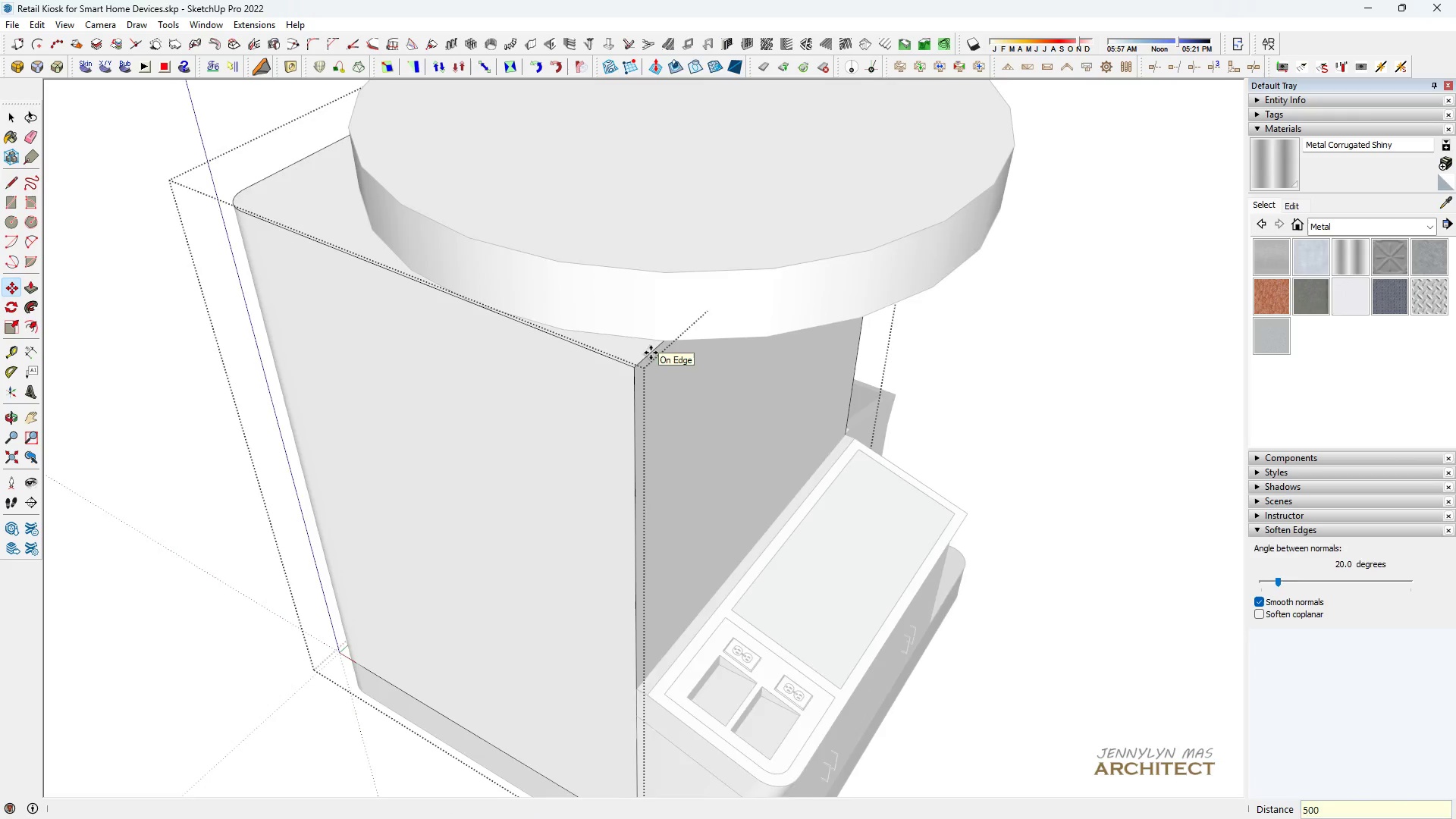 
scroll: coordinate [760, 287], scroll_direction: down, amount: 12.0
 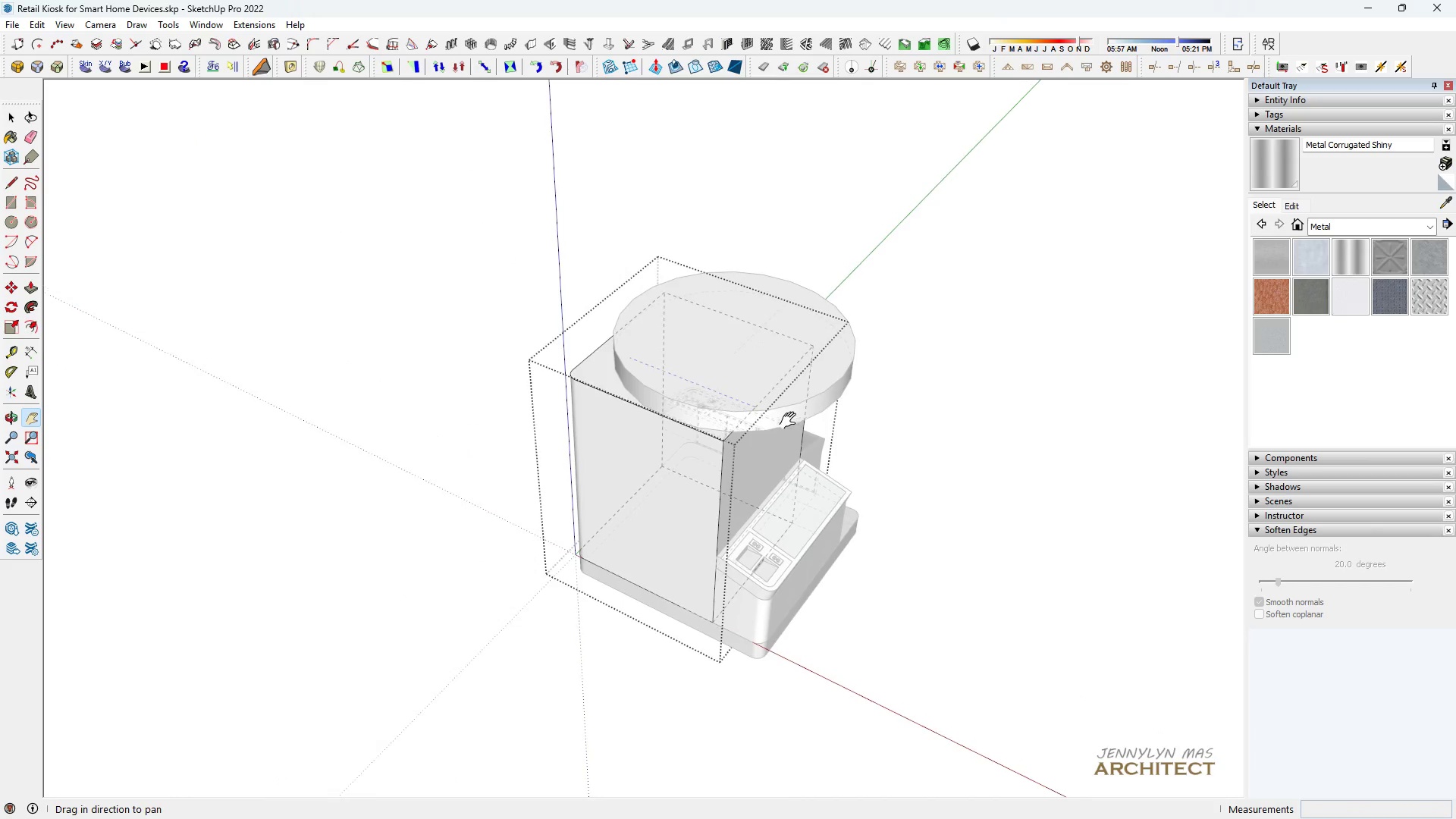 
type( khh )
 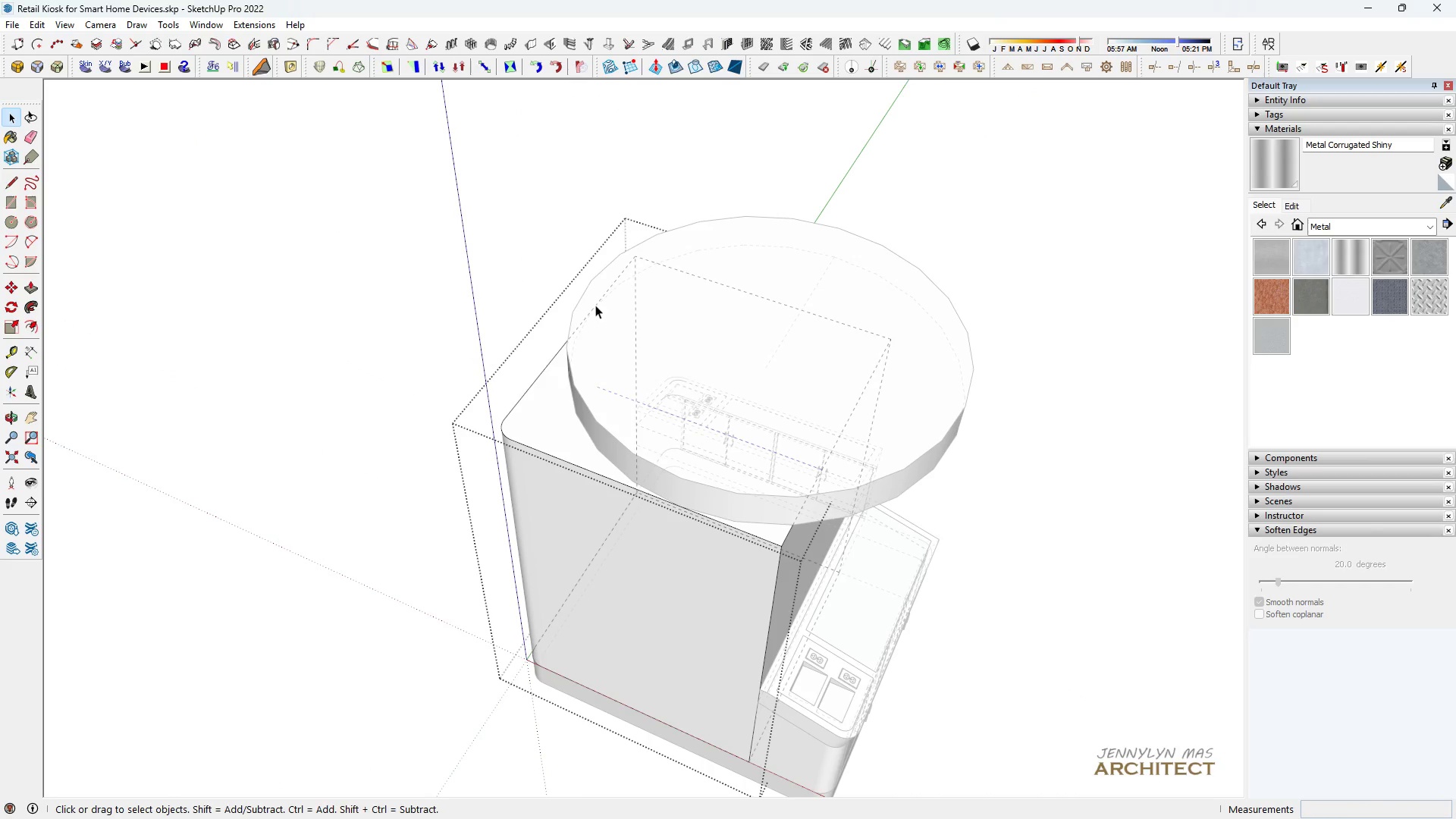 
left_click_drag(start_coordinate=[772, 317], to_coordinate=[791, 421])
 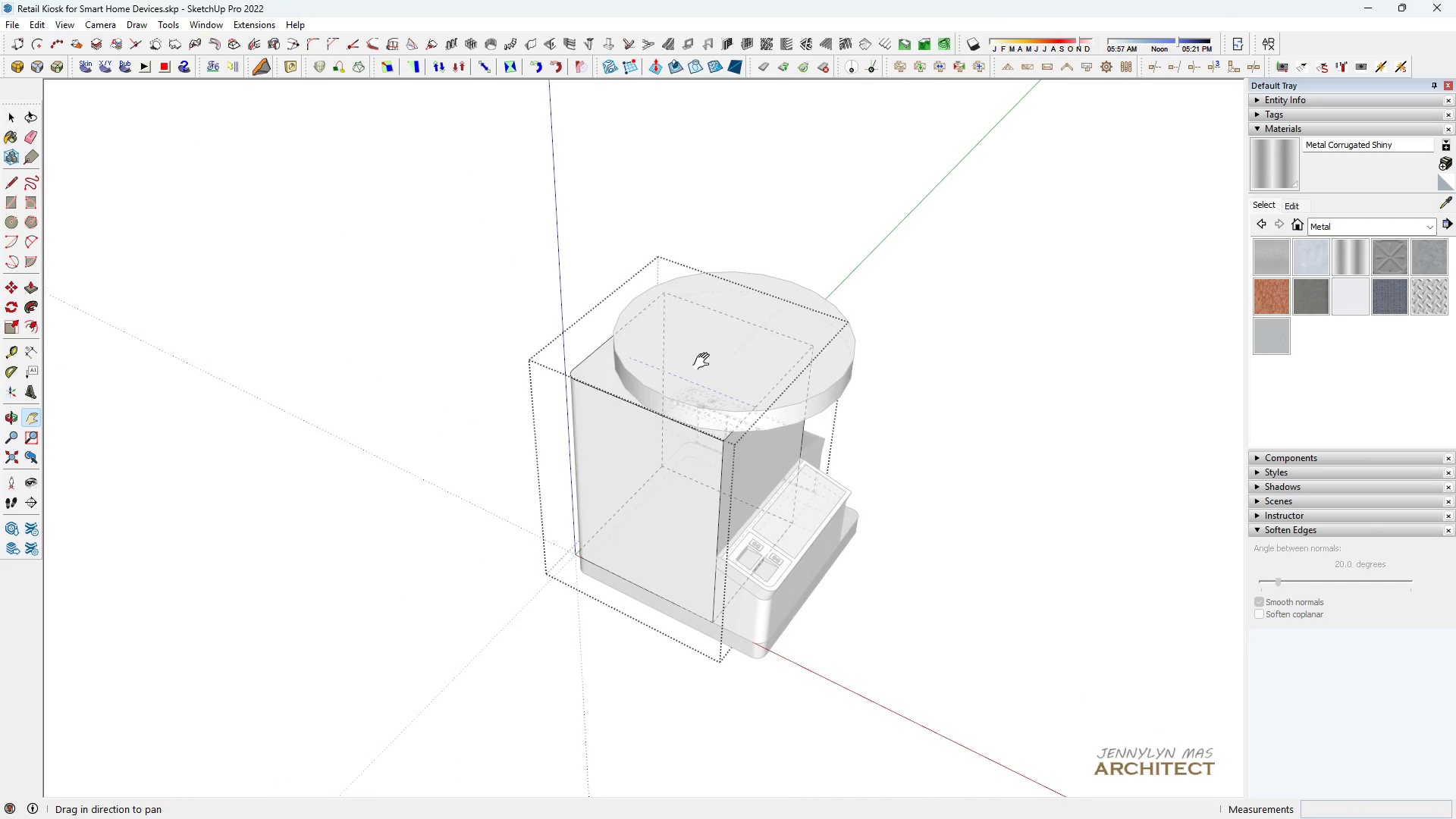 
scroll: coordinate [693, 358], scroll_direction: up, amount: 5.0
 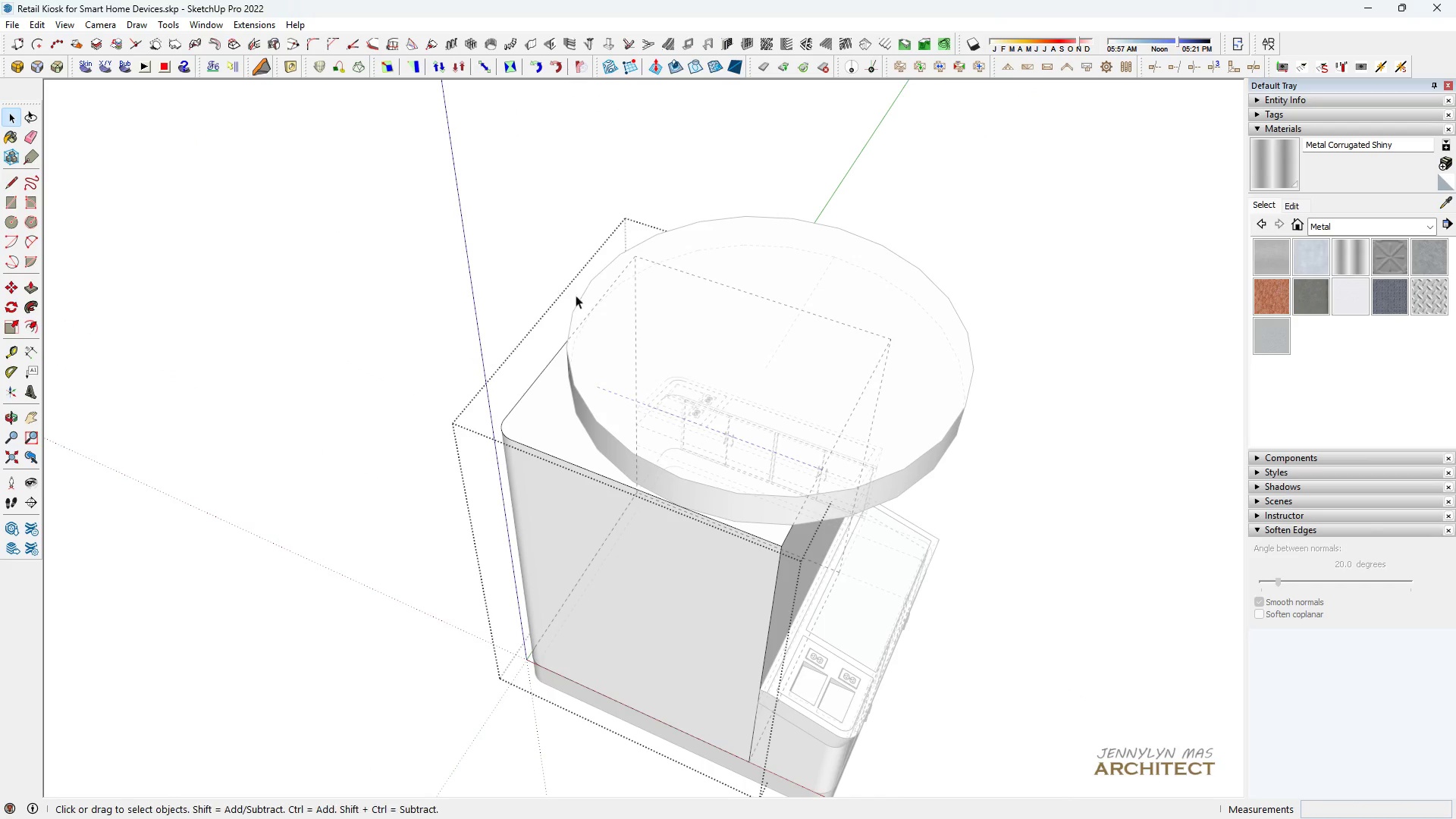 
left_click([597, 305])
 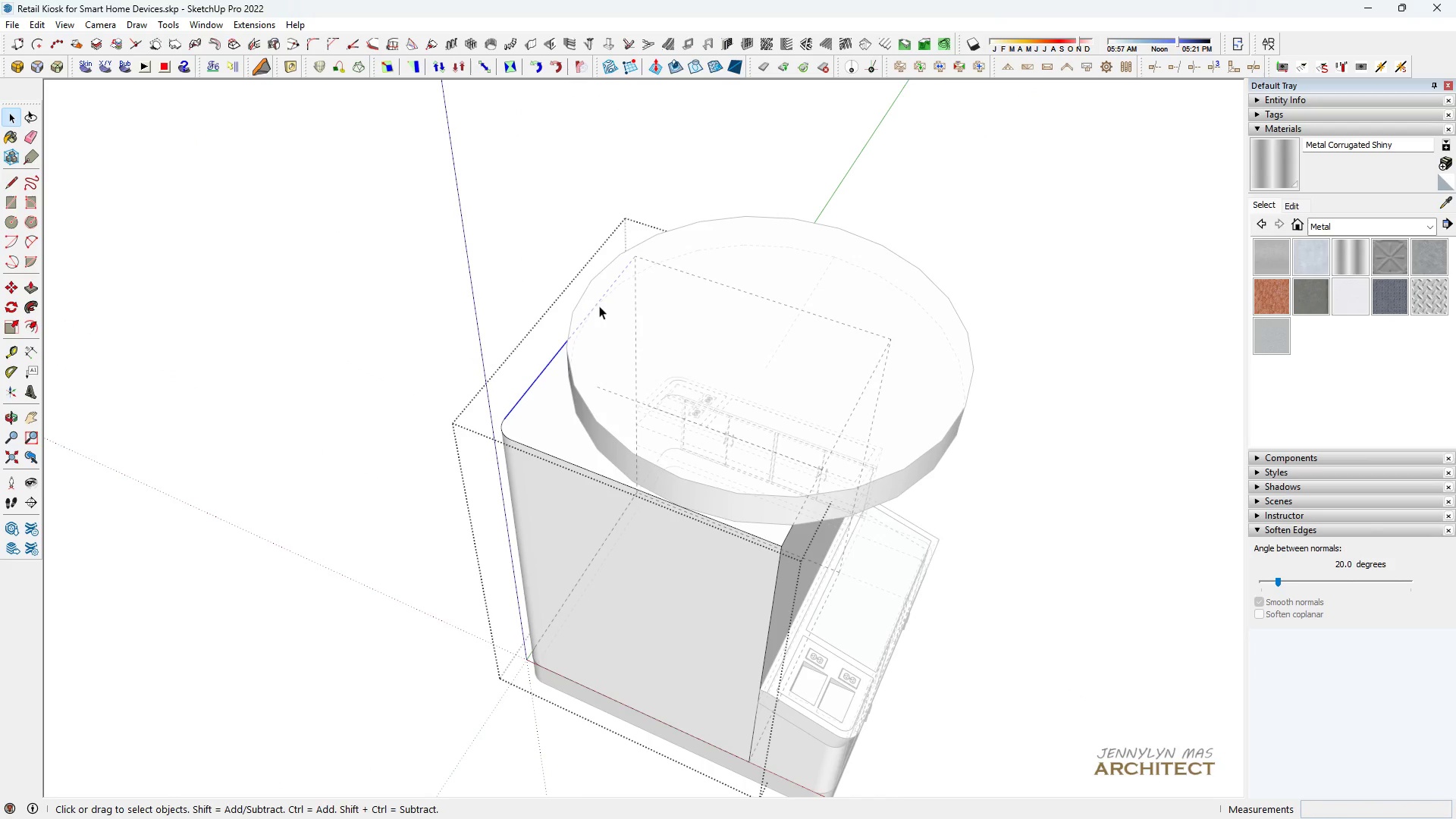 
key(Space)
 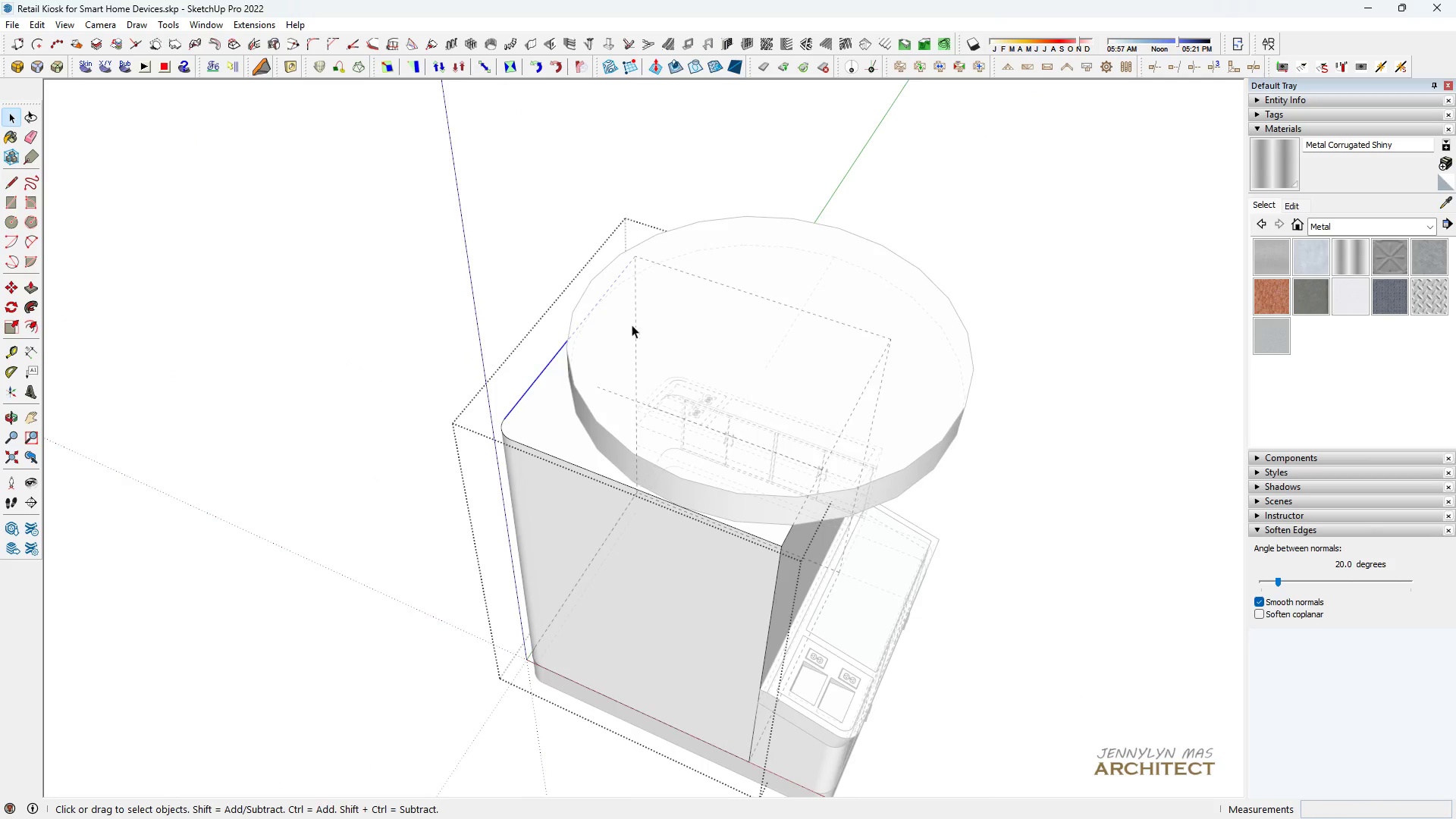 
scroll: coordinate [650, 327], scroll_direction: up, amount: 3.0
 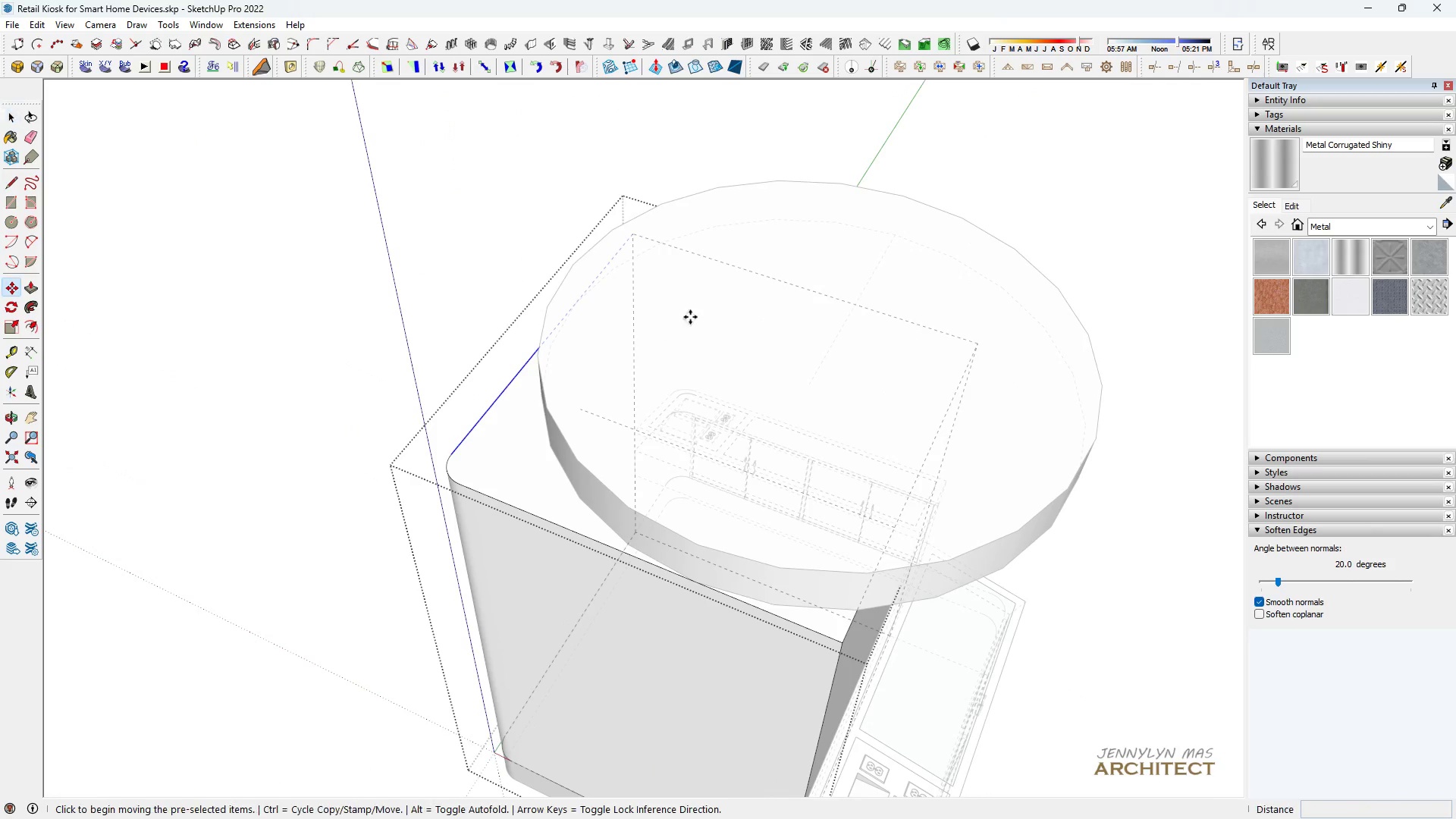 
key(M)
 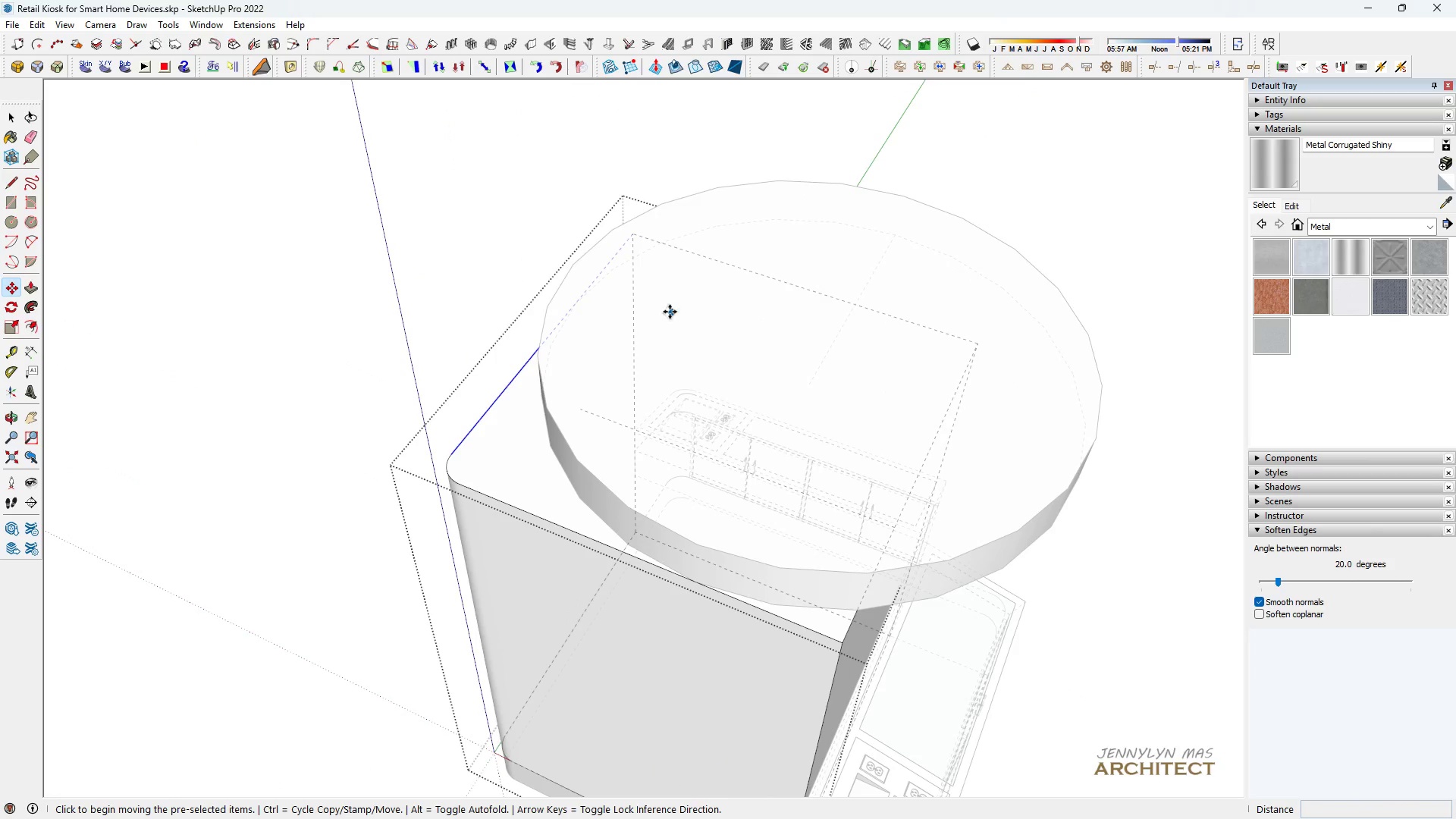 
key(Control+ControlLeft)
 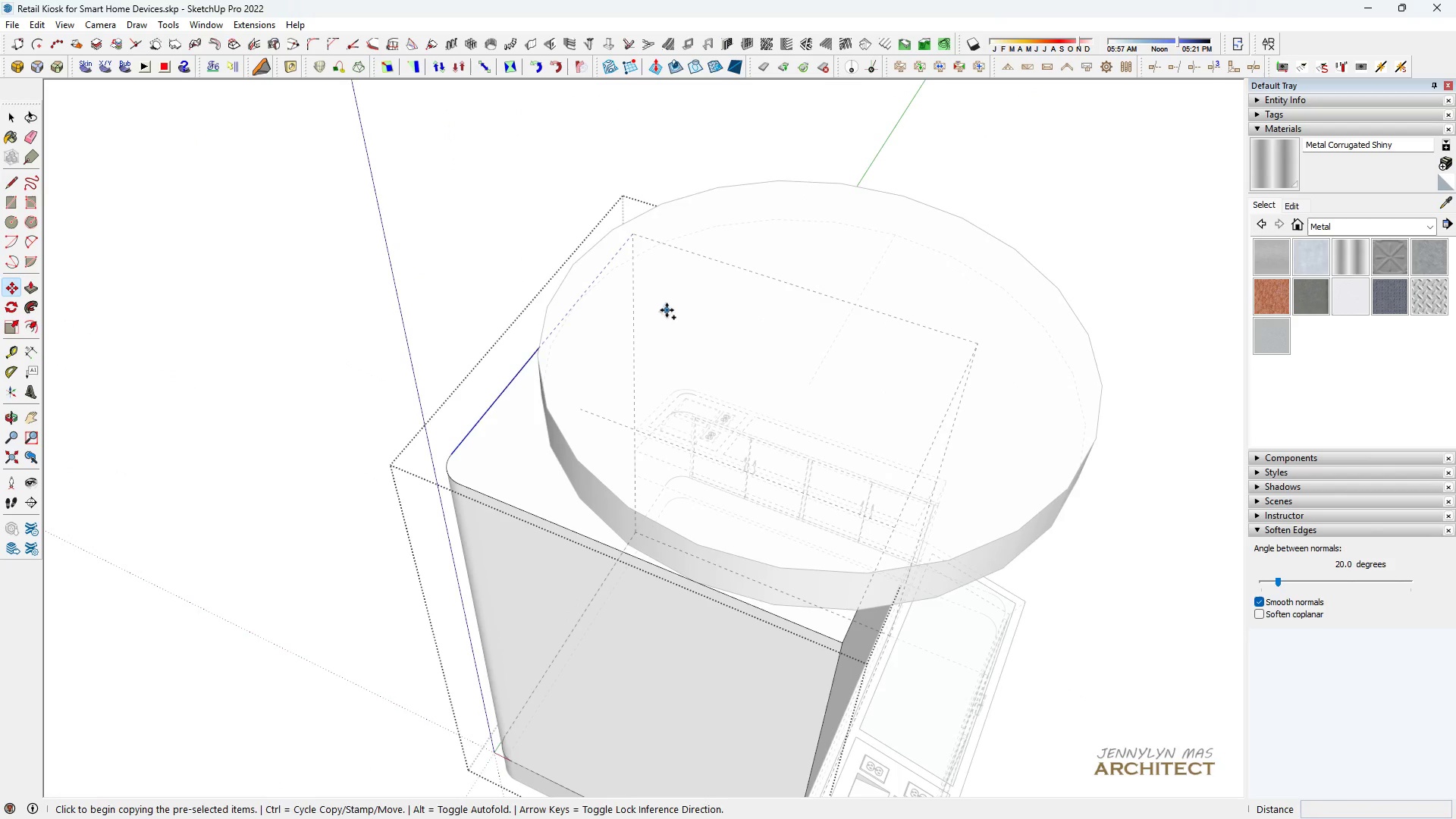 
left_click([667, 310])
 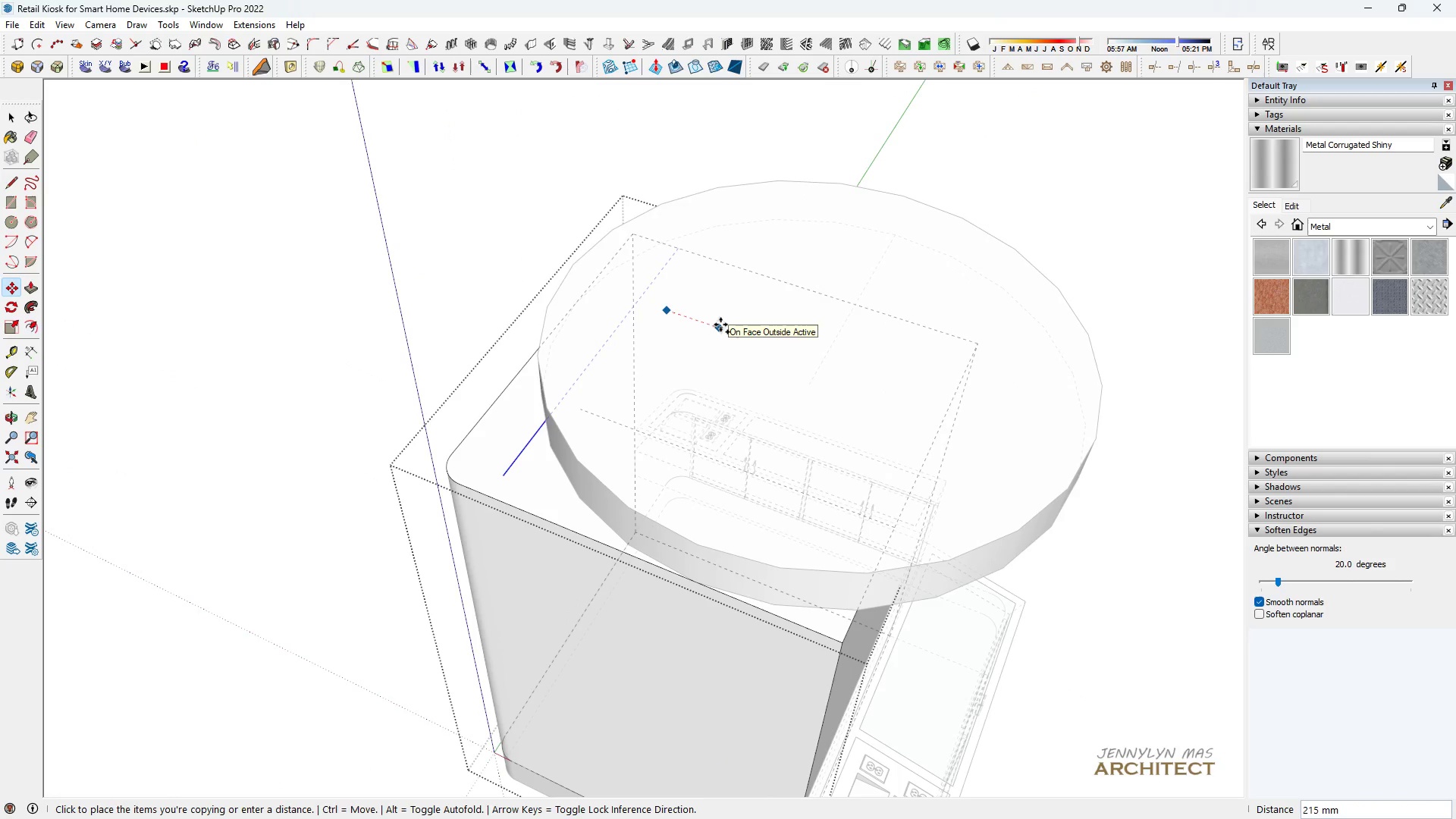 
type(500)
 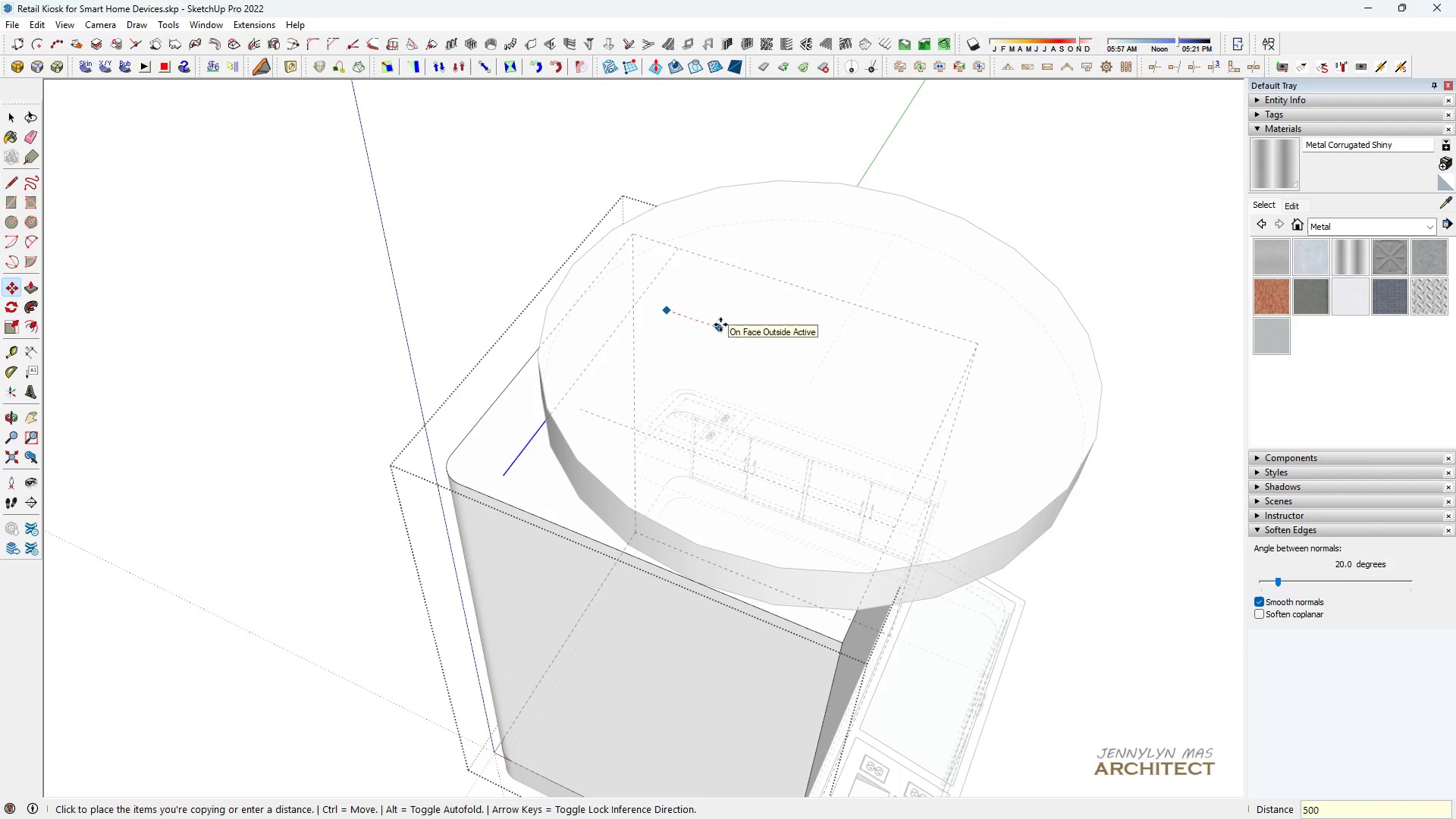 
key(Enter)
 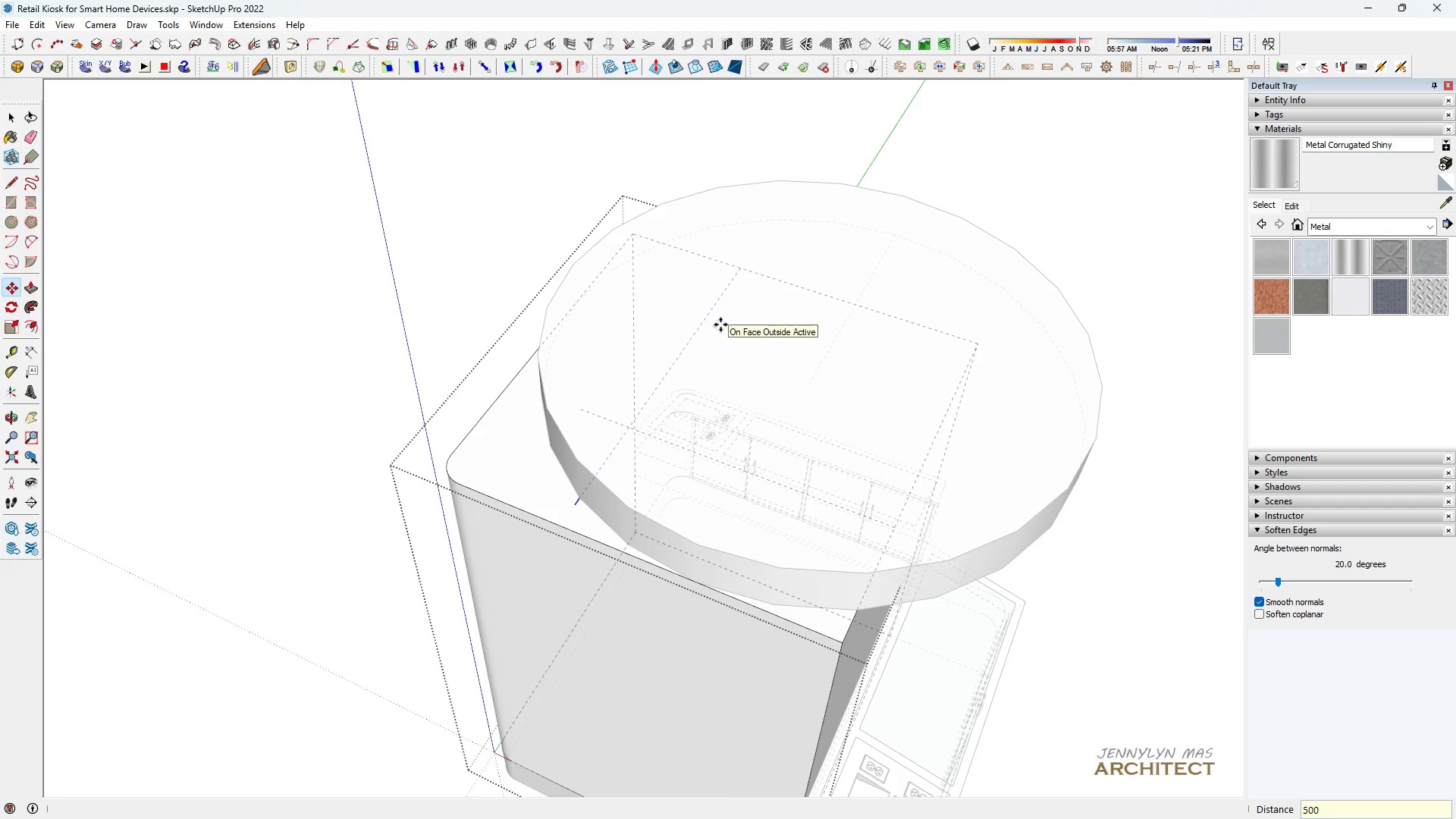 
key(Space)
 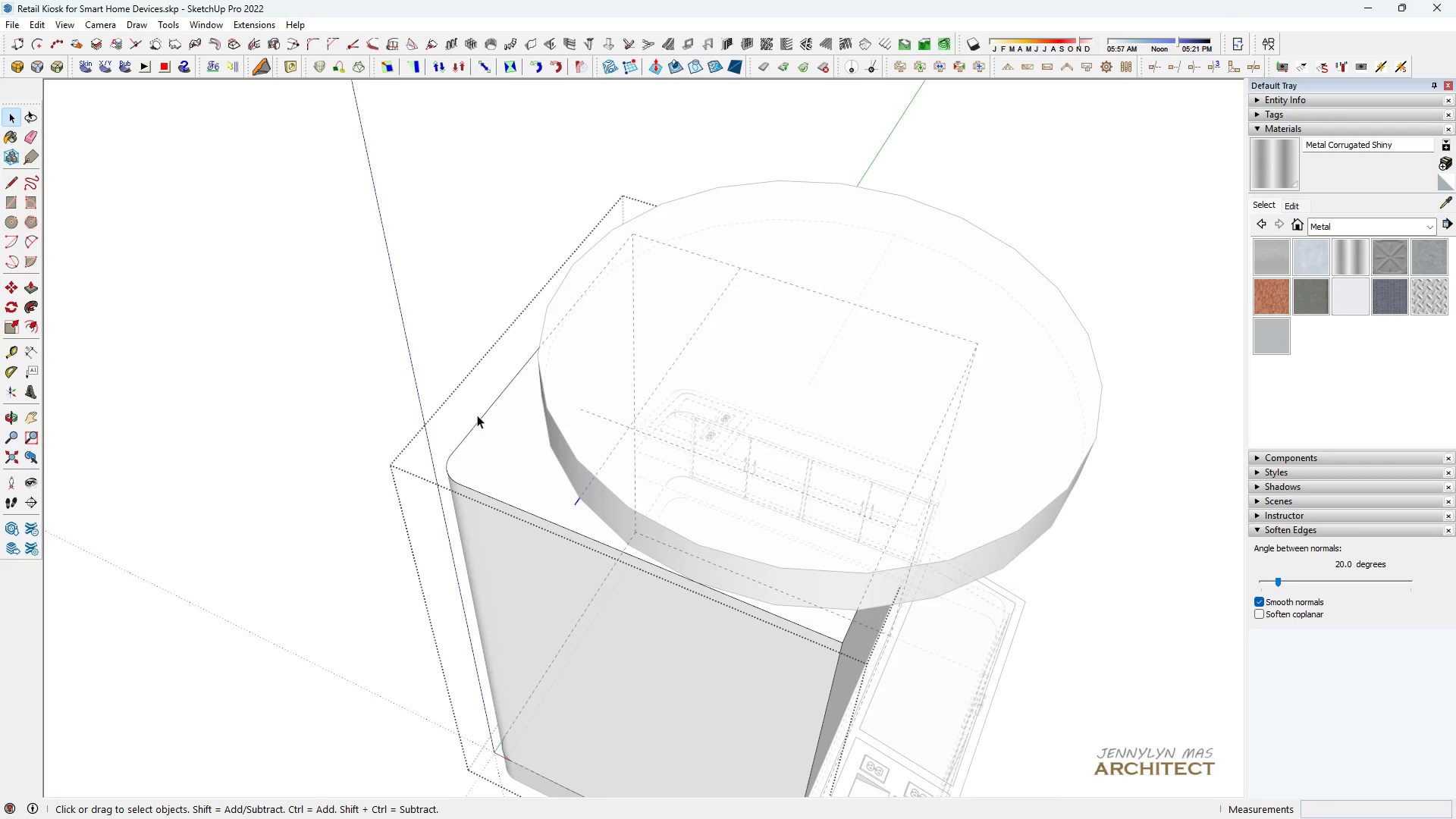 
scroll: coordinate [477, 410], scroll_direction: up, amount: 3.0
 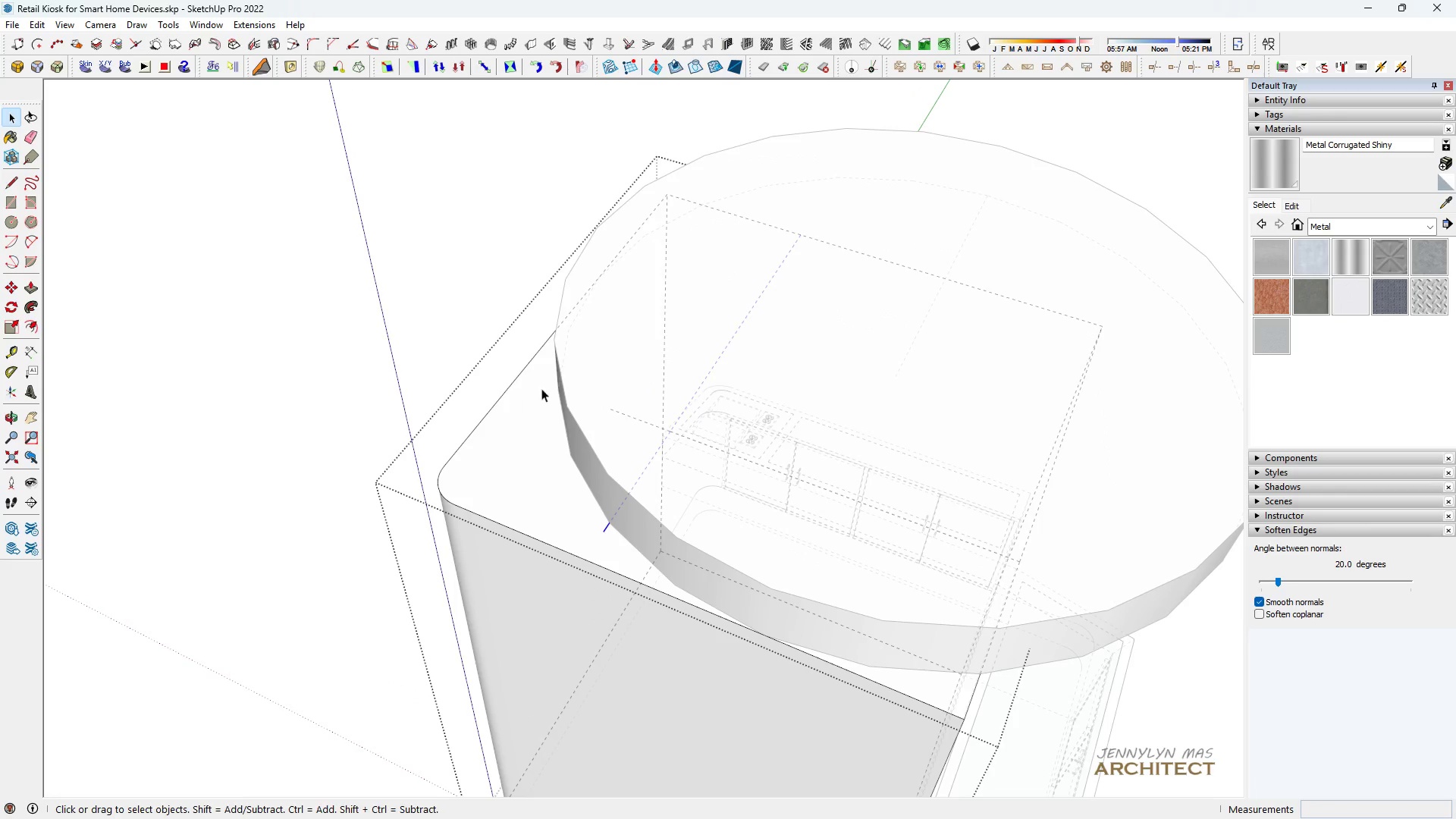 
key(E)
 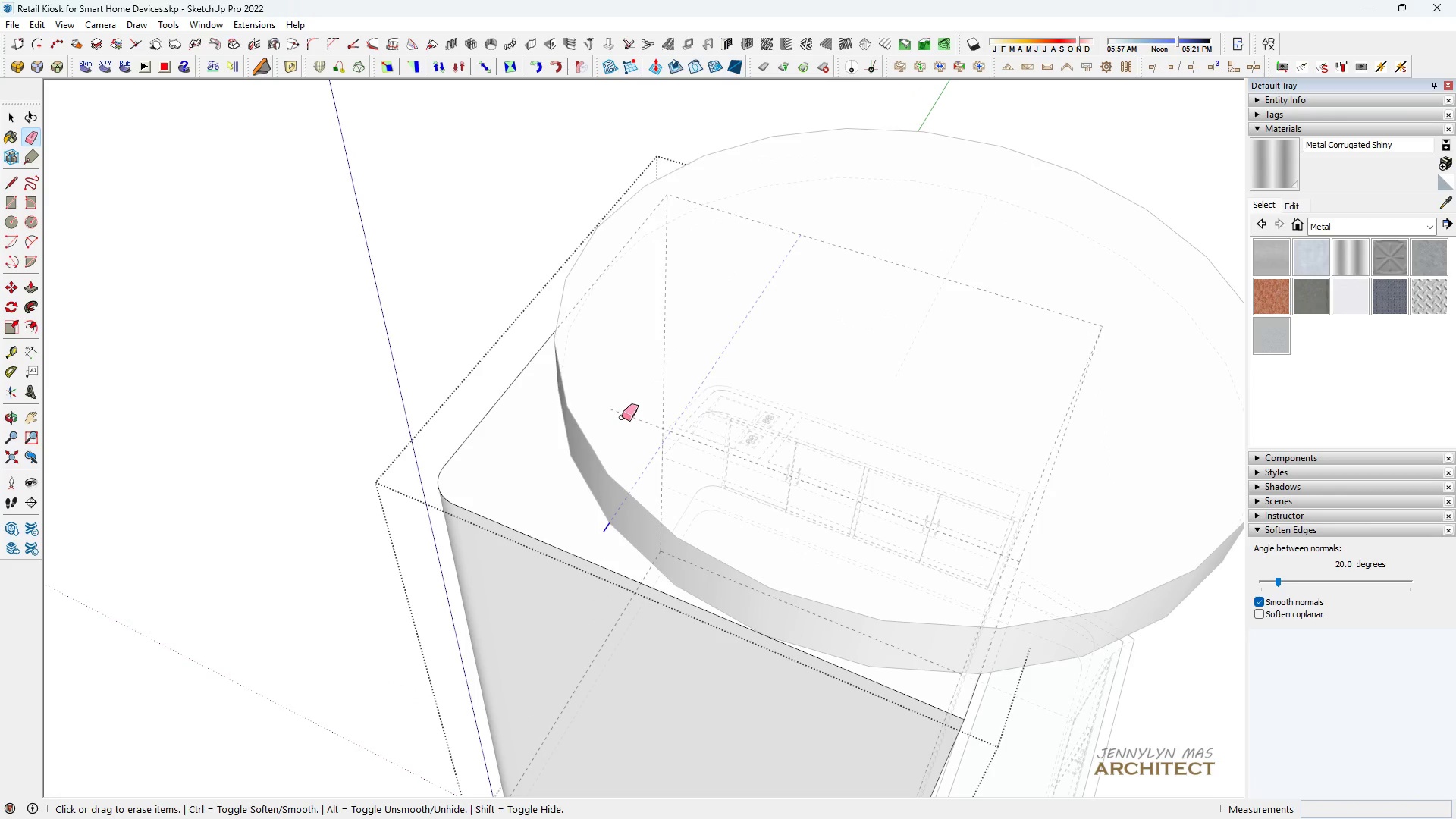 
left_click_drag(start_coordinate=[623, 417], to_coordinate=[622, 410])
 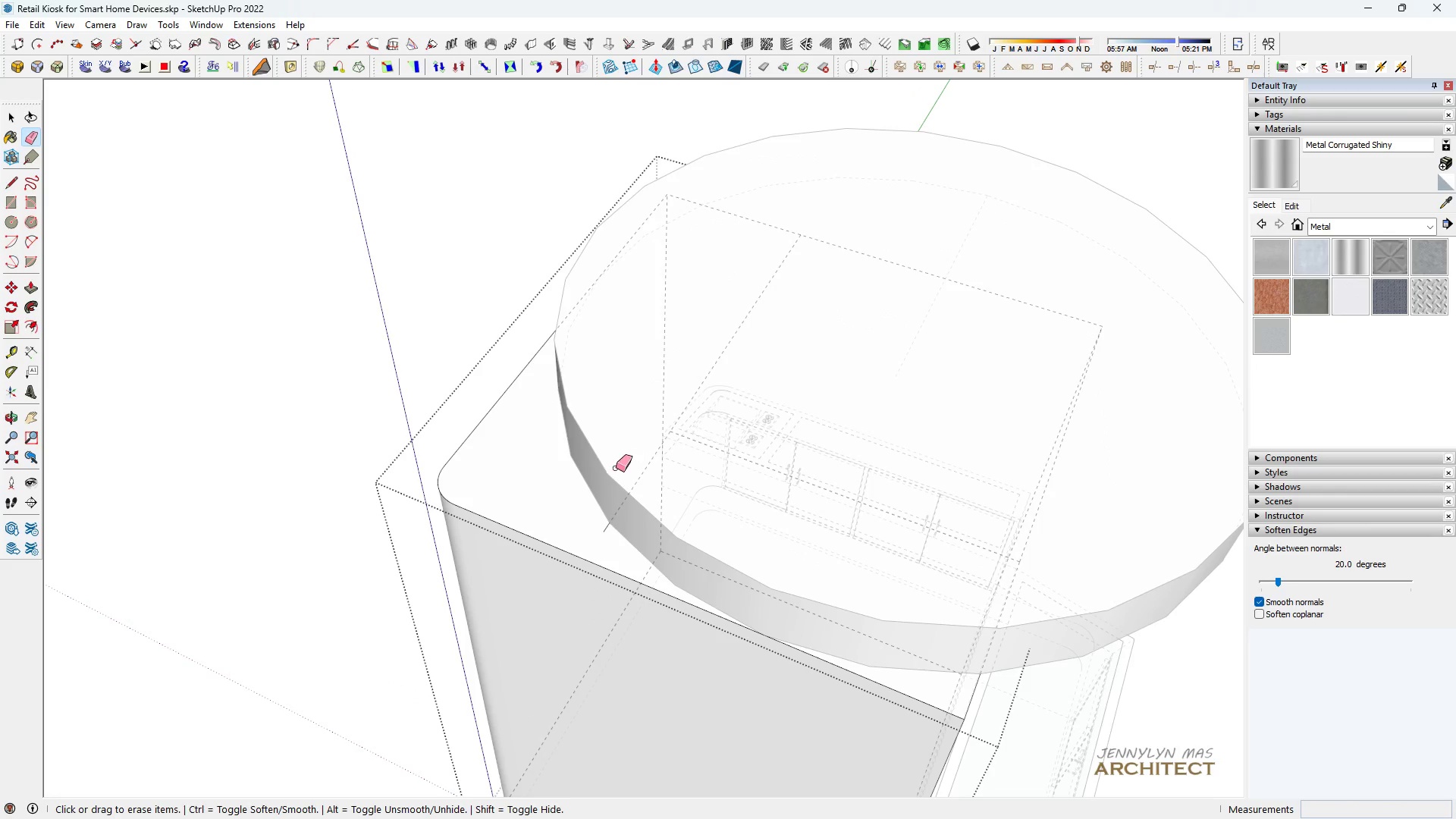 
left_click_drag(start_coordinate=[616, 477], to_coordinate=[621, 522])
 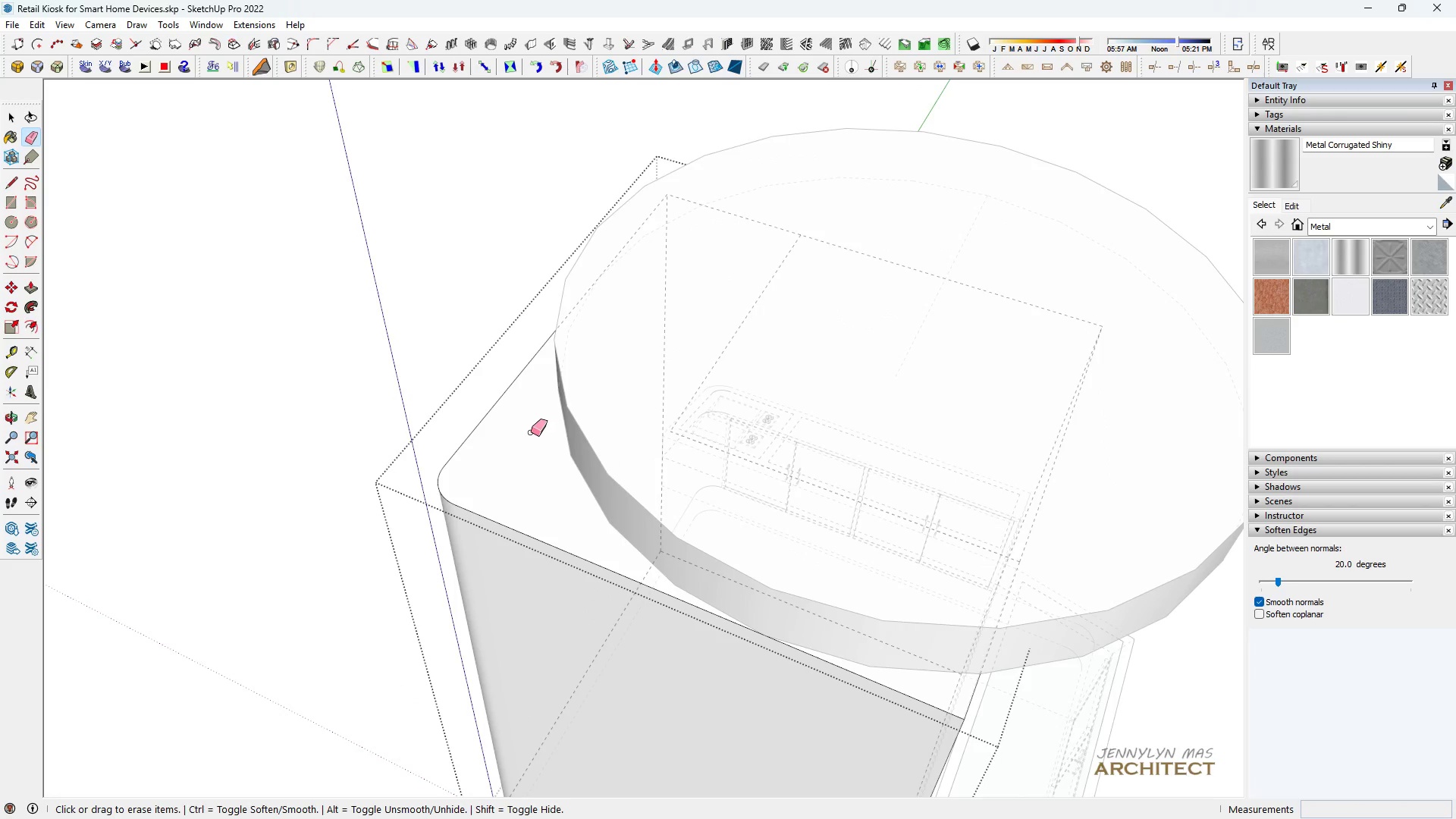 
scroll: coordinate [528, 428], scroll_direction: down, amount: 6.0
 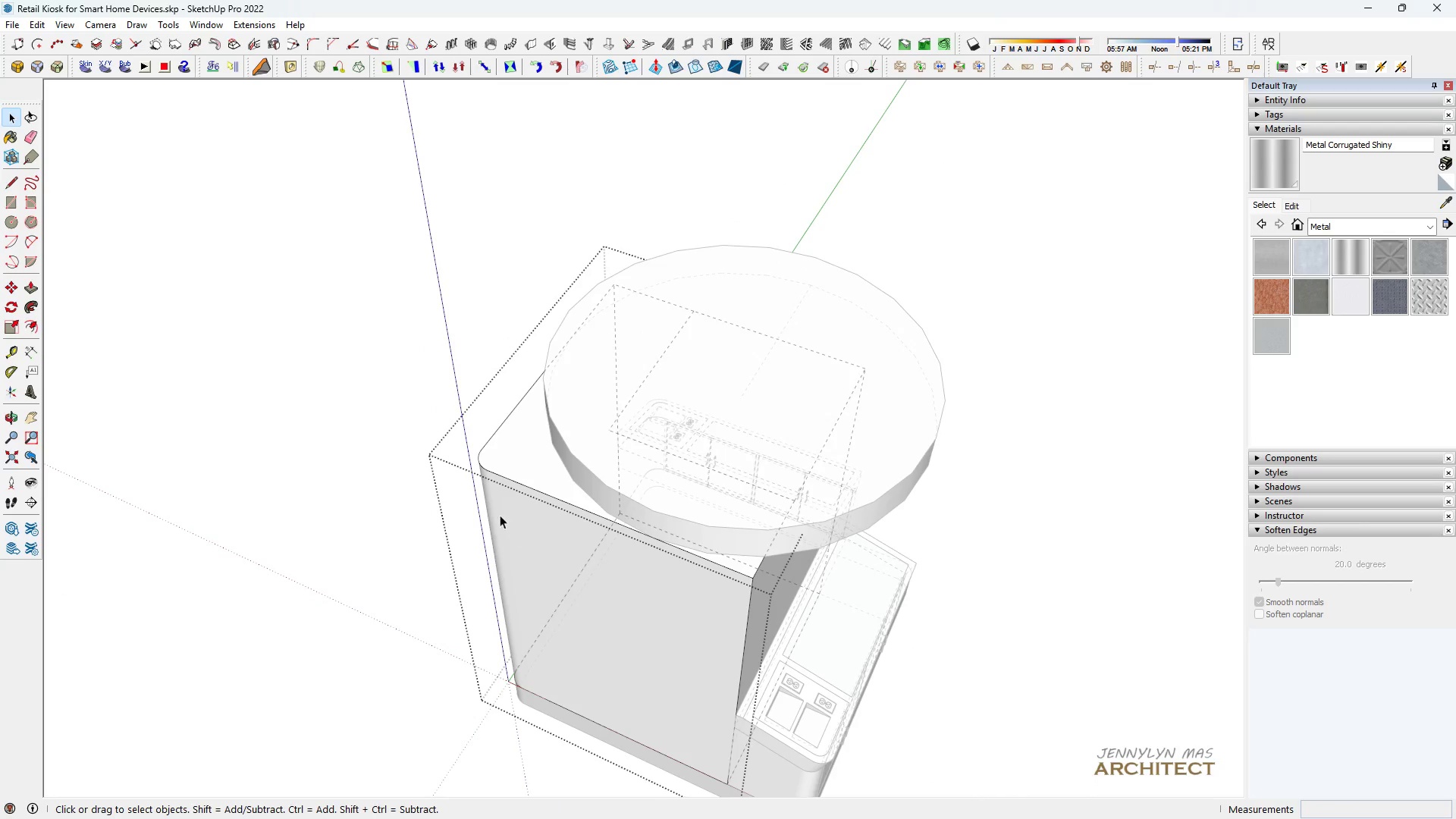 
key(Space)
 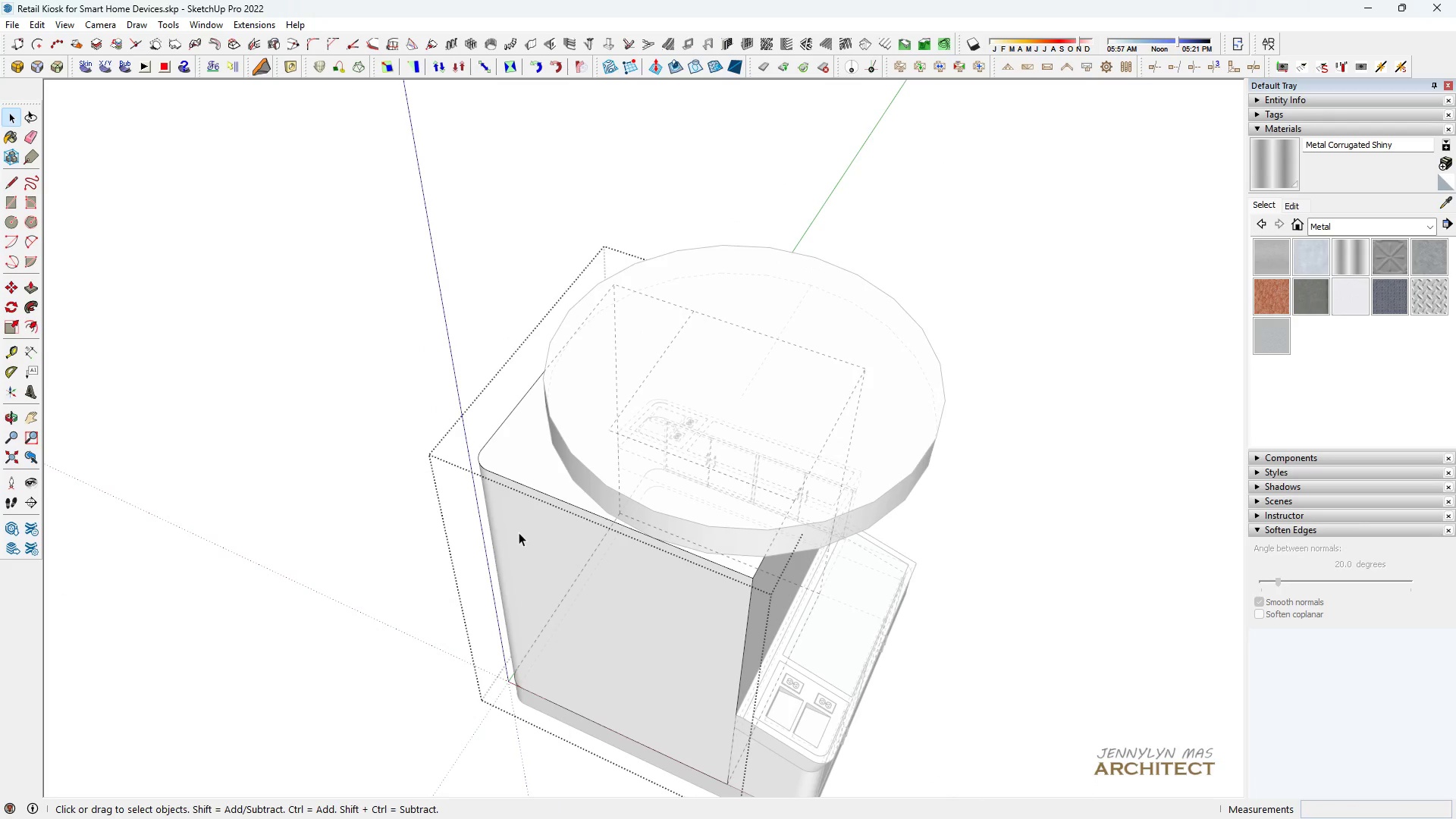 
key(K)
 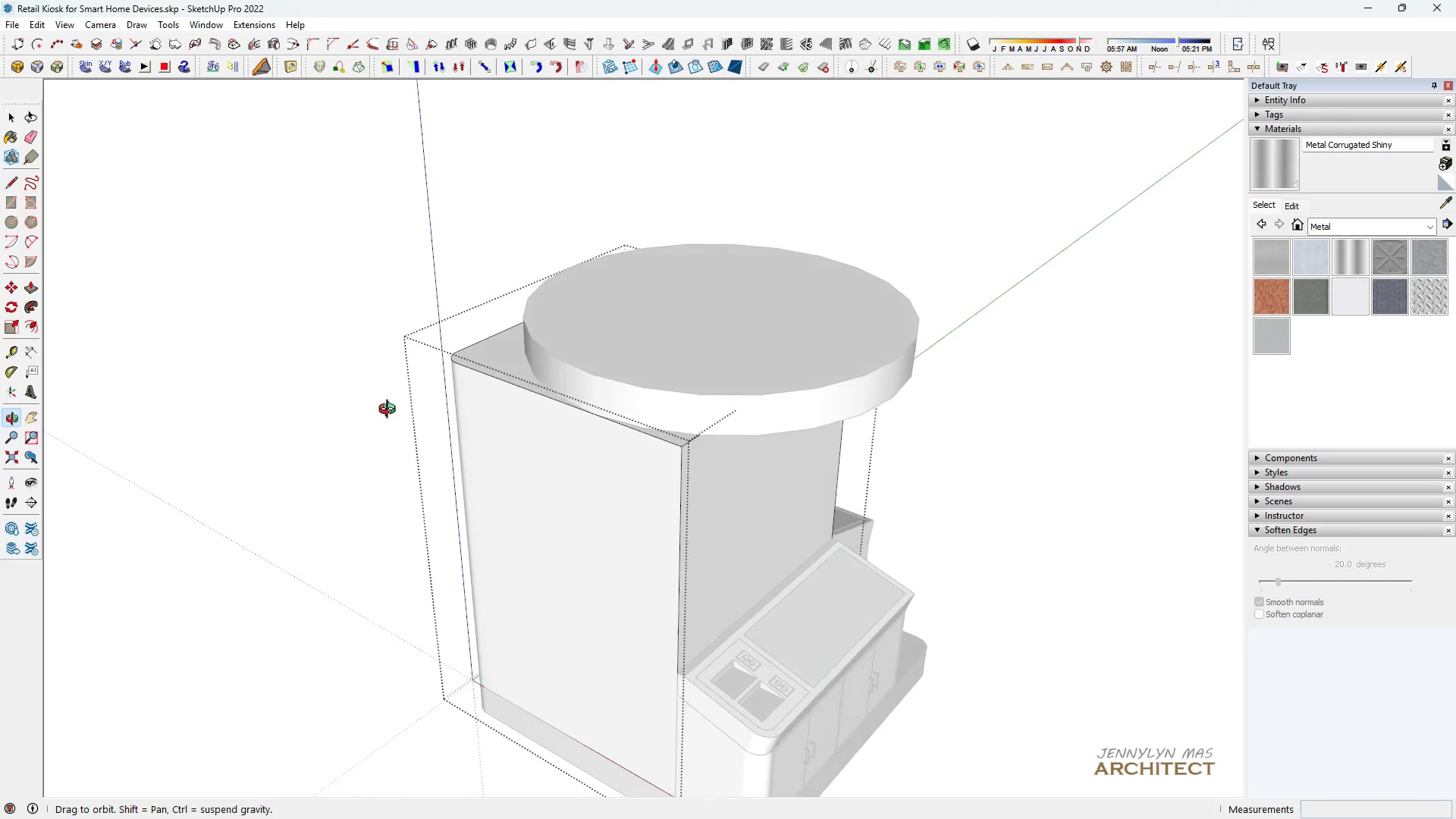 
scroll: coordinate [389, 410], scroll_direction: down, amount: 3.0
 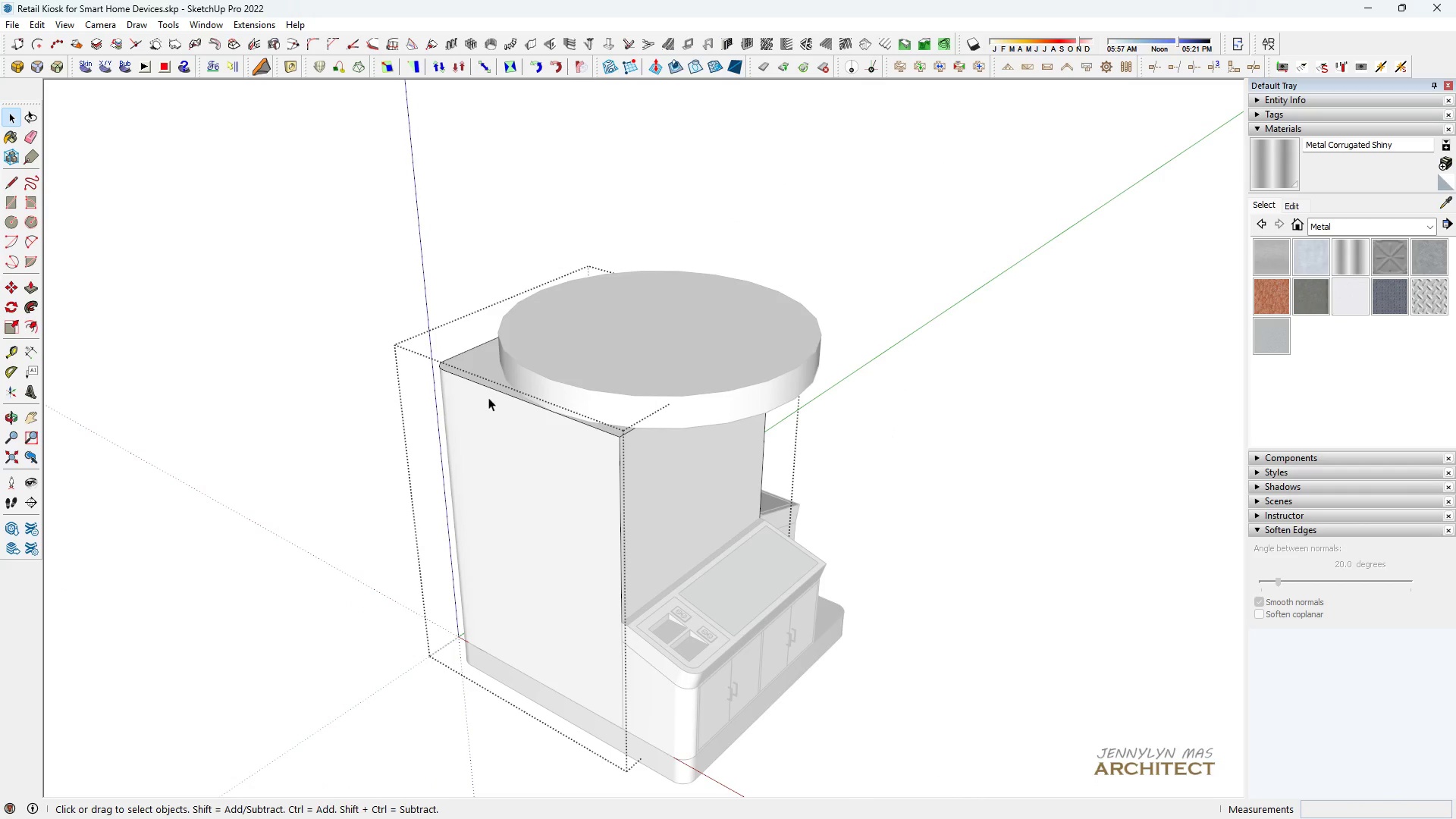 
key(Space)
 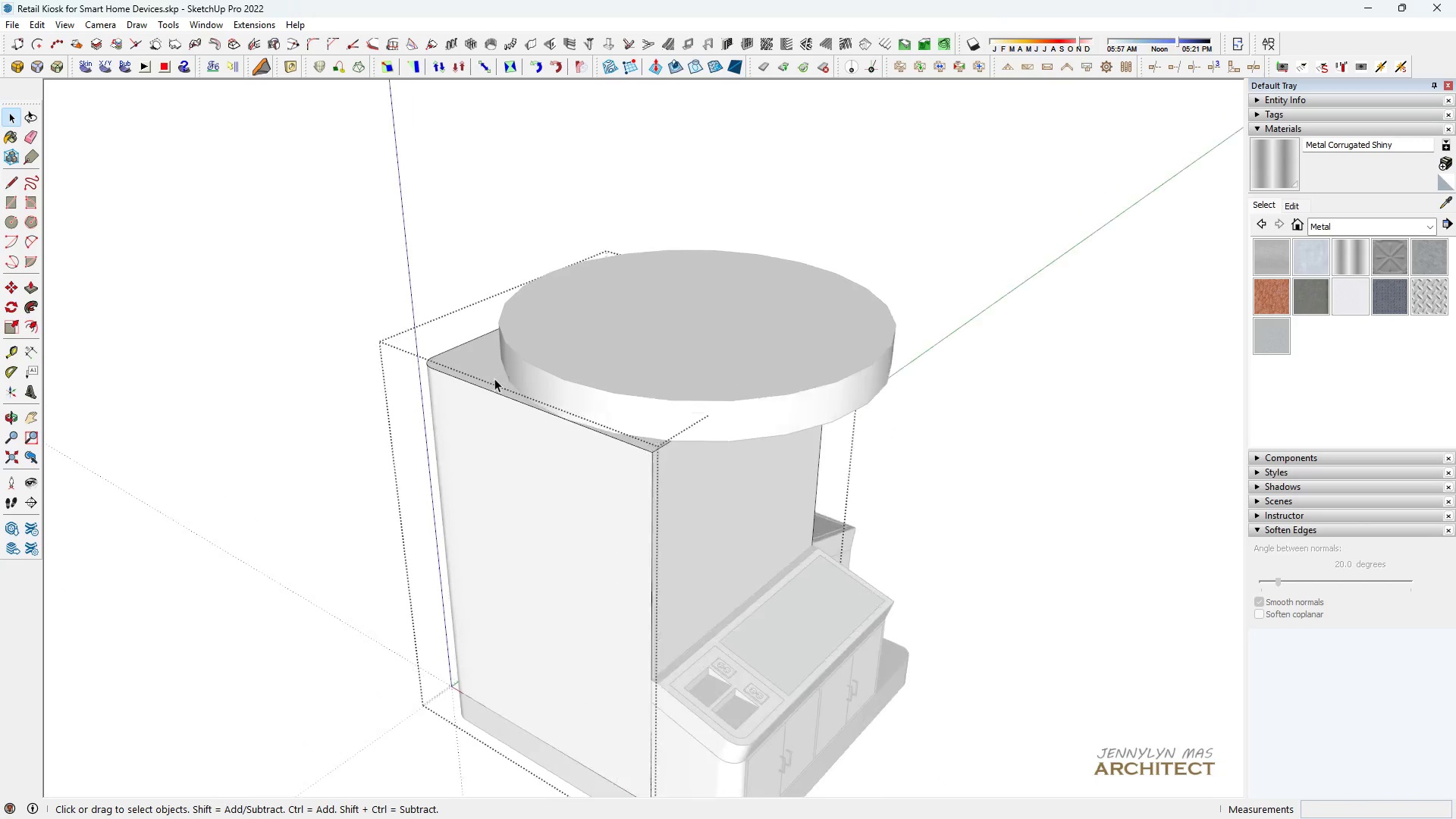 
scroll: coordinate [493, 378], scroll_direction: up, amount: 5.0
 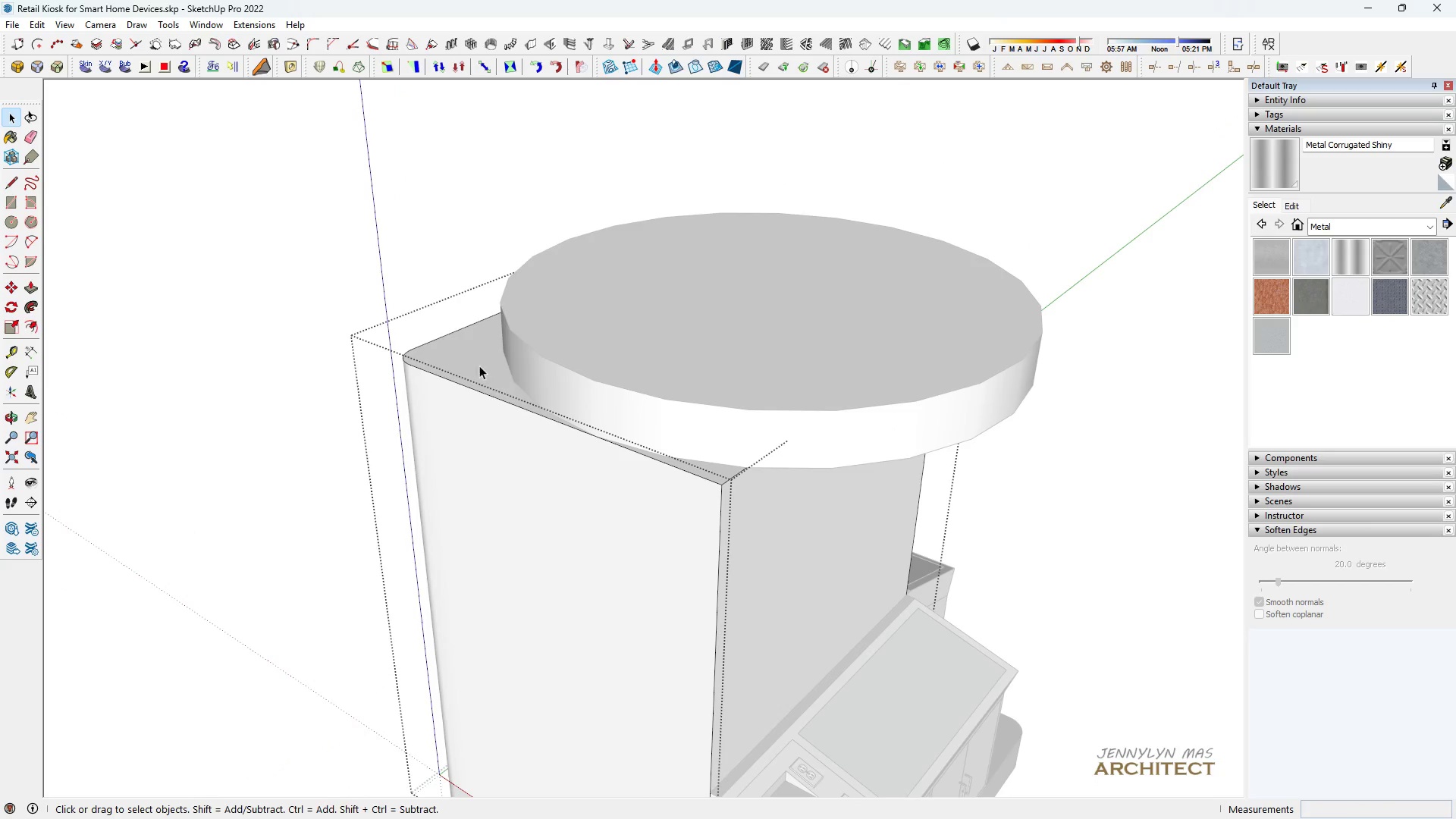 
key(P)
 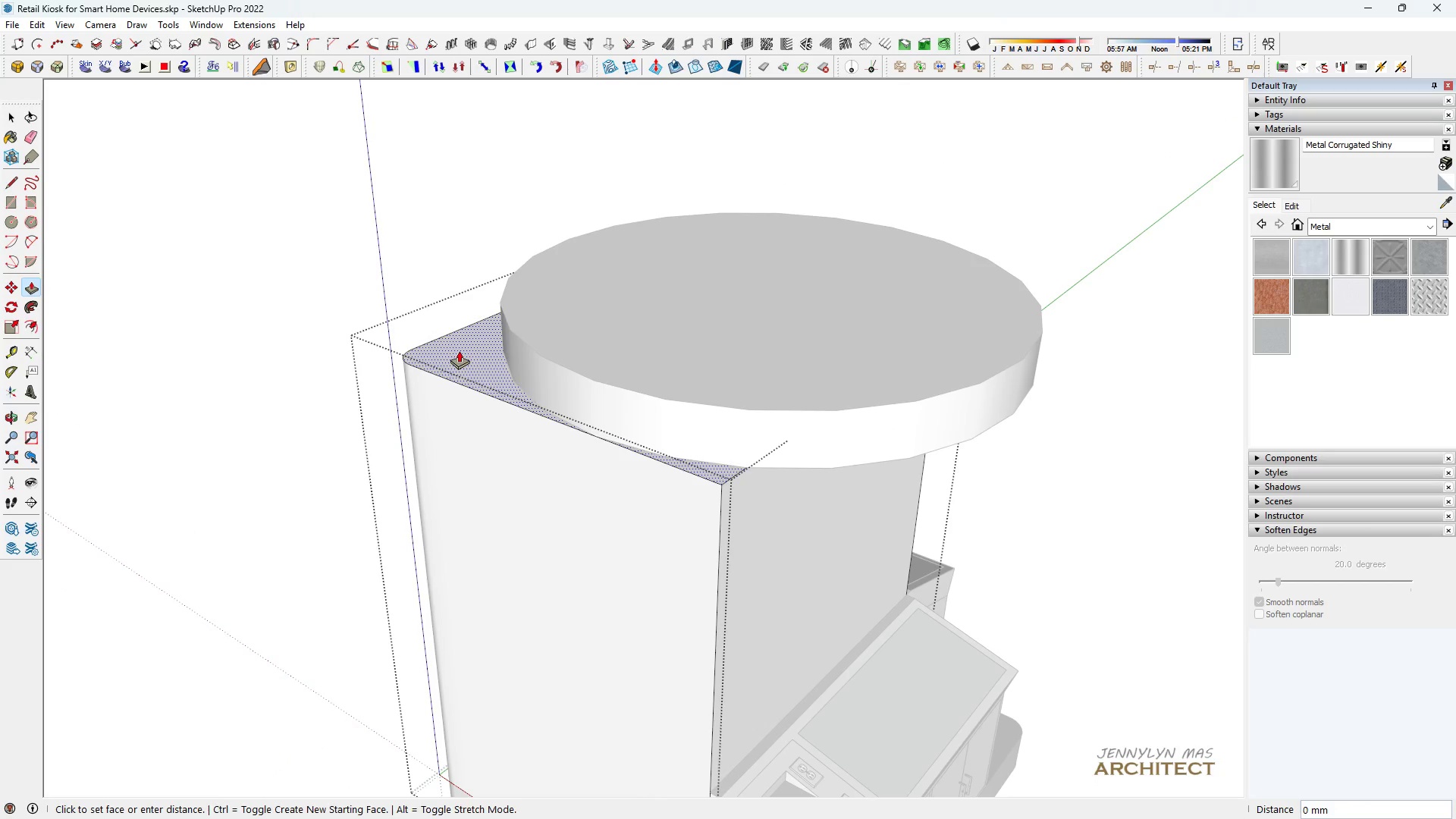 
left_click([459, 350])
 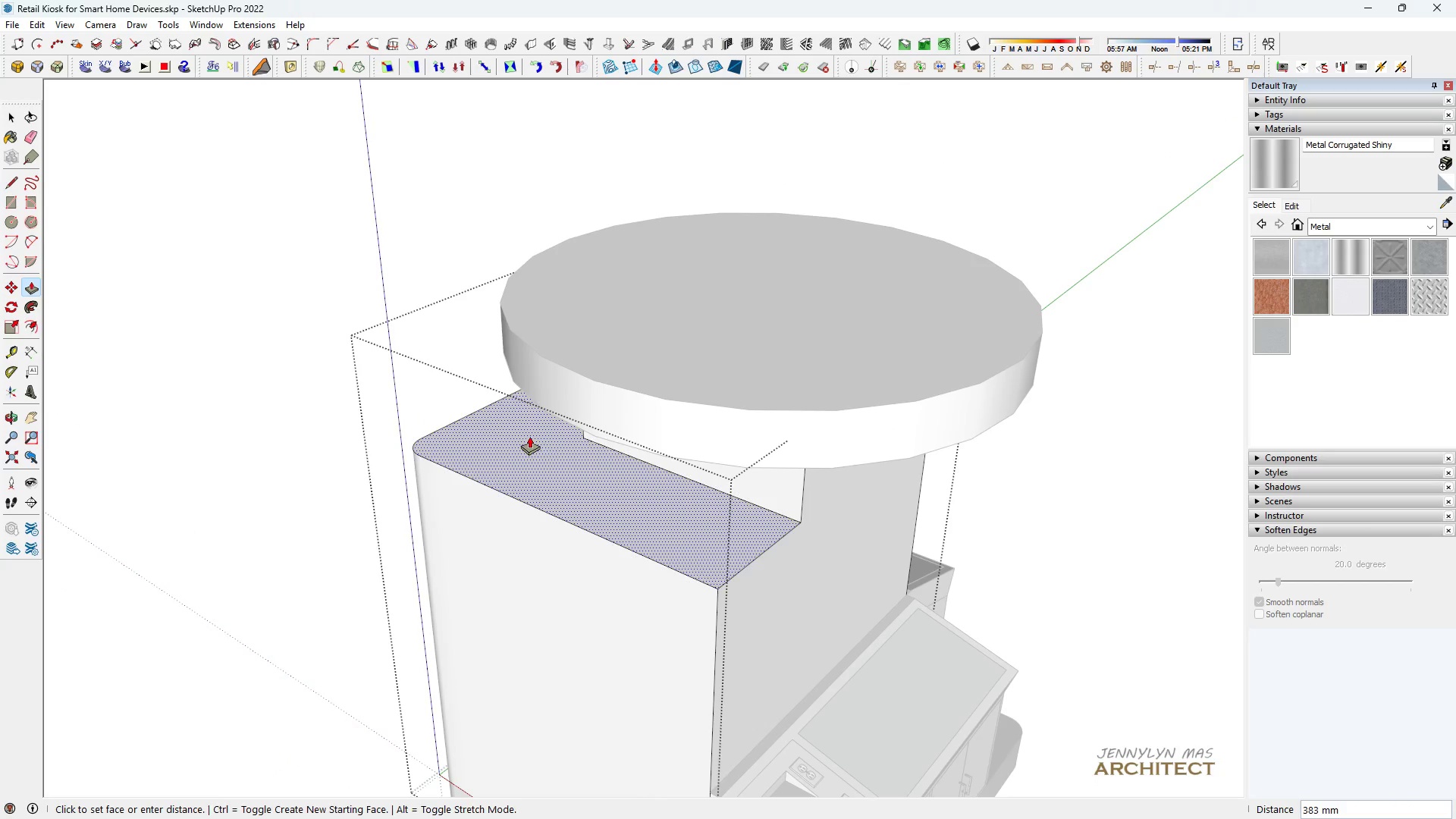 
scroll: coordinate [549, 469], scroll_direction: up, amount: 1.0
 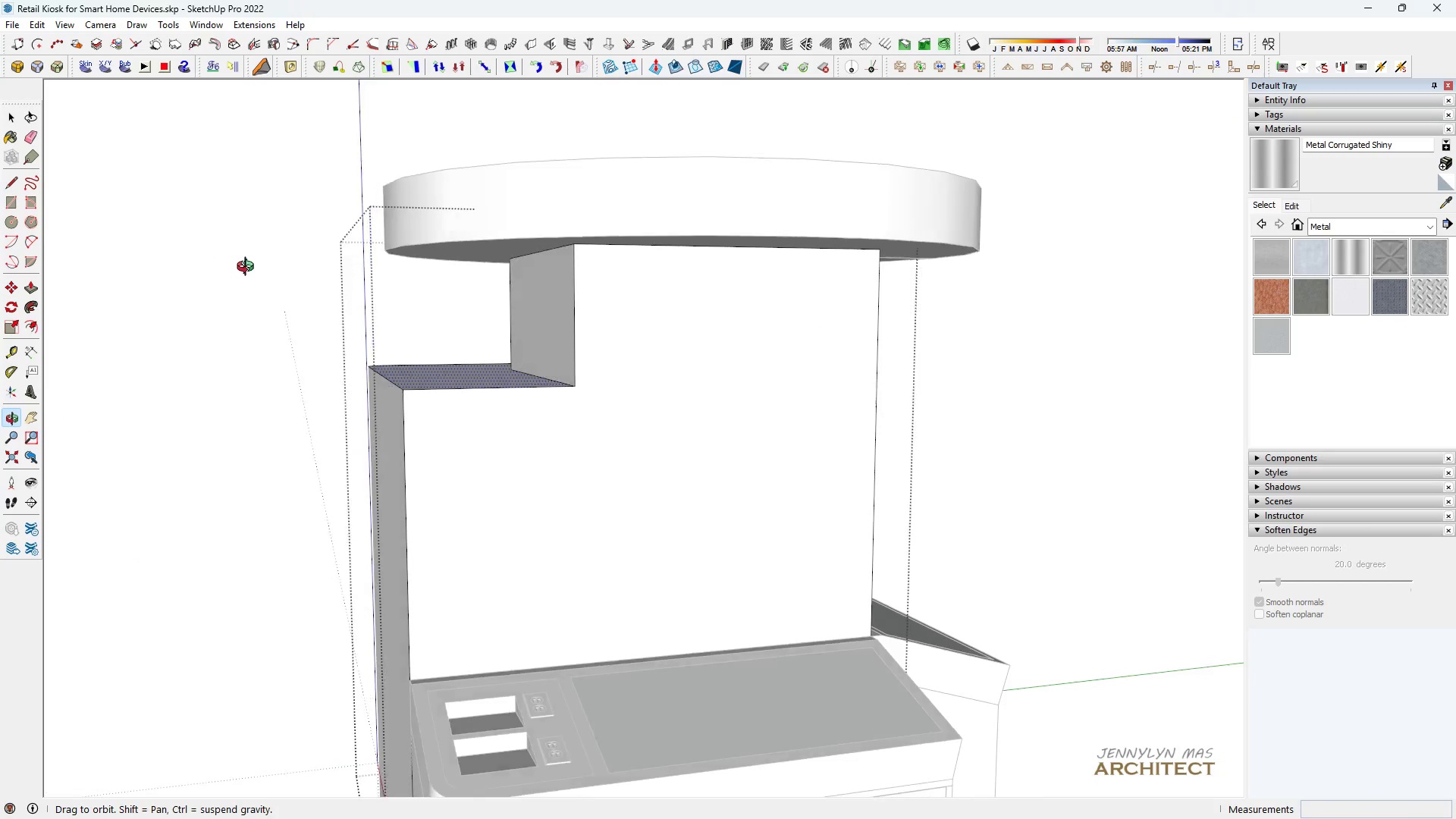 
scroll: coordinate [284, 292], scroll_direction: down, amount: 3.0
 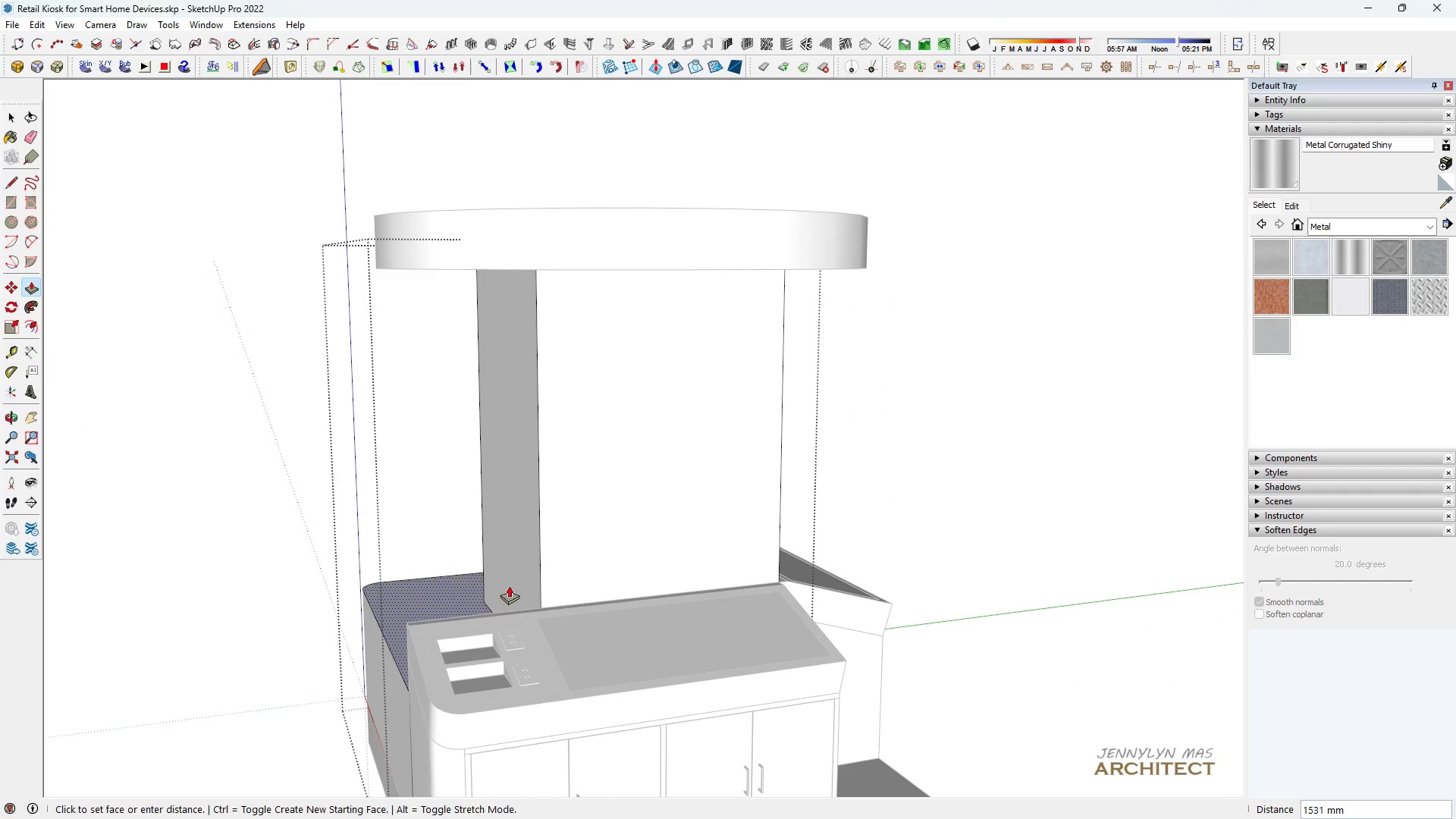 
scroll: coordinate [360, 617], scroll_direction: up, amount: 8.0
 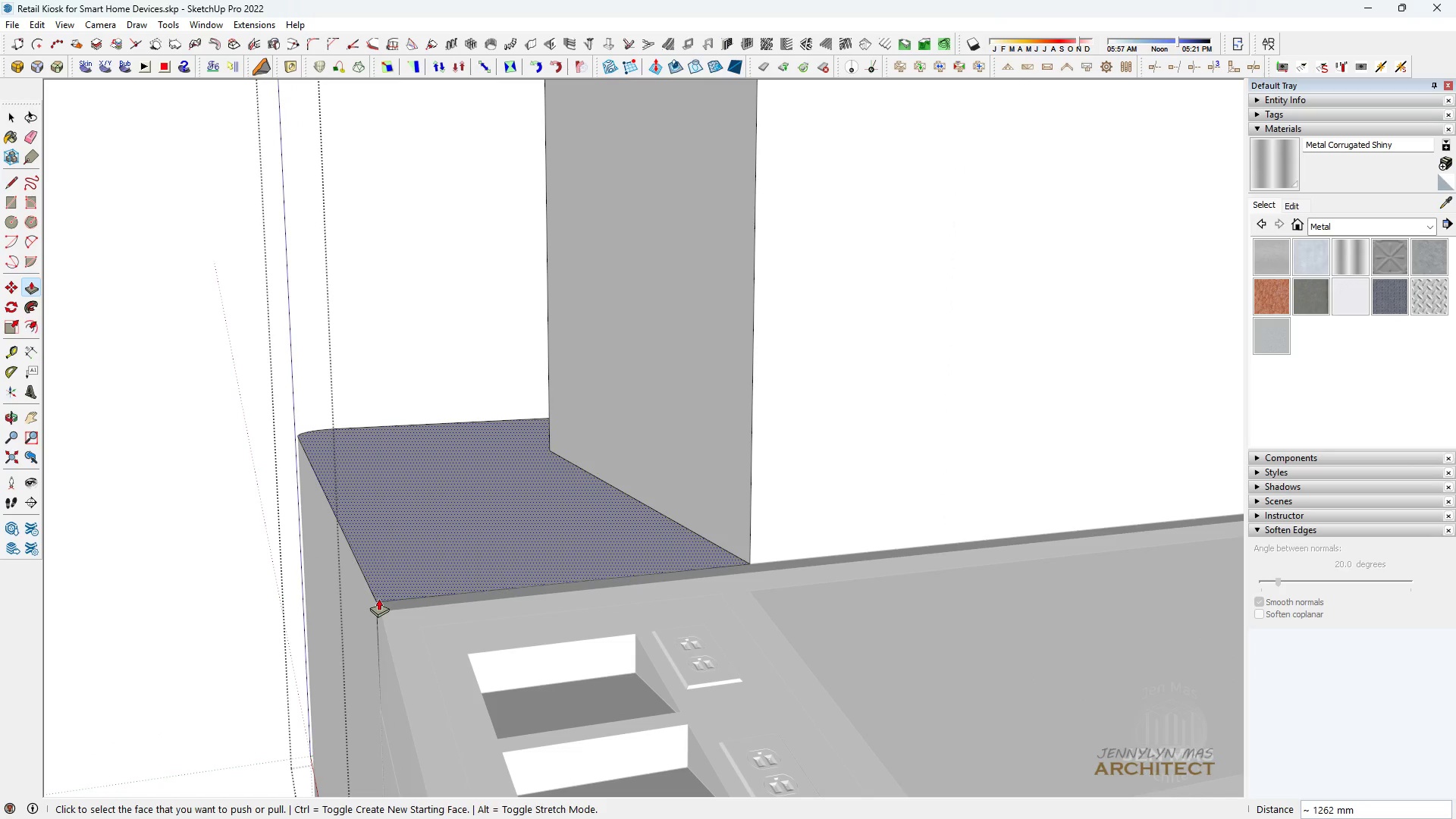 
scroll: coordinate [400, 317], scroll_direction: down, amount: 9.0
 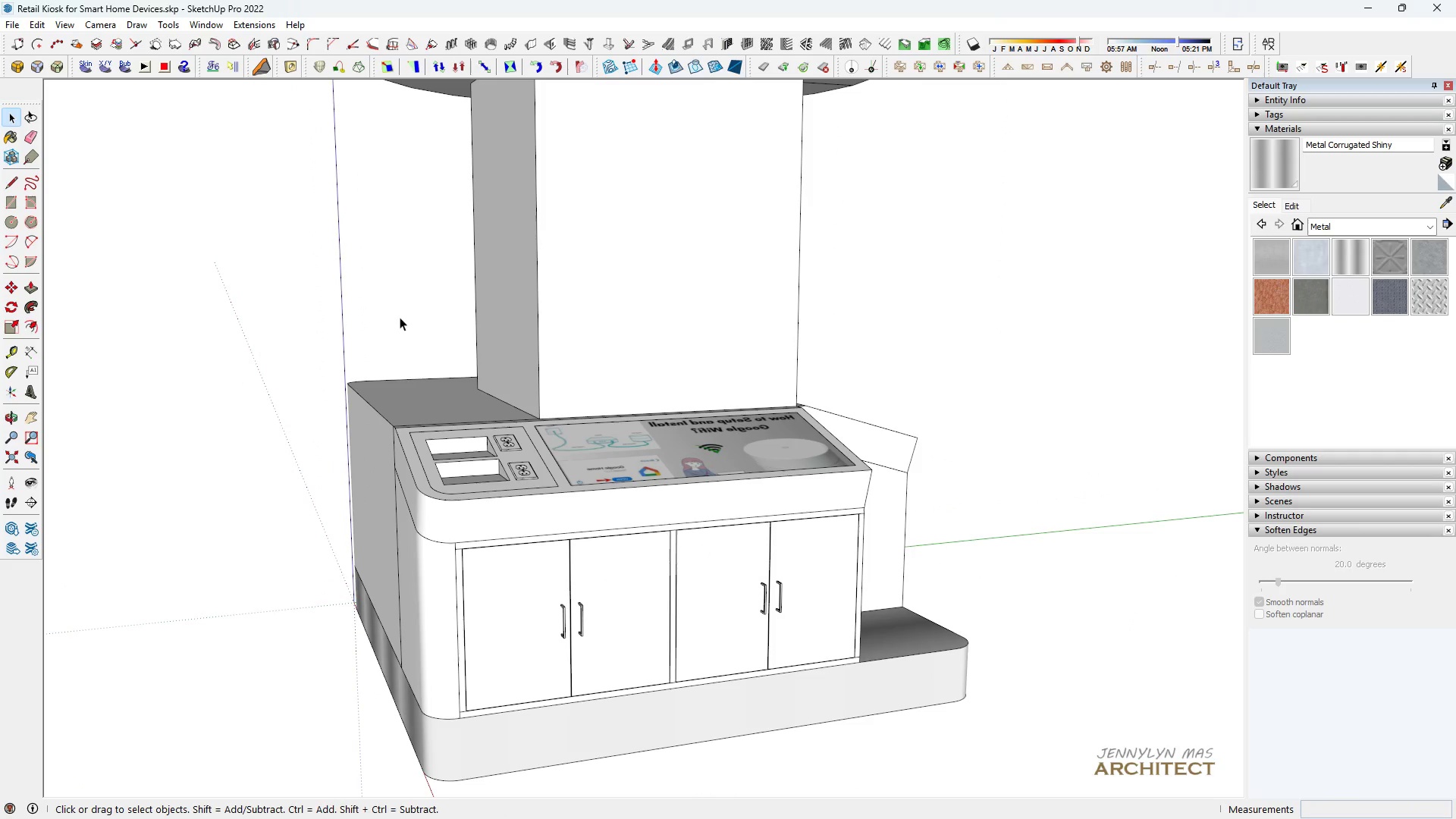 
key(Space)
 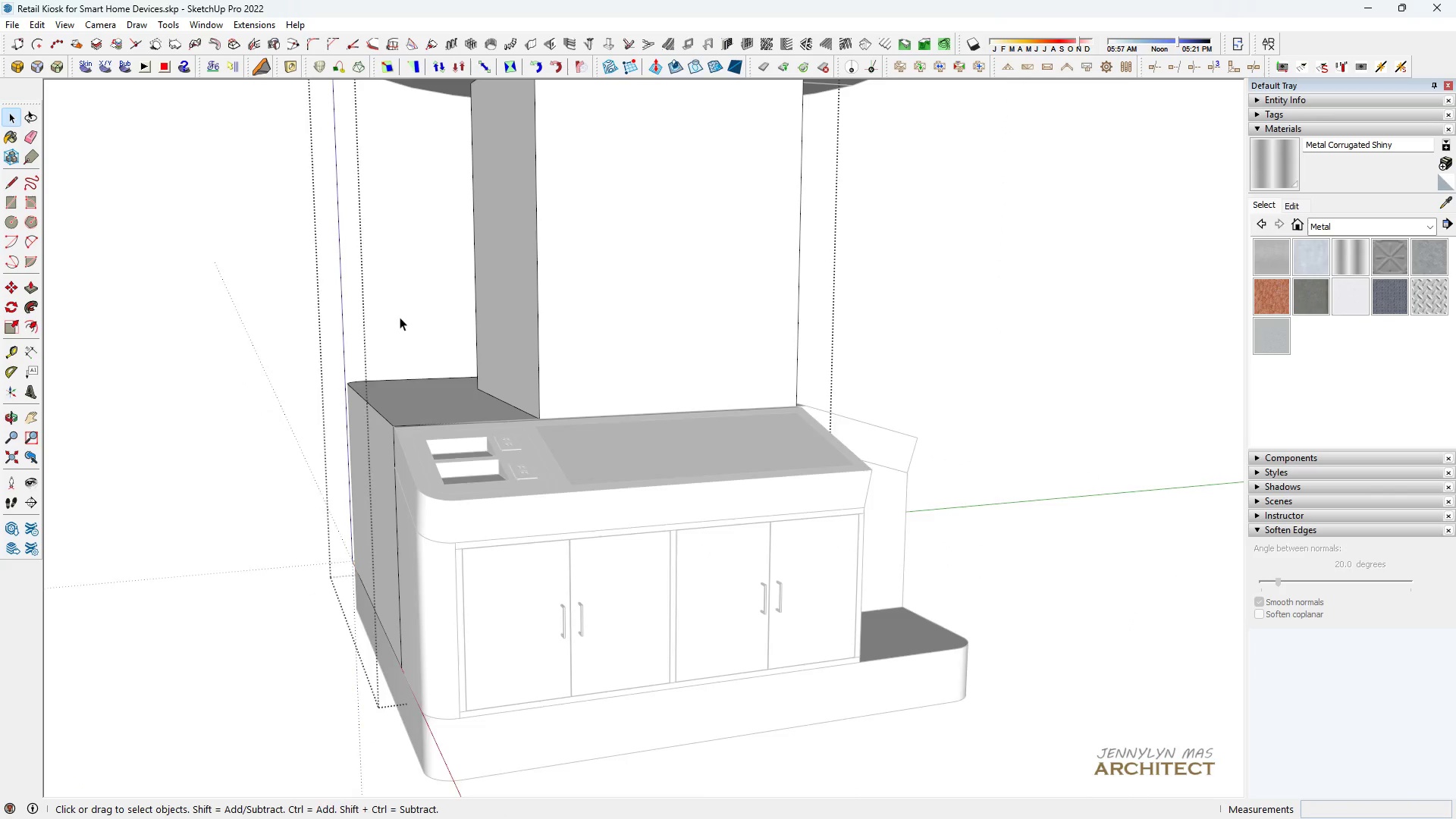 
double_click([400, 317])
 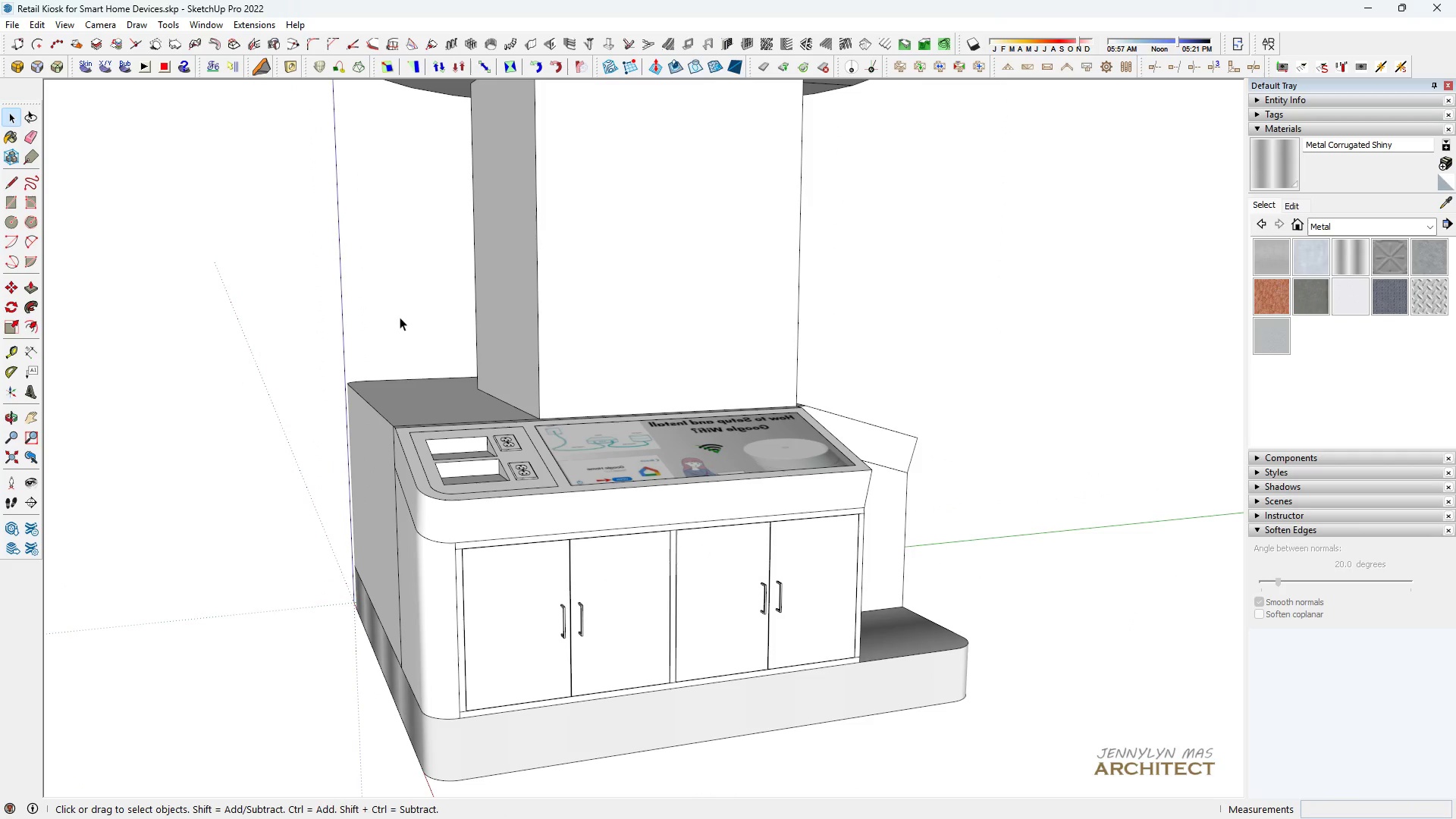 
triple_click([400, 317])
 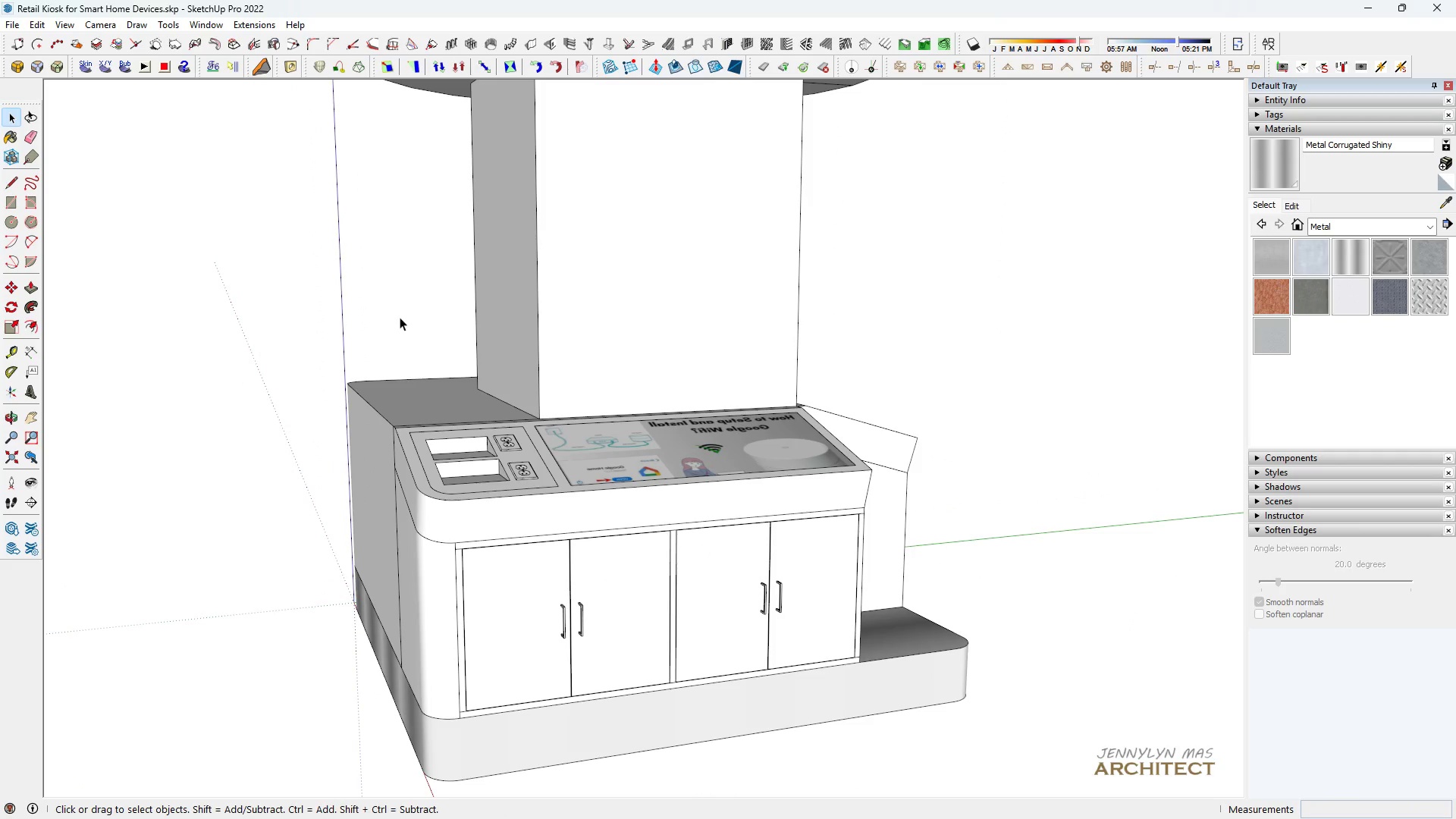 
triple_click([400, 317])
 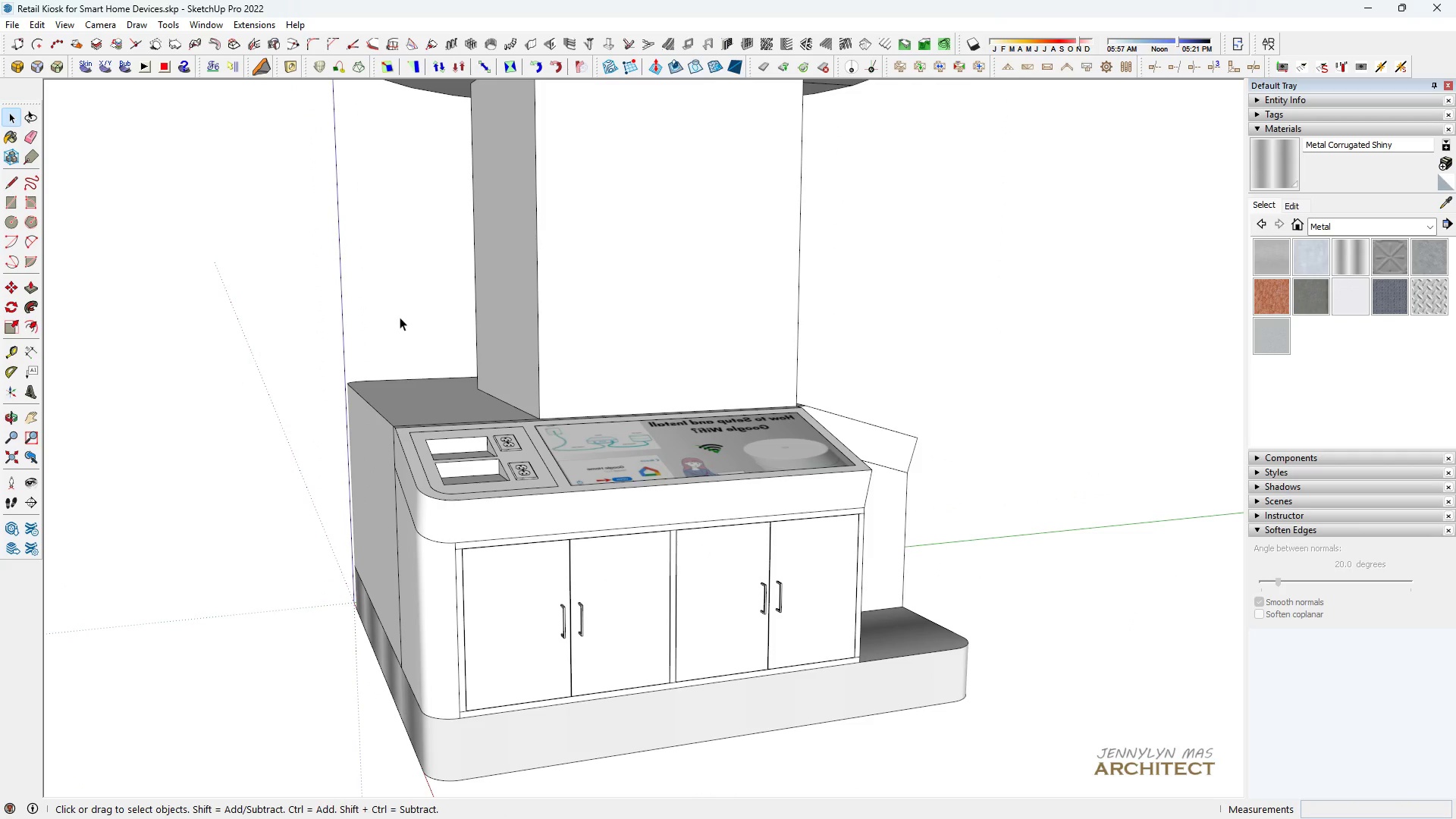 
triple_click([400, 317])
 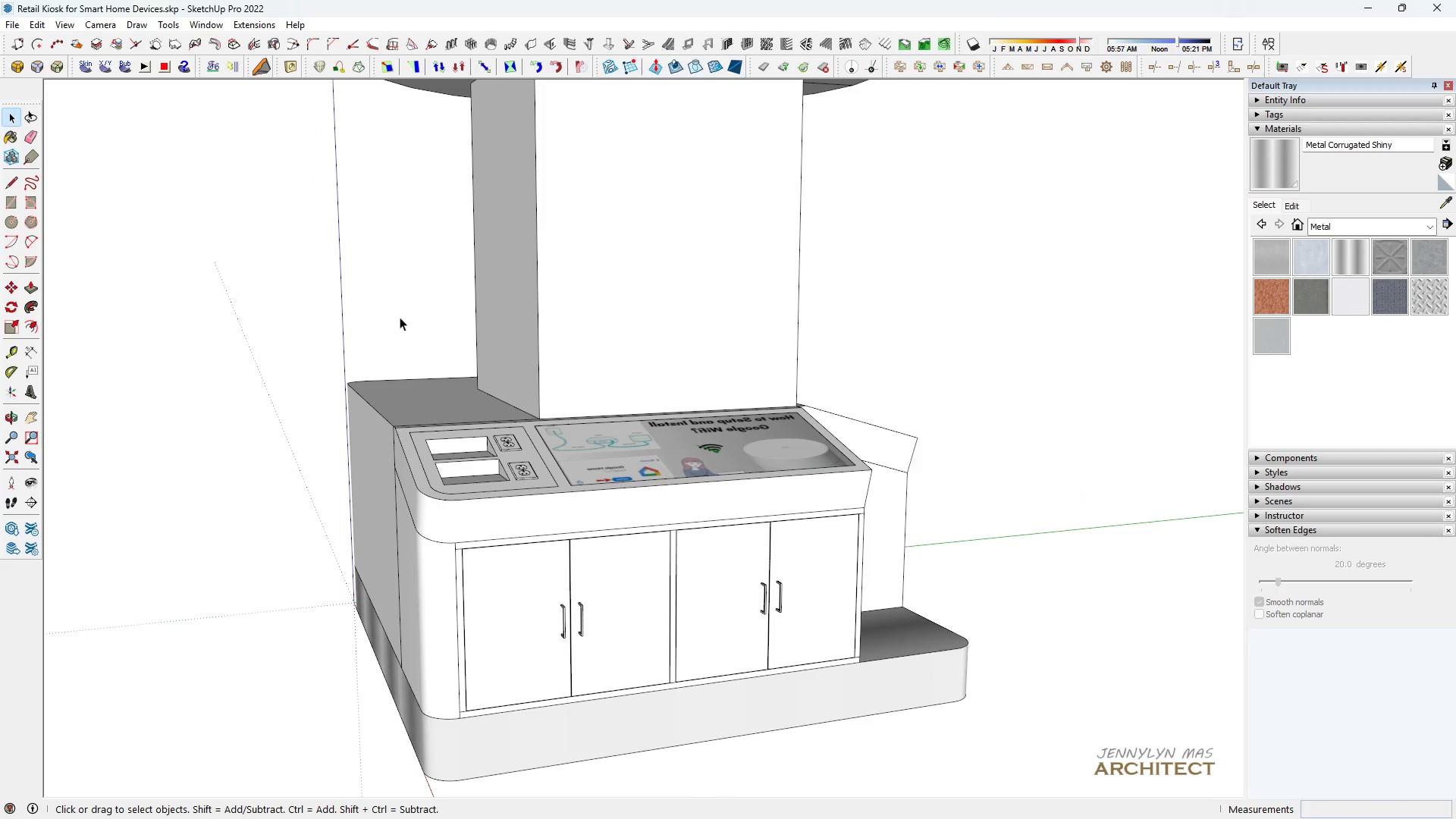 
triple_click([400, 317])
 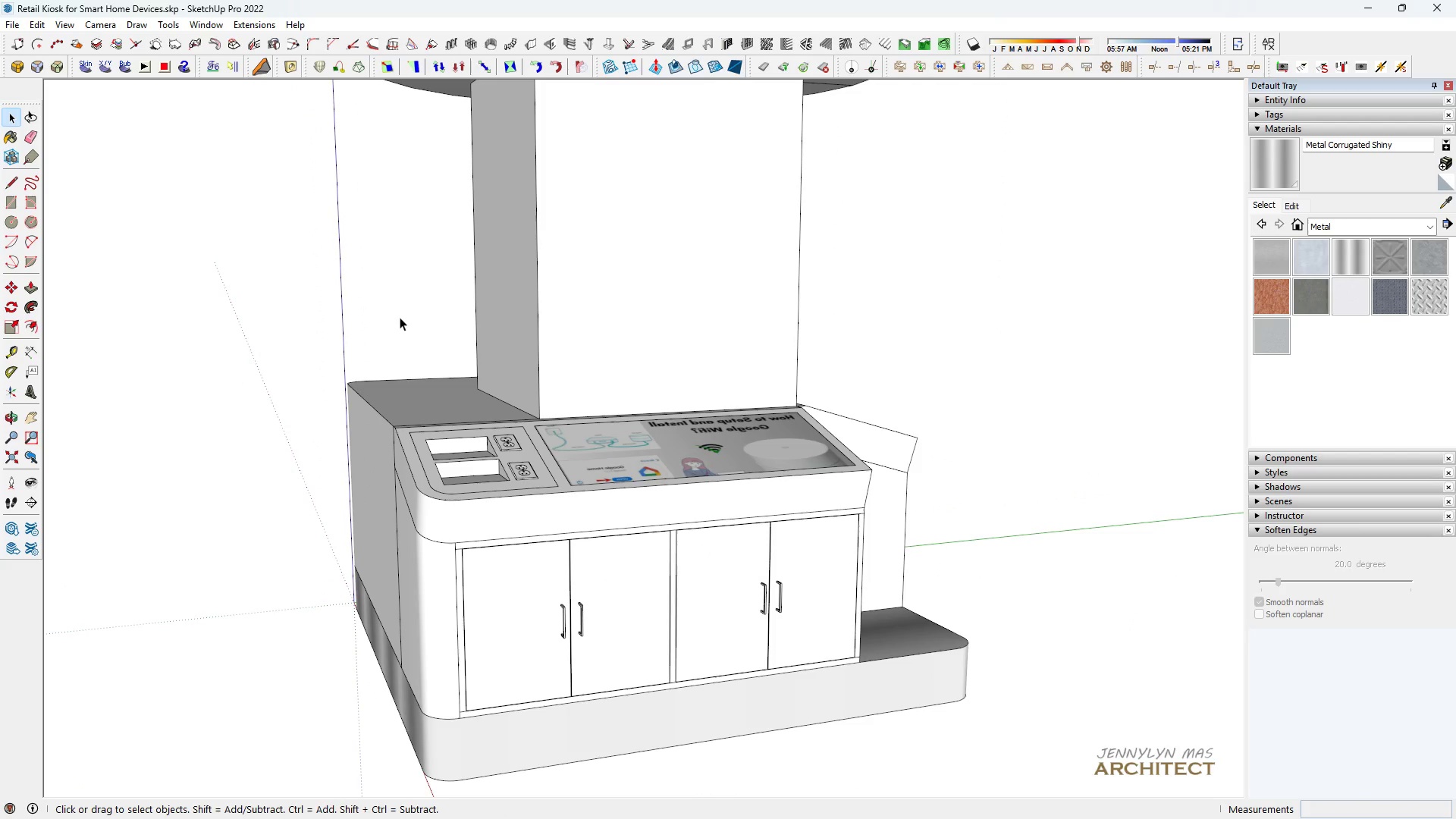 
triple_click([400, 317])
 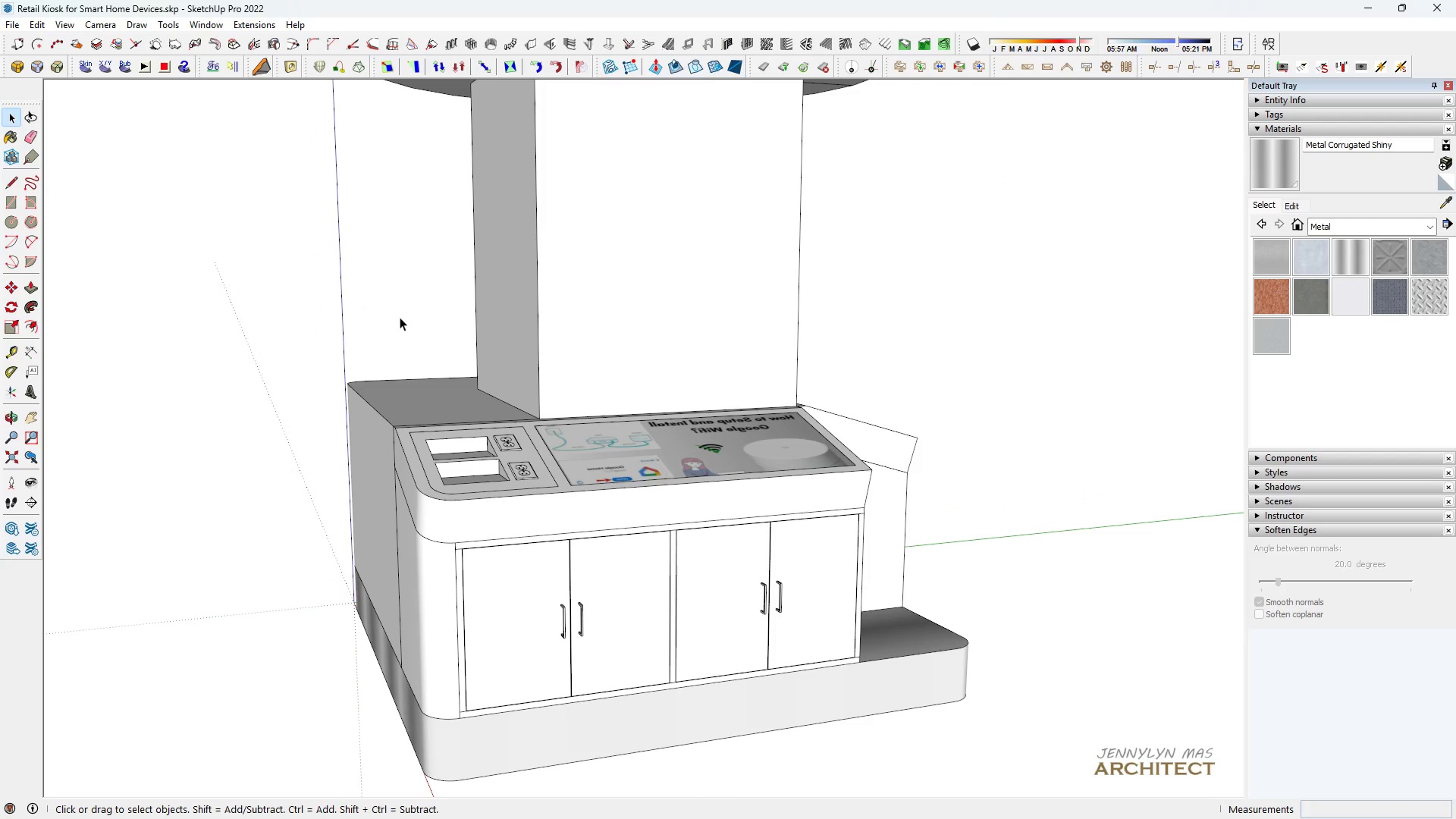 
triple_click([400, 317])
 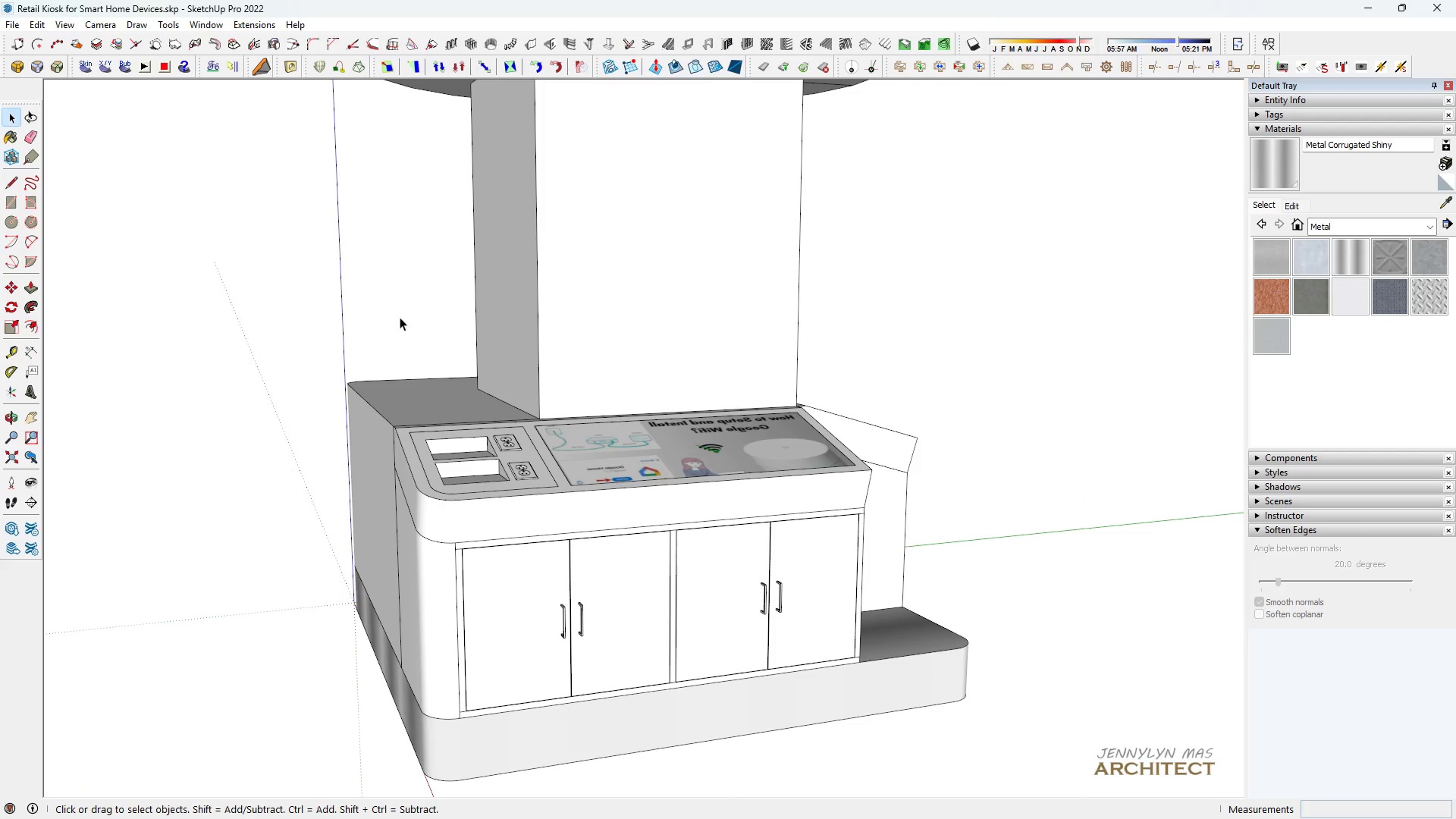 
key(H)
 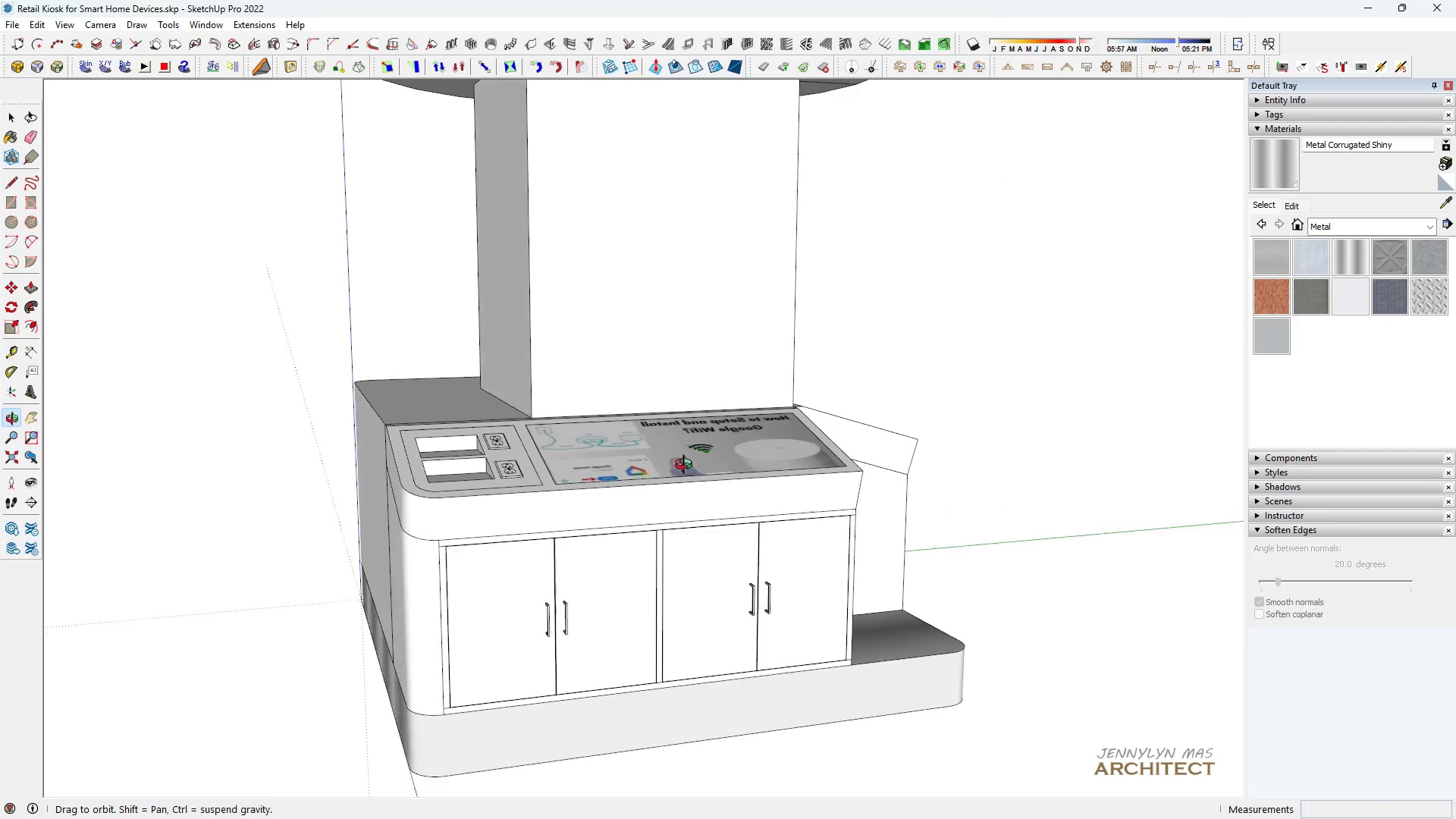 
scroll: coordinate [669, 384], scroll_direction: down, amount: 6.0
 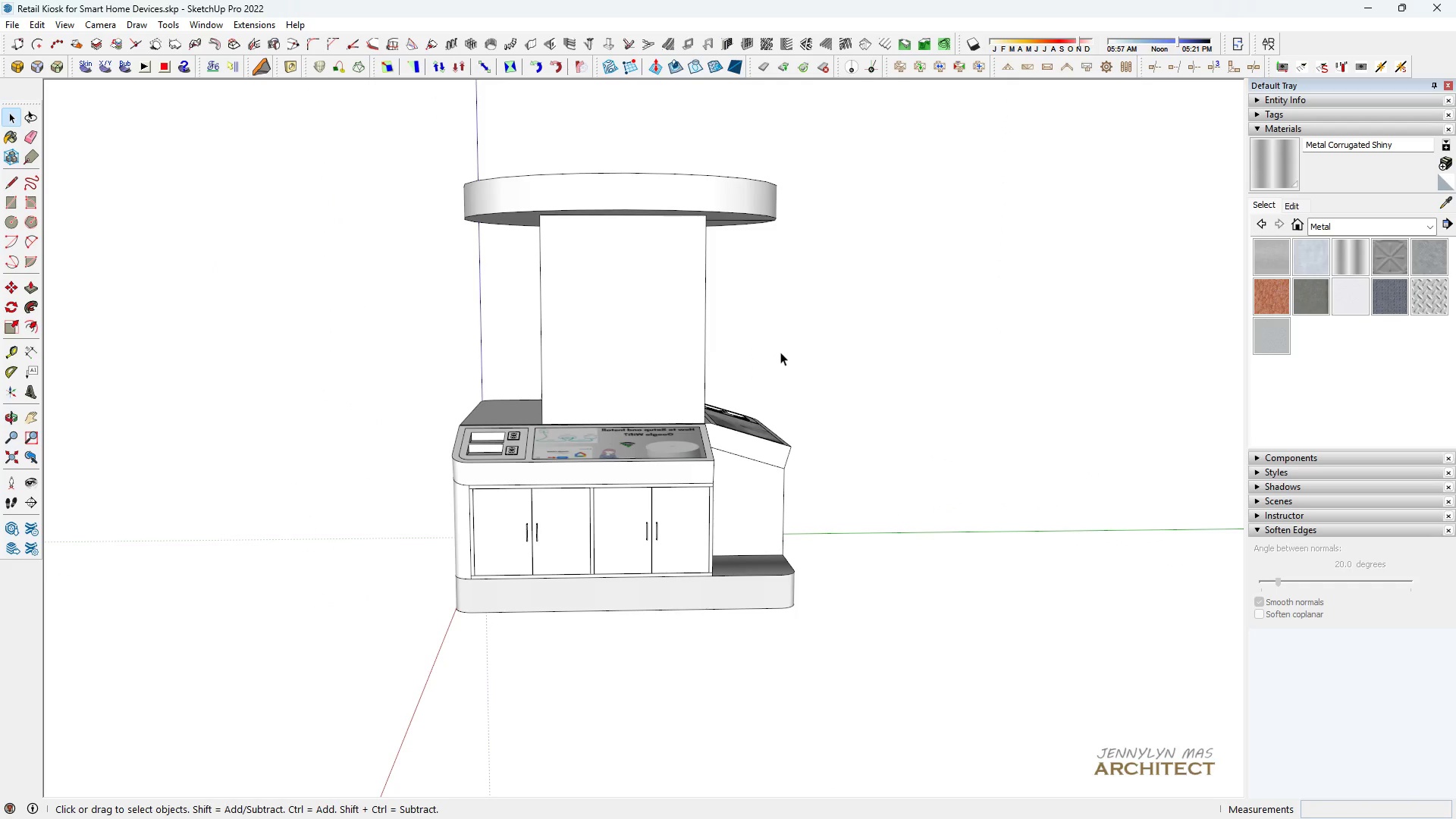 
key(Space)
 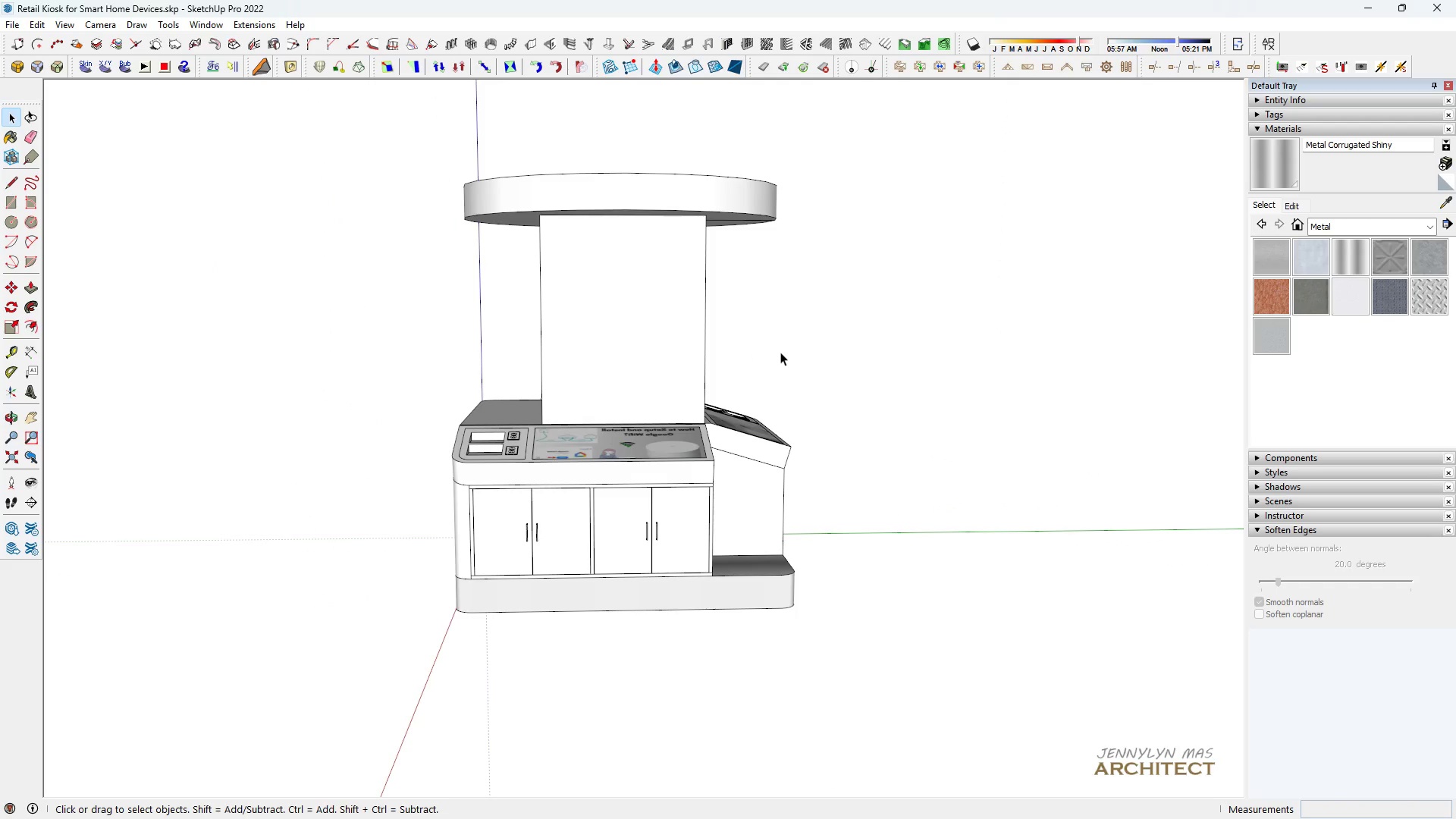 
double_click([780, 352])
 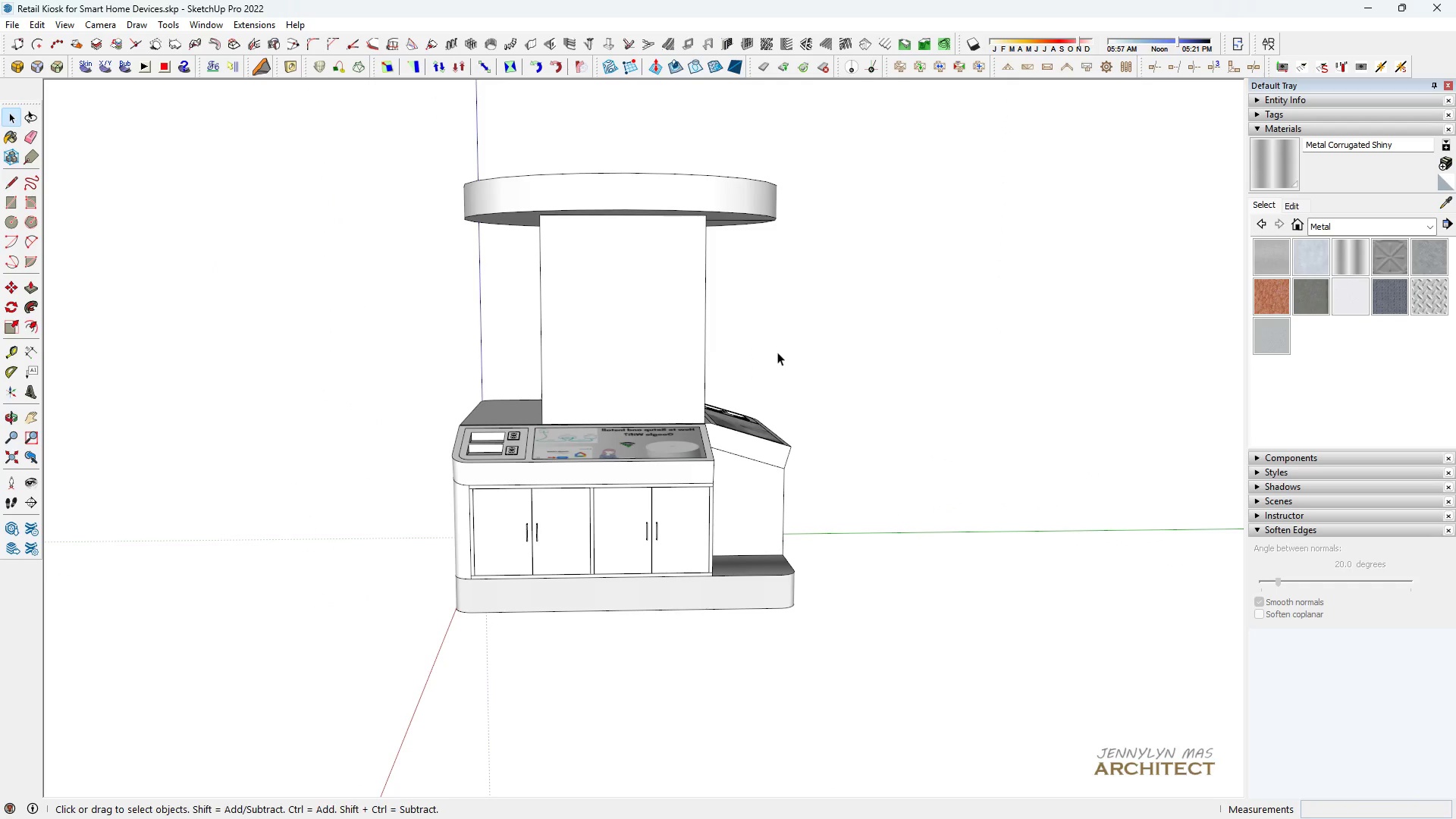 
type(h hhhhhh )
 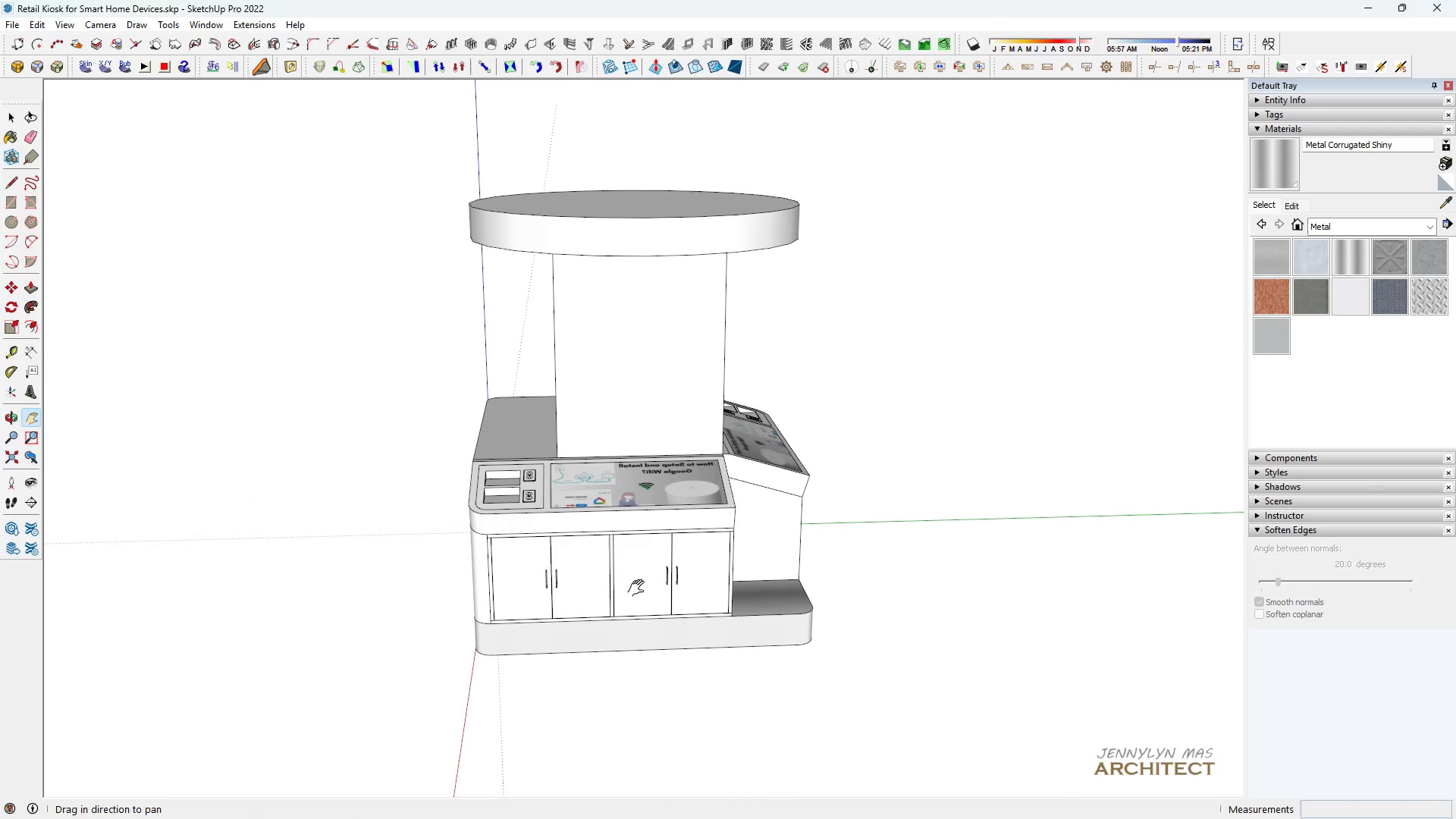 
scroll: coordinate [362, 525], scroll_direction: up, amount: 4.0
 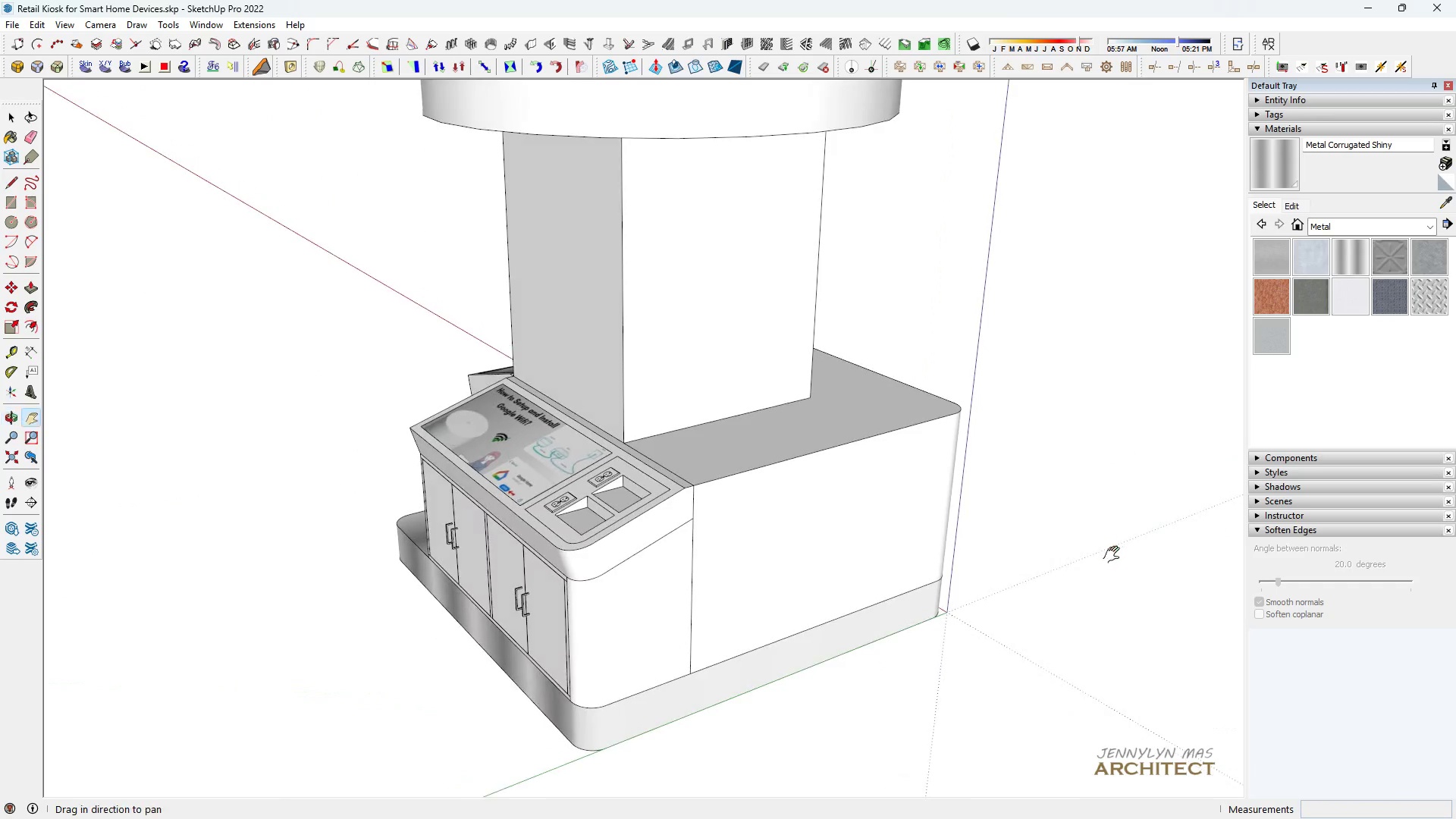 
scroll: coordinate [726, 536], scroll_direction: down, amount: 4.0
 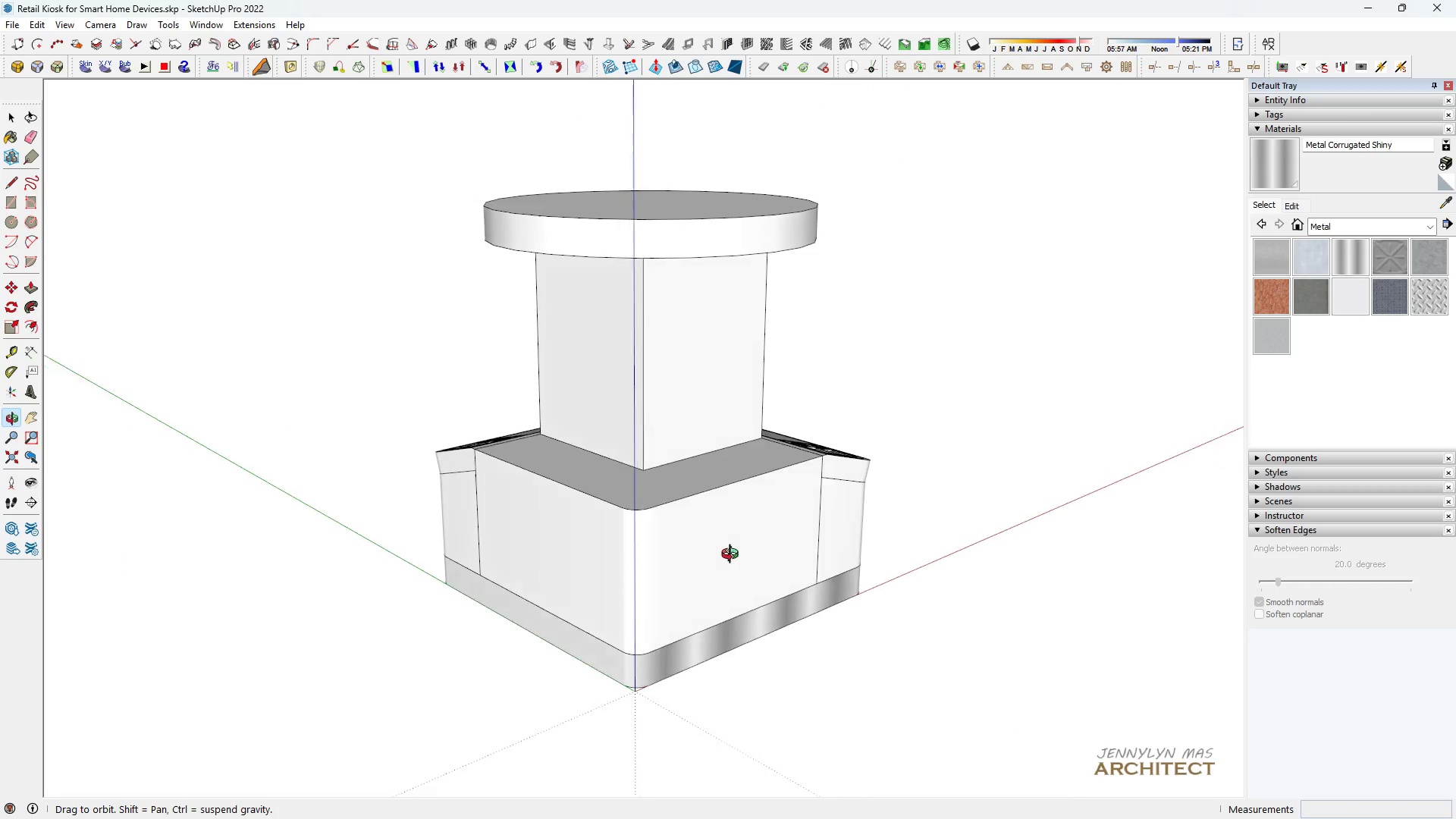 
double_click([971, 564])
 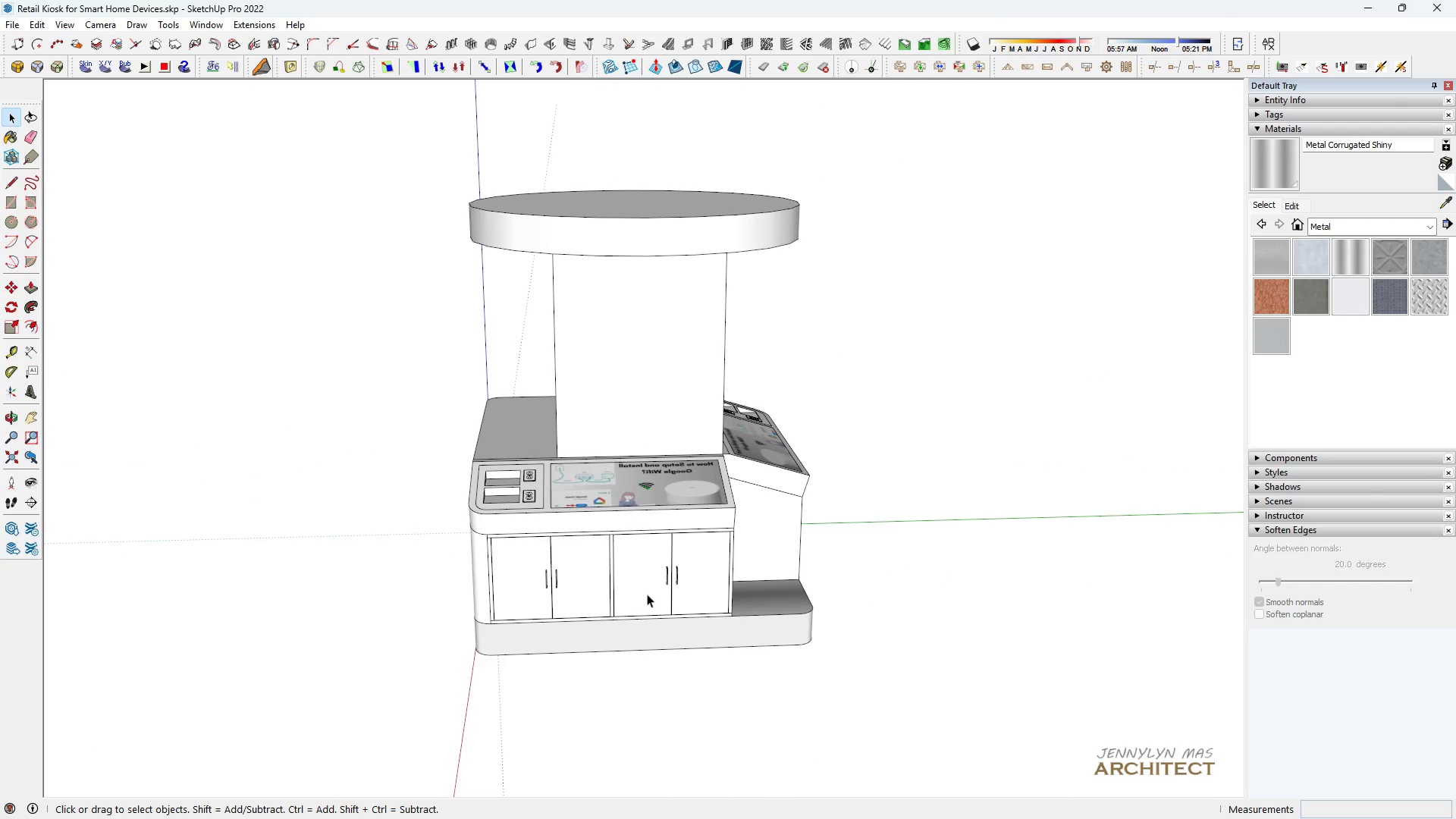 
type(hh)
 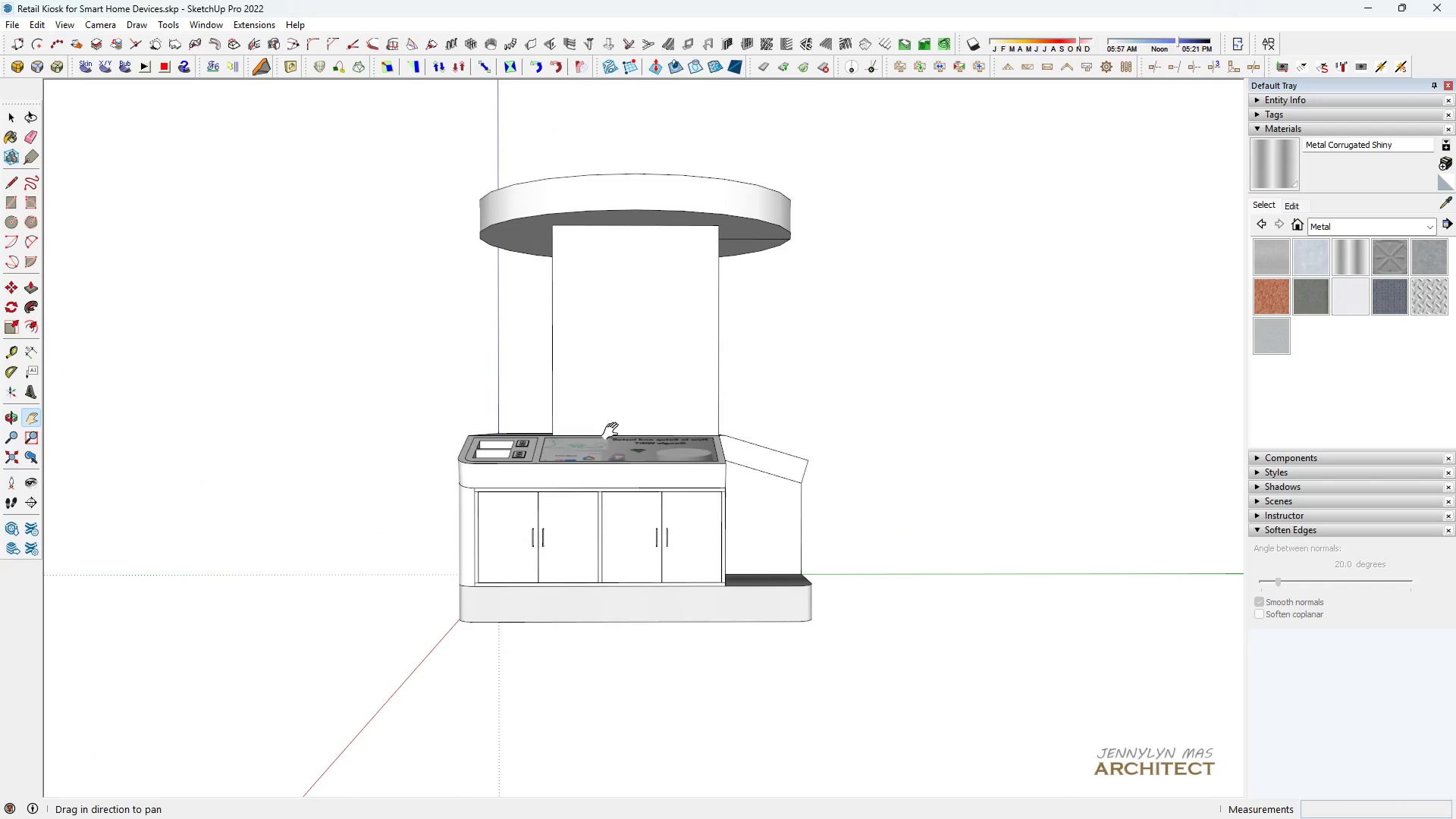 
scroll: coordinate [613, 431], scroll_direction: up, amount: 4.0
 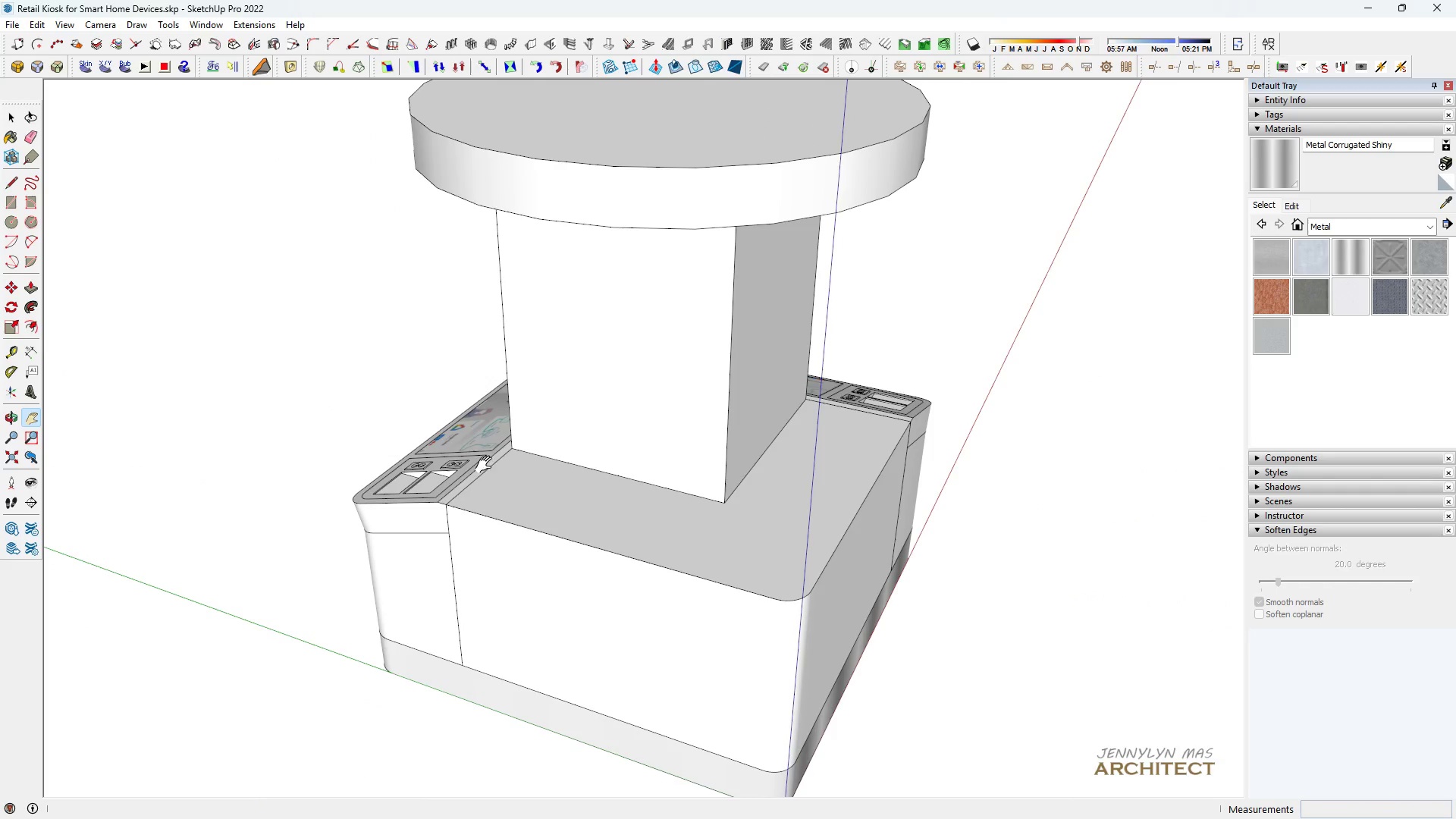 
wait(9.14)
 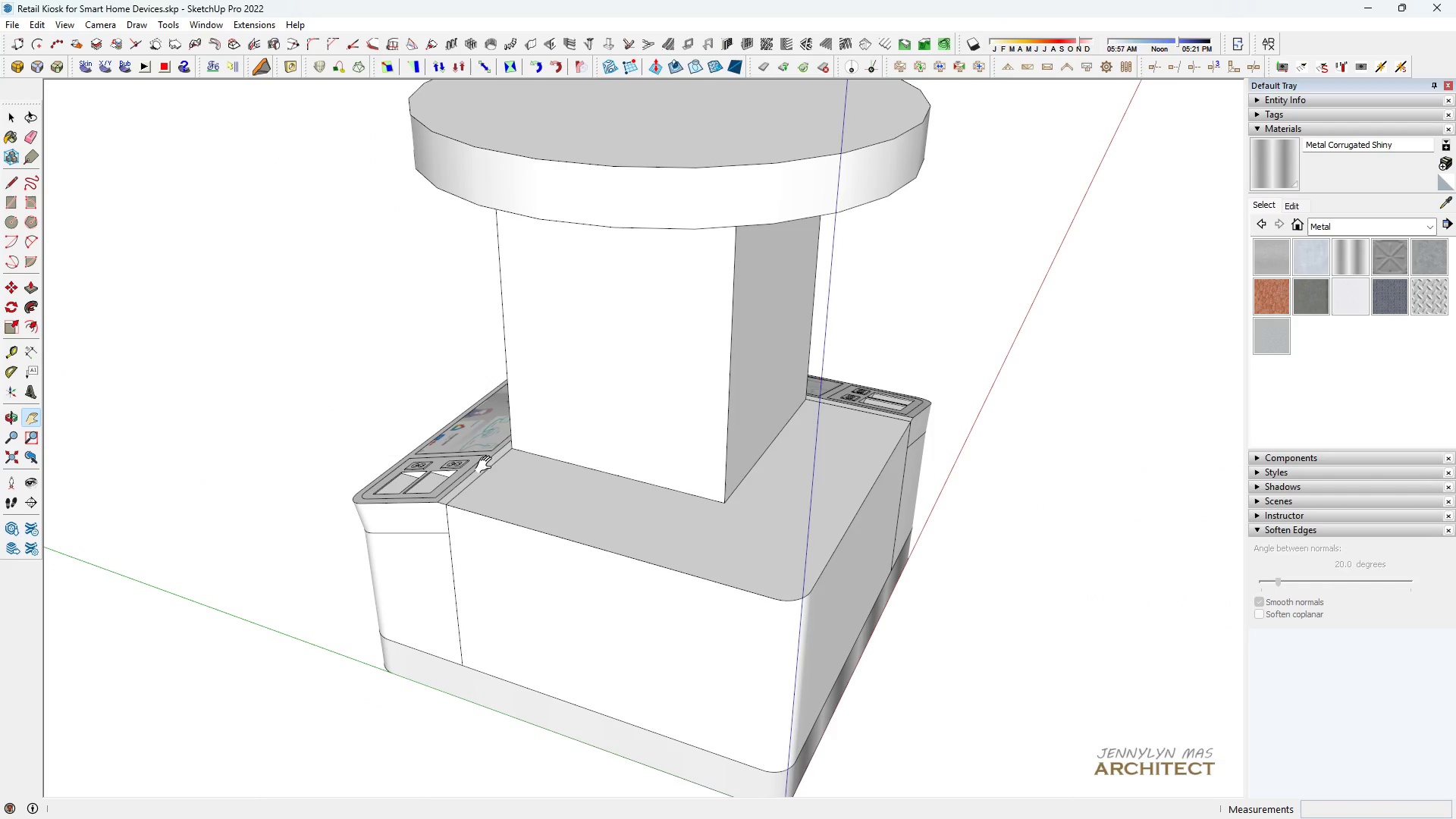 
scroll: coordinate [431, 547], scroll_direction: down, amount: 2.0
 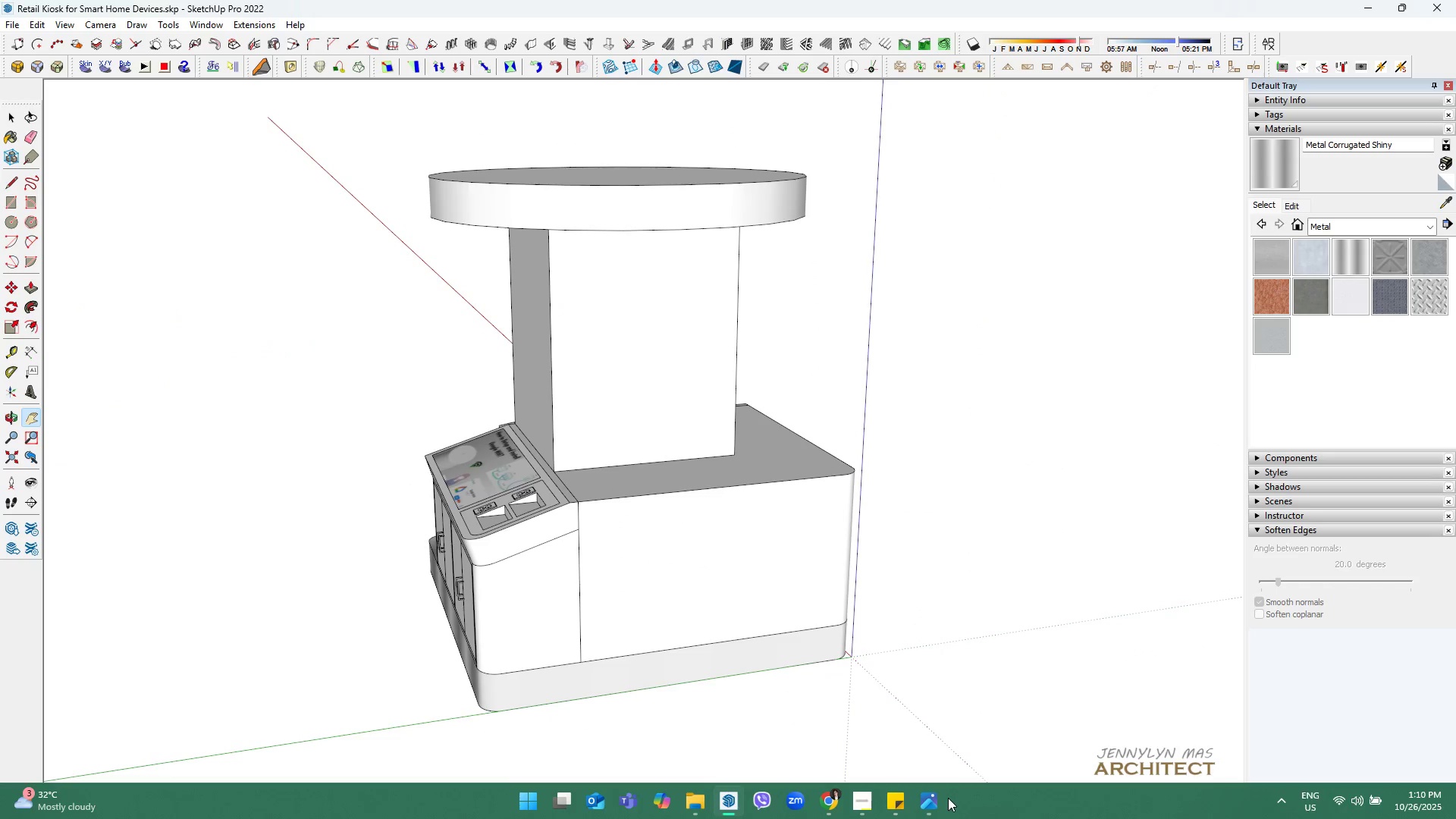 
left_click([928, 794])
 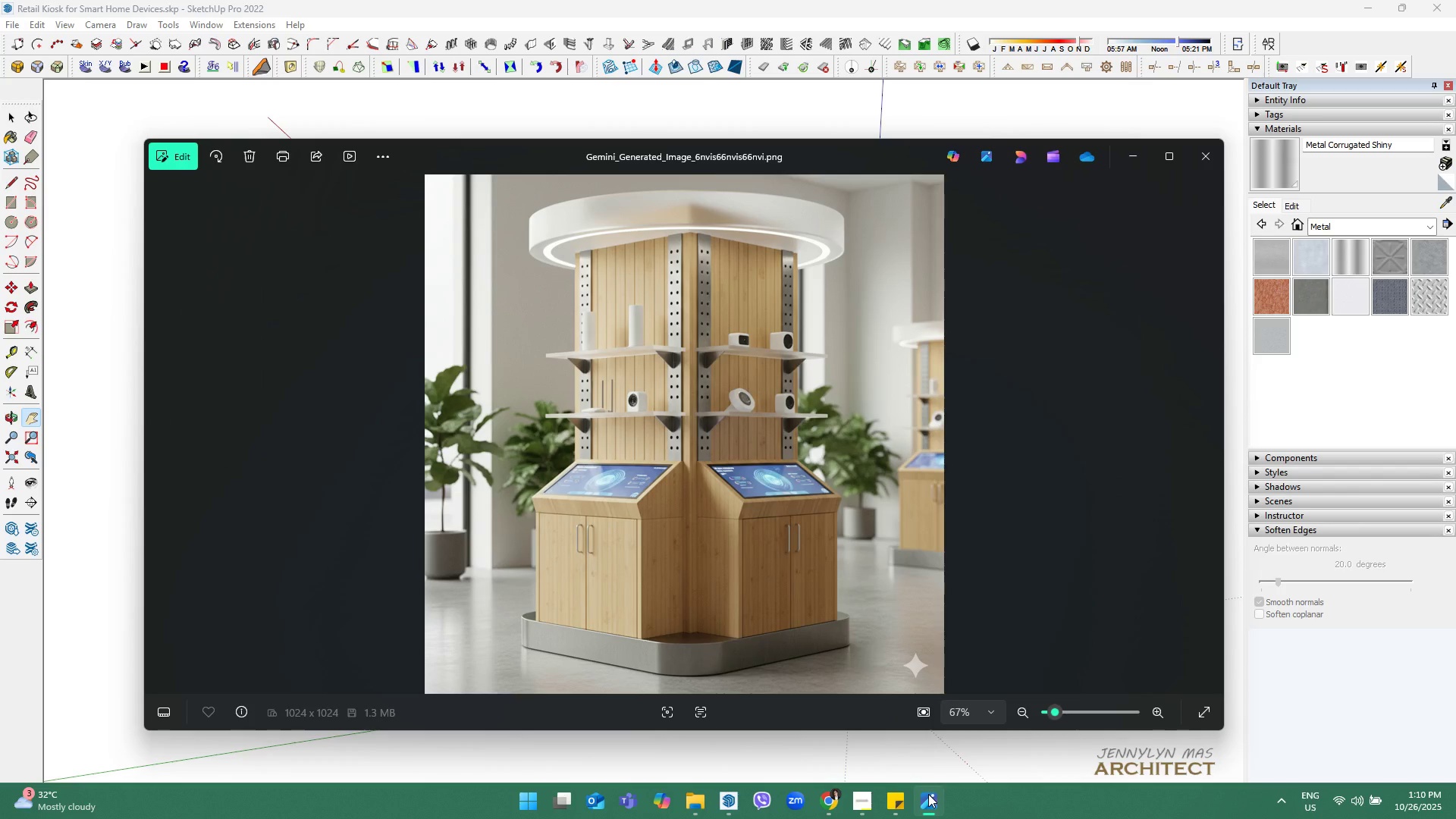 
left_click([928, 794])
 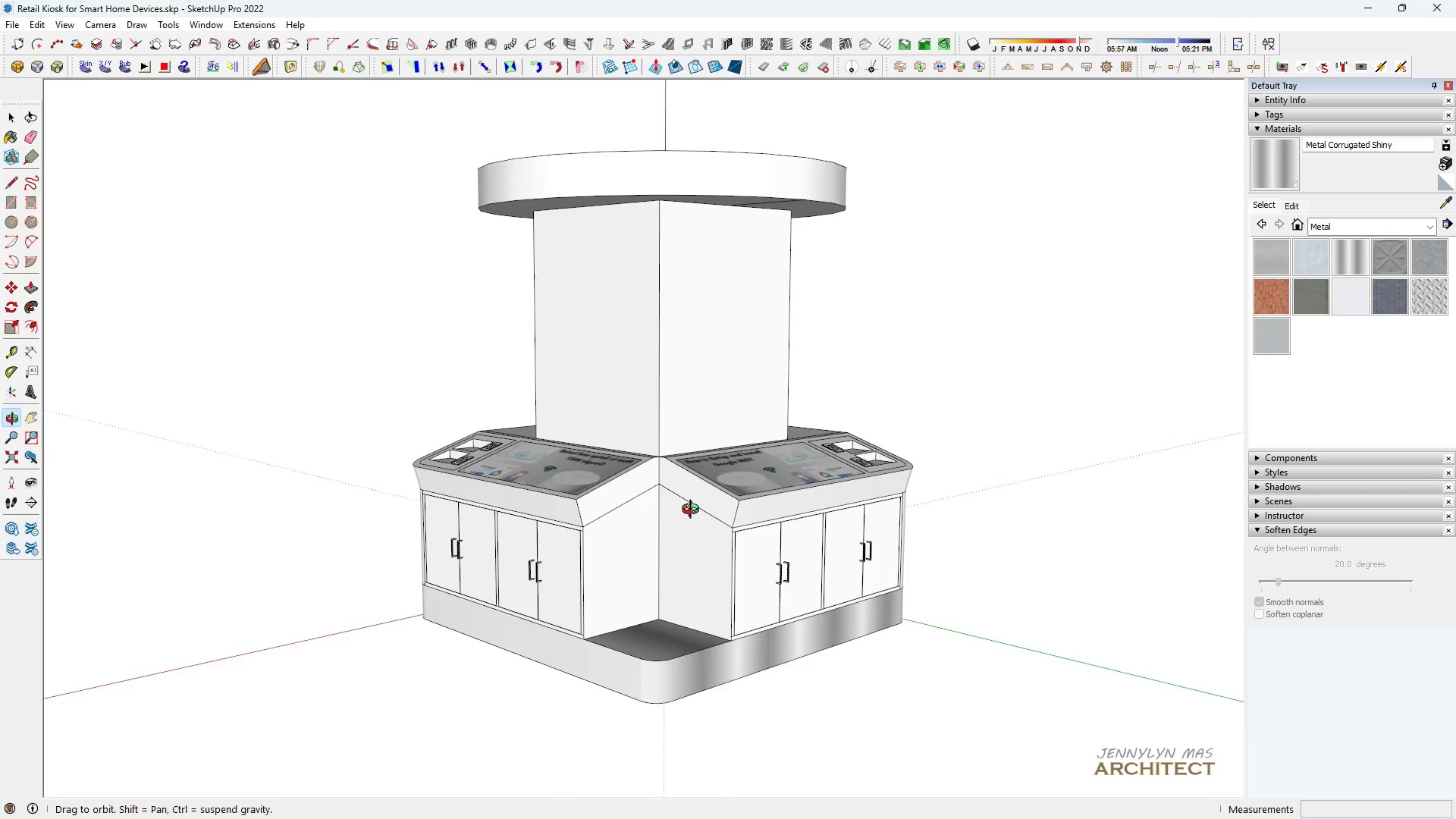 
left_click_drag(start_coordinate=[680, 488], to_coordinate=[689, 492])
 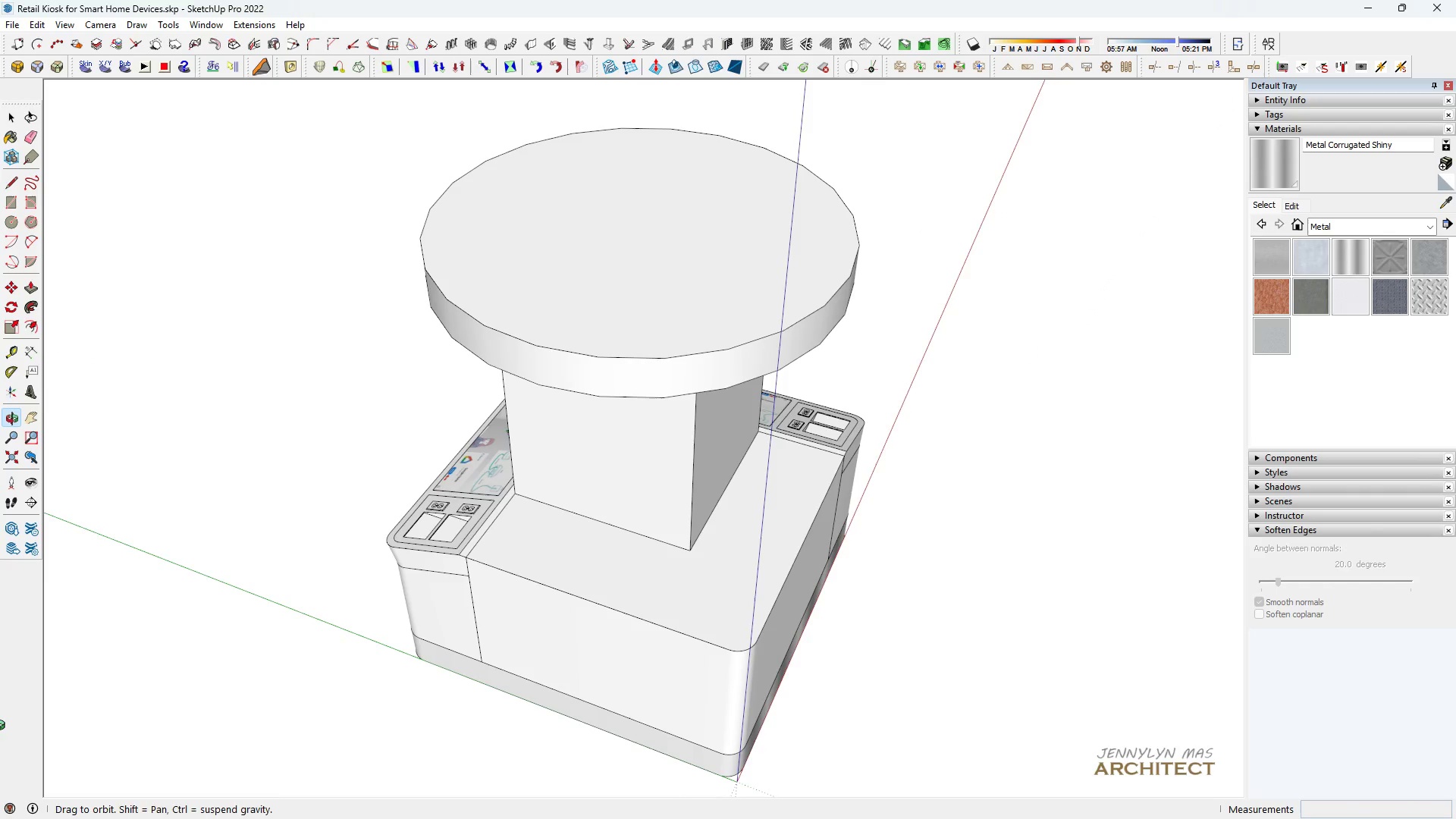 
left_click_drag(start_coordinate=[708, 604], to_coordinate=[698, 583])
 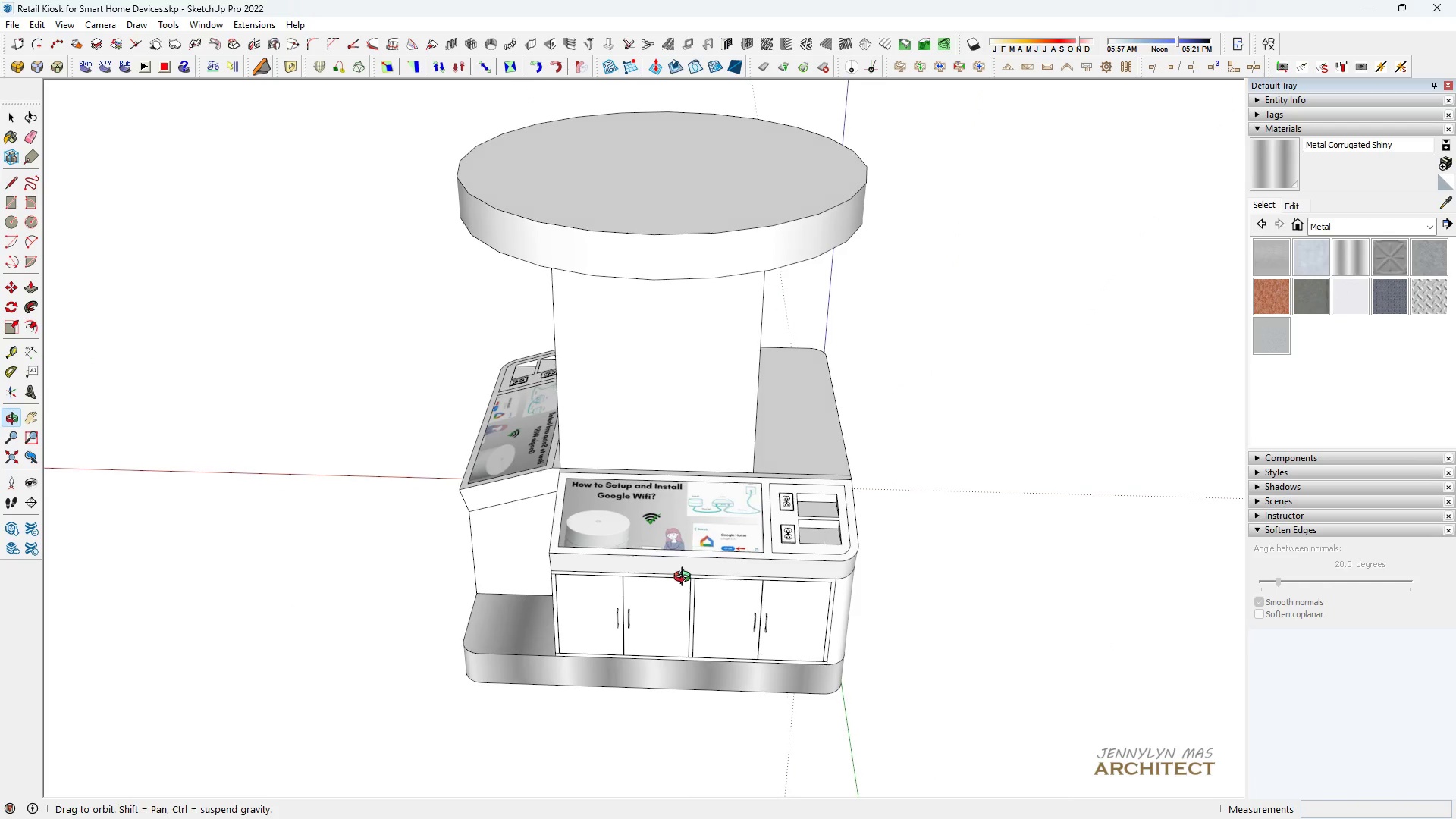 
key(Space)
 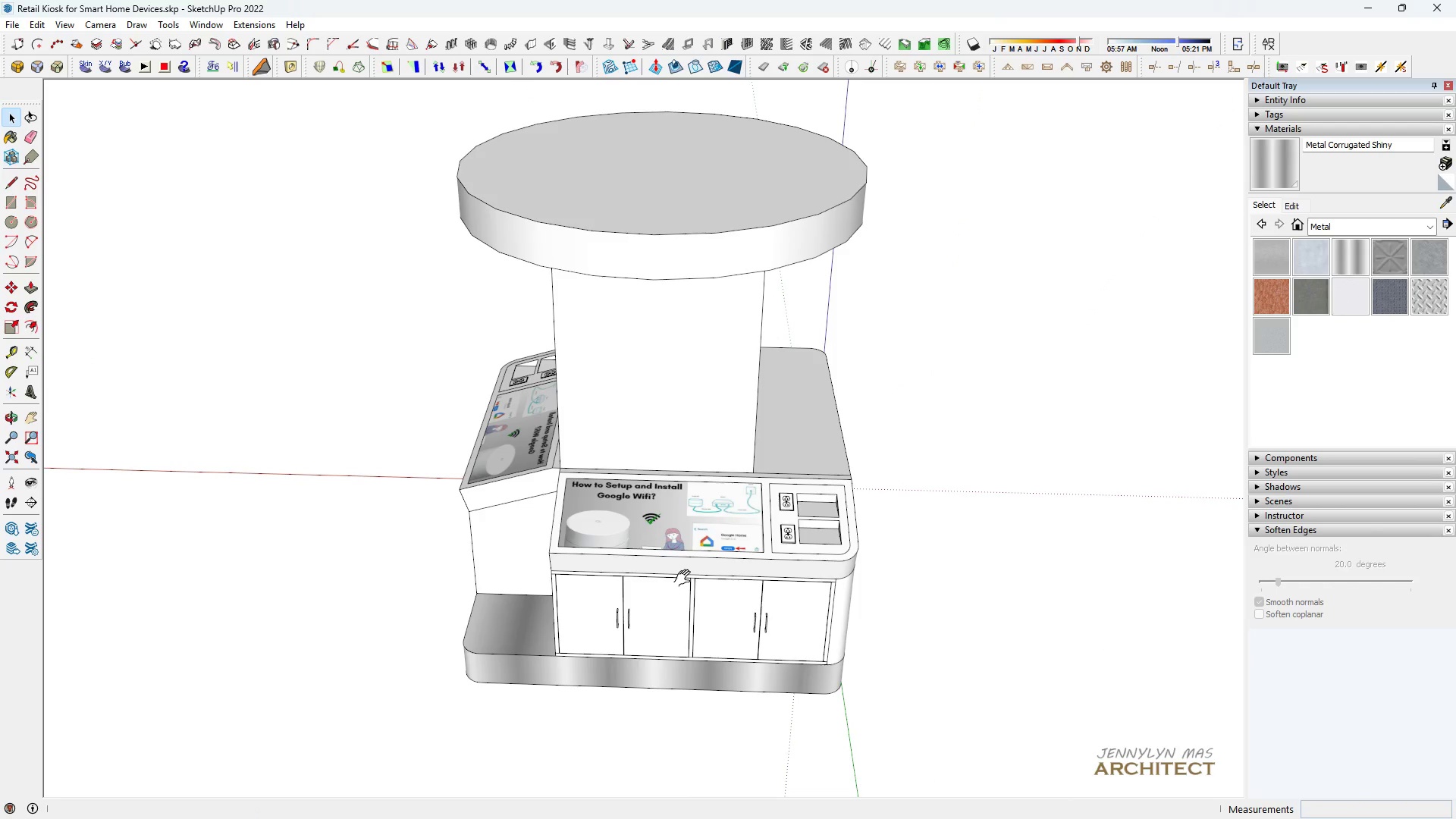 
left_click([686, 579])
 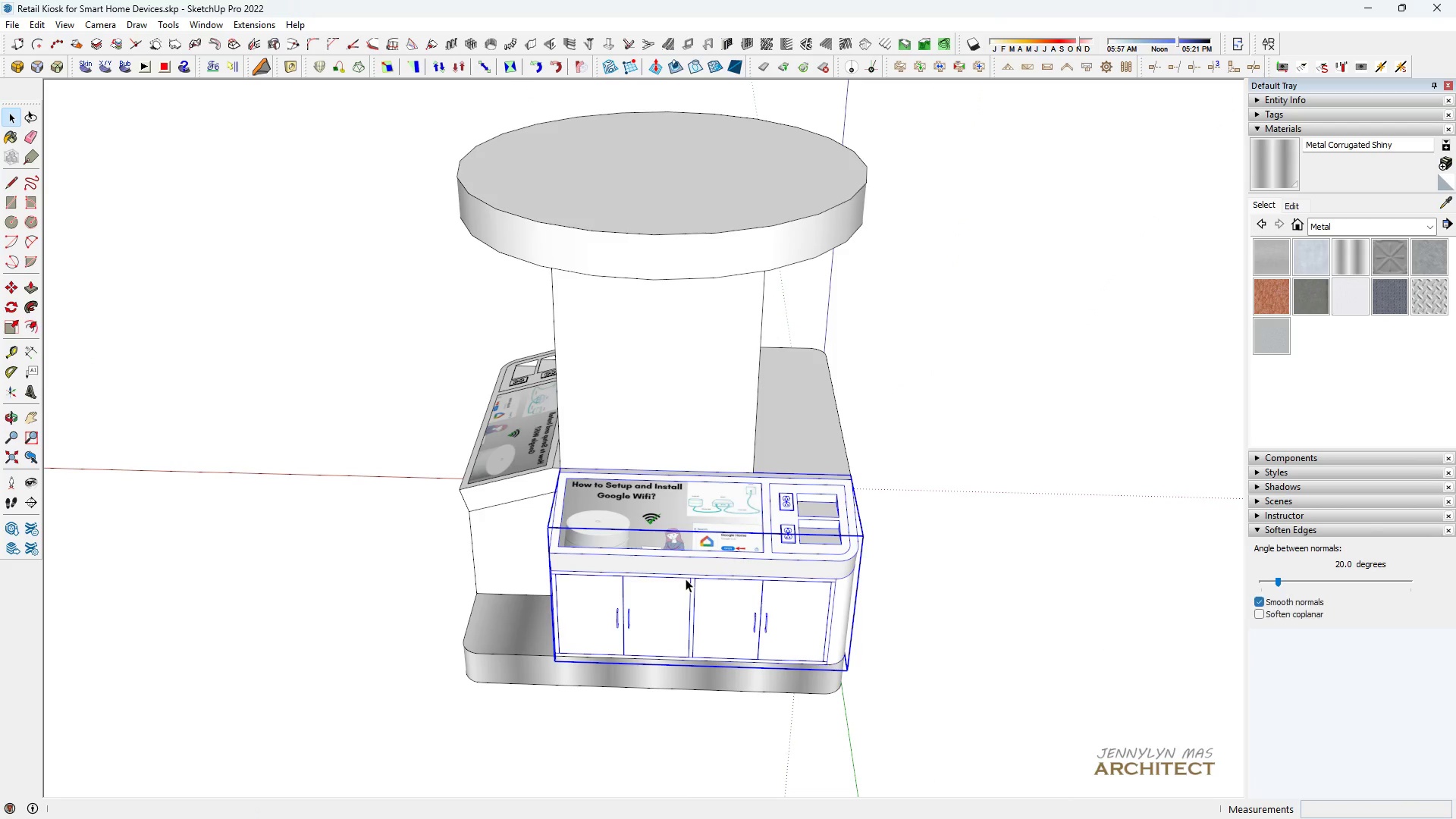 
key(H)
 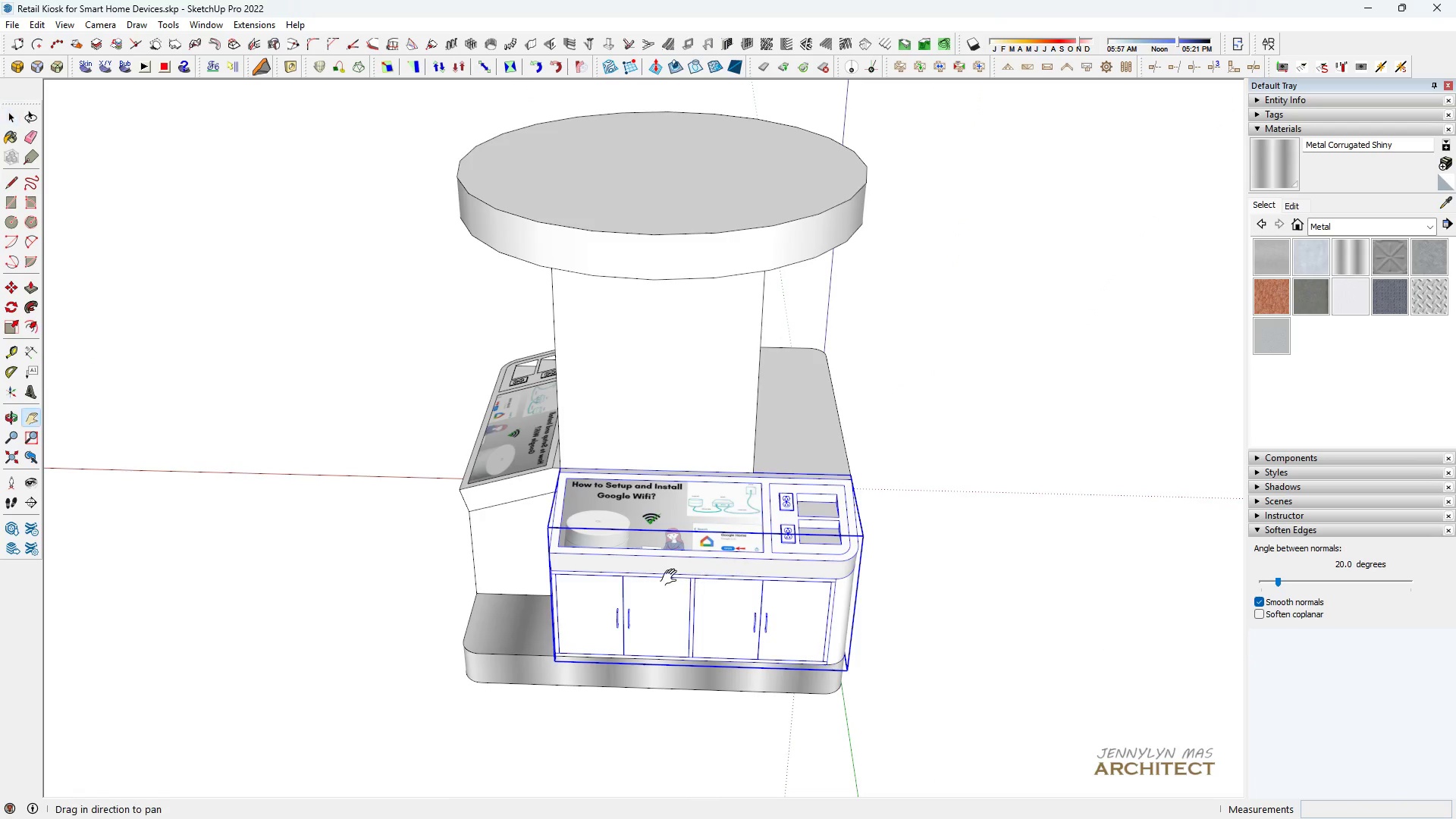 
left_click_drag(start_coordinate=[692, 578], to_coordinate=[284, 582])
 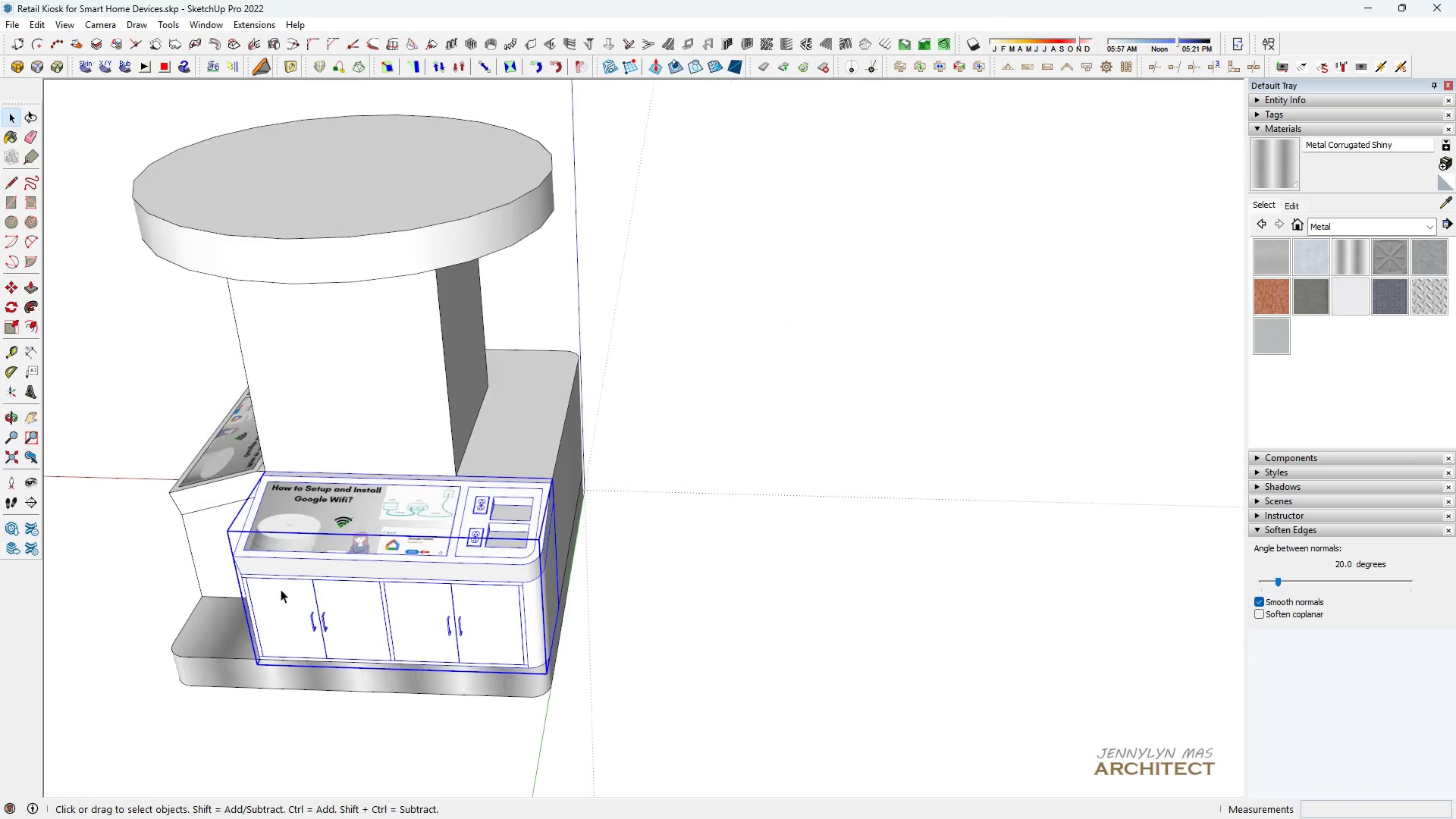 
key(Space)
 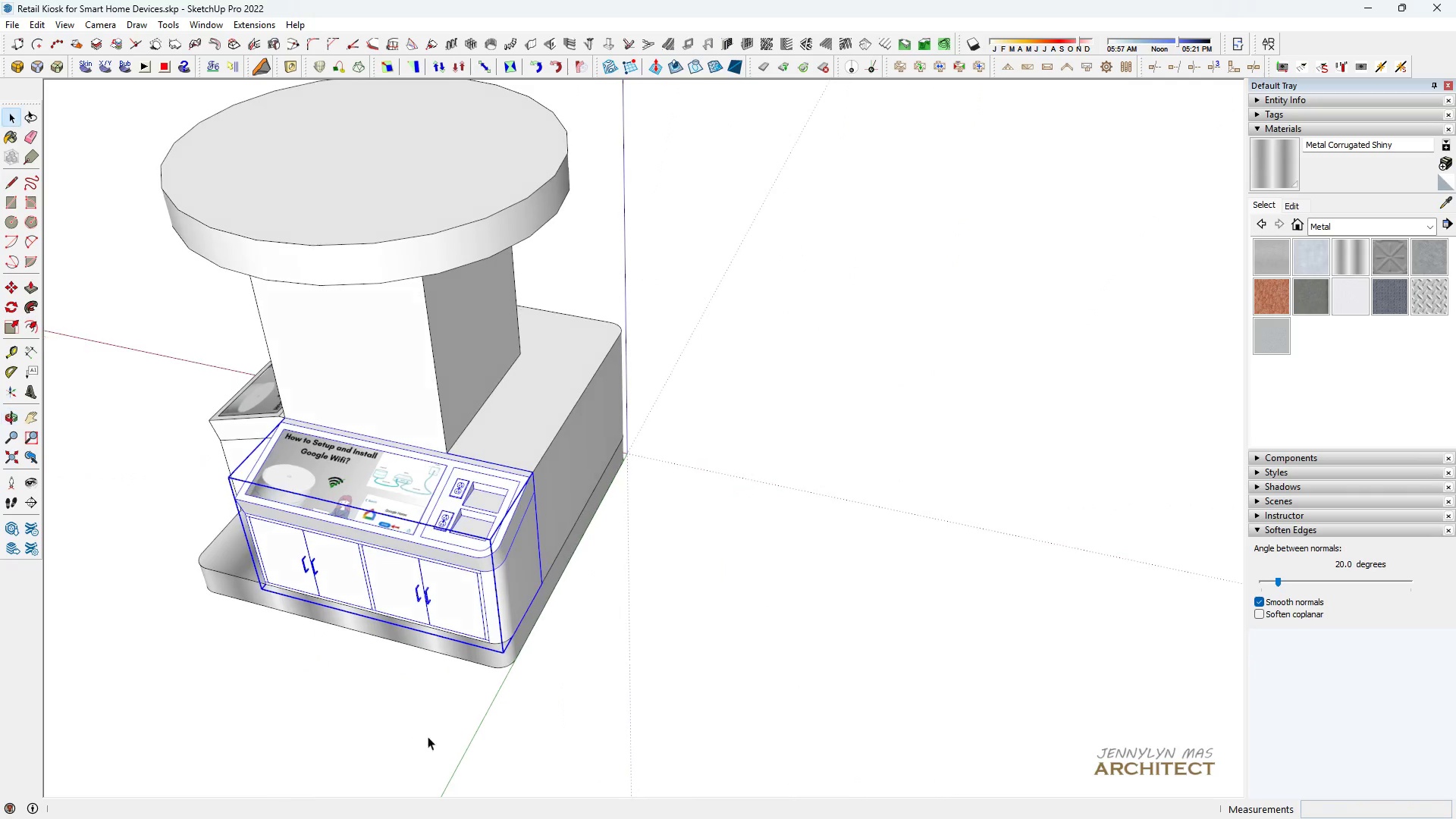 
key(M)
 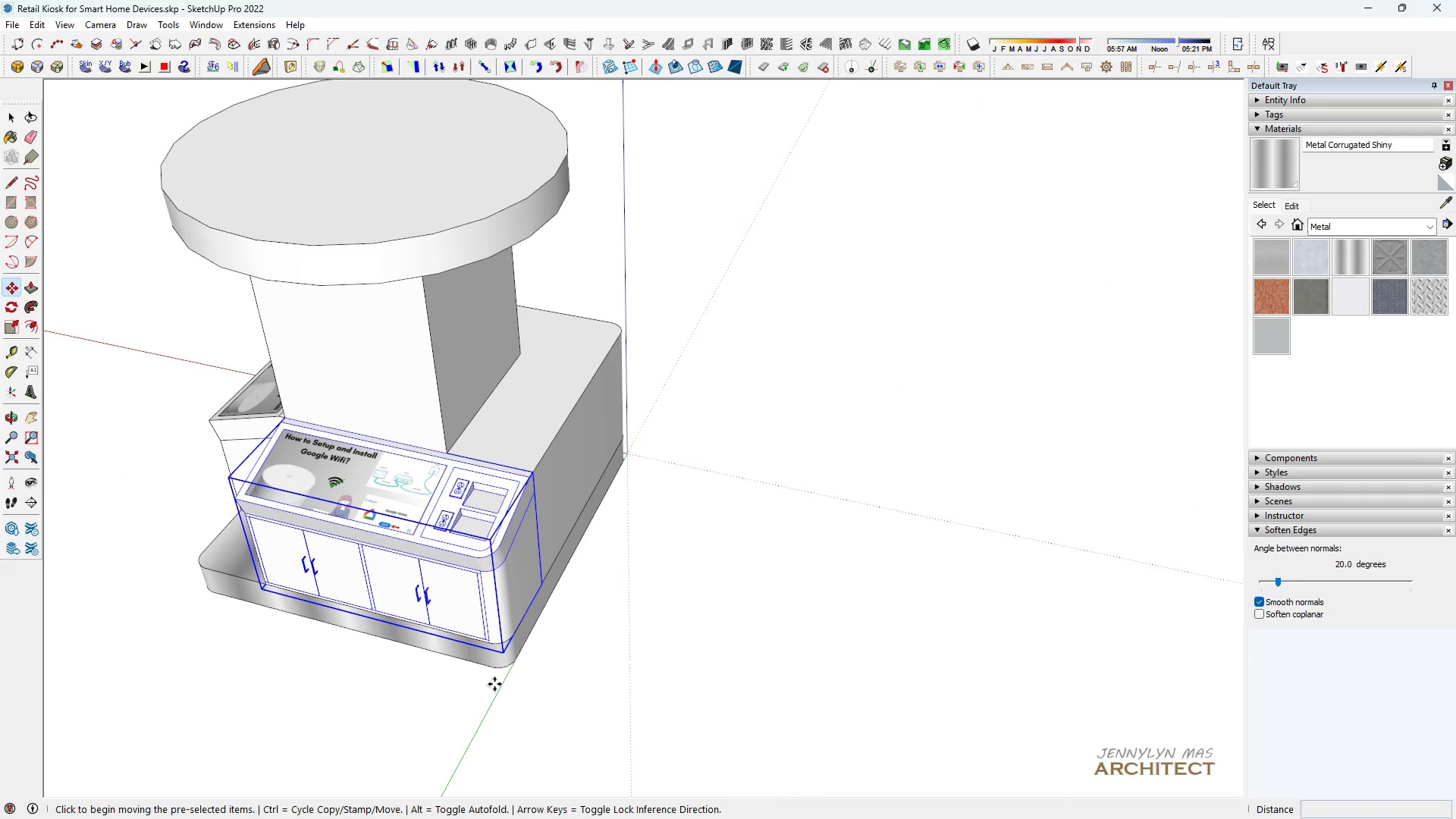 
key(Control+ControlLeft)
 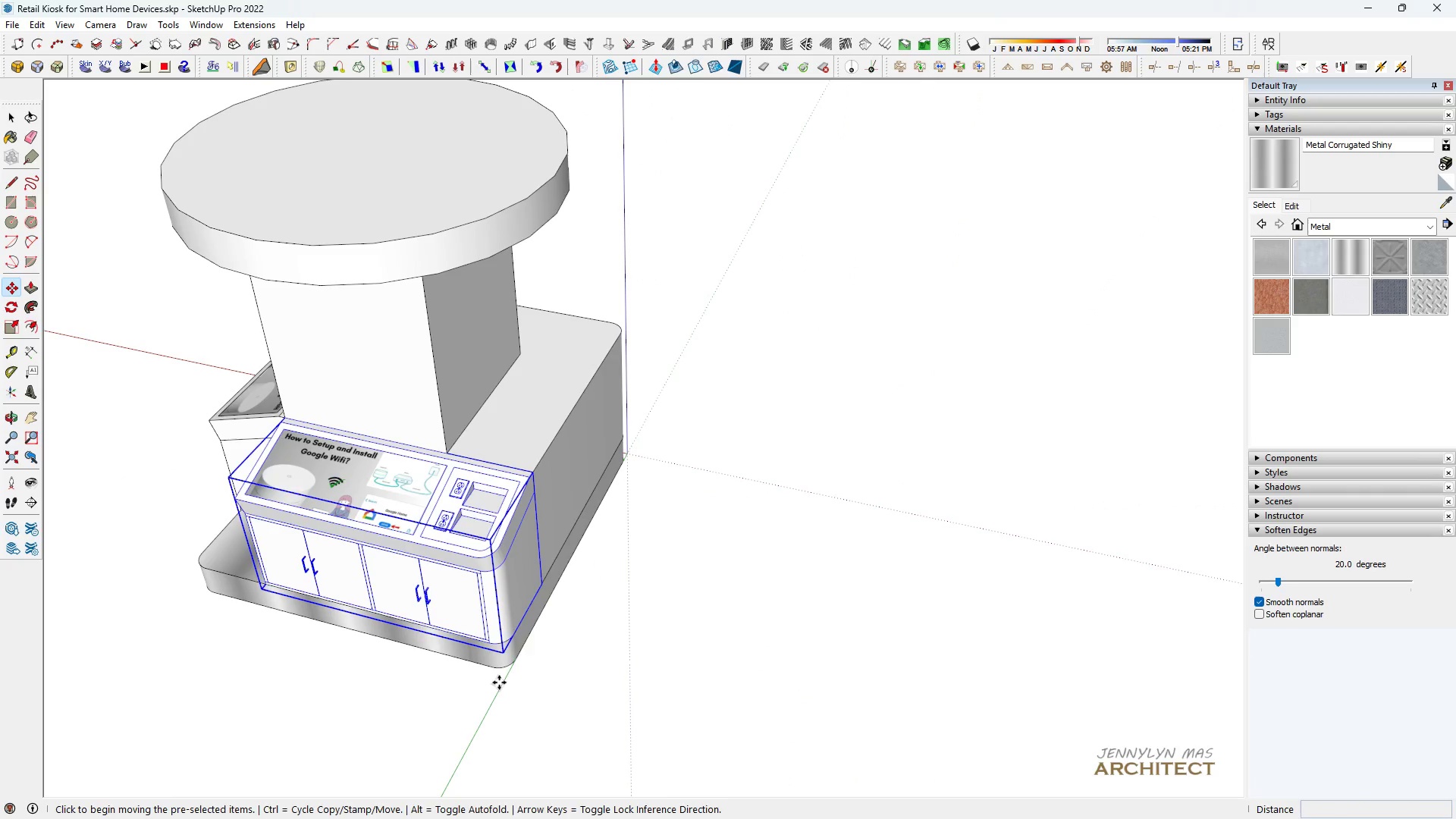 
left_click_drag(start_coordinate=[499, 682], to_coordinate=[503, 682])
 